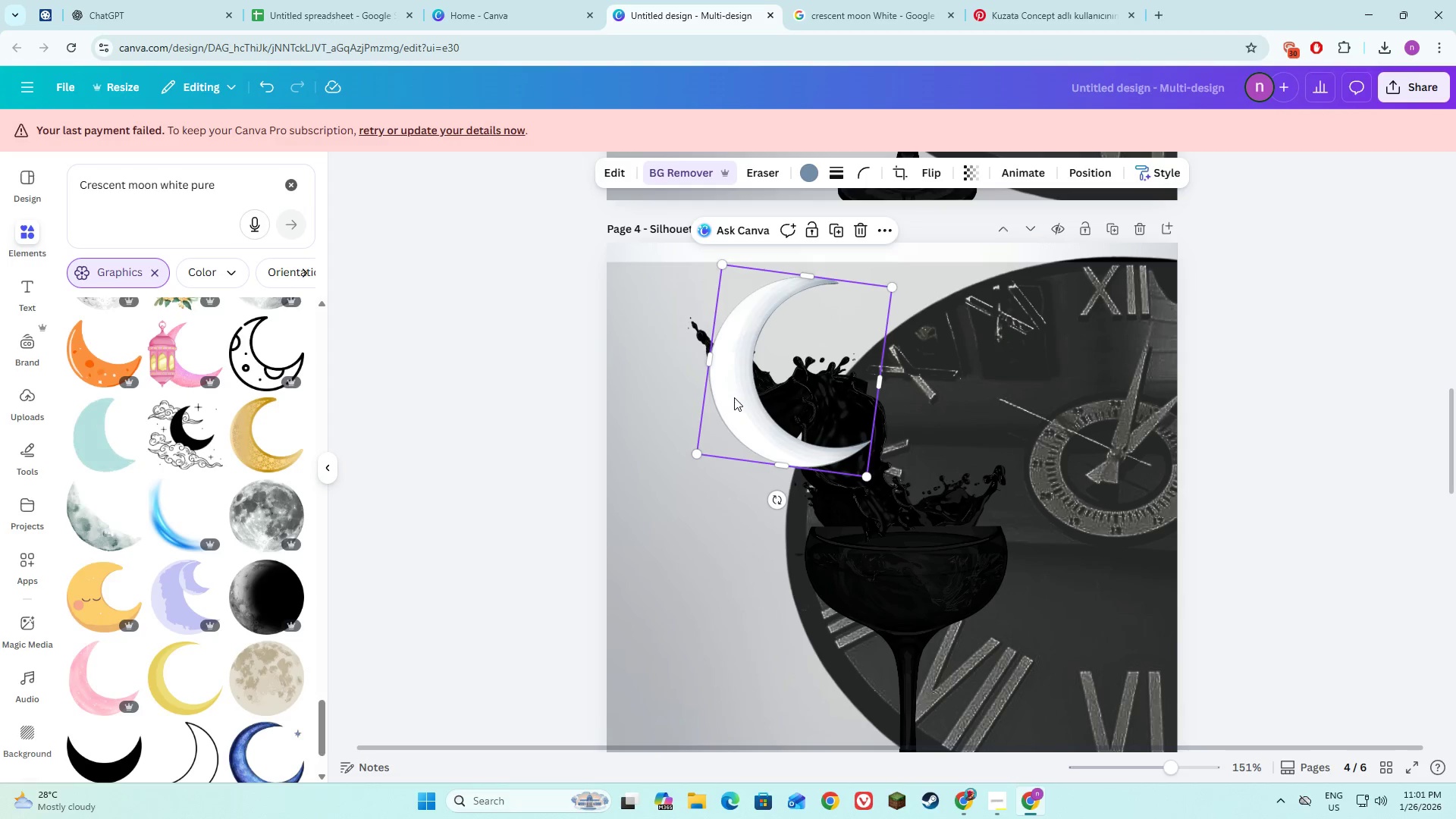 
left_click_drag(start_coordinate=[733, 397], to_coordinate=[673, 388])
 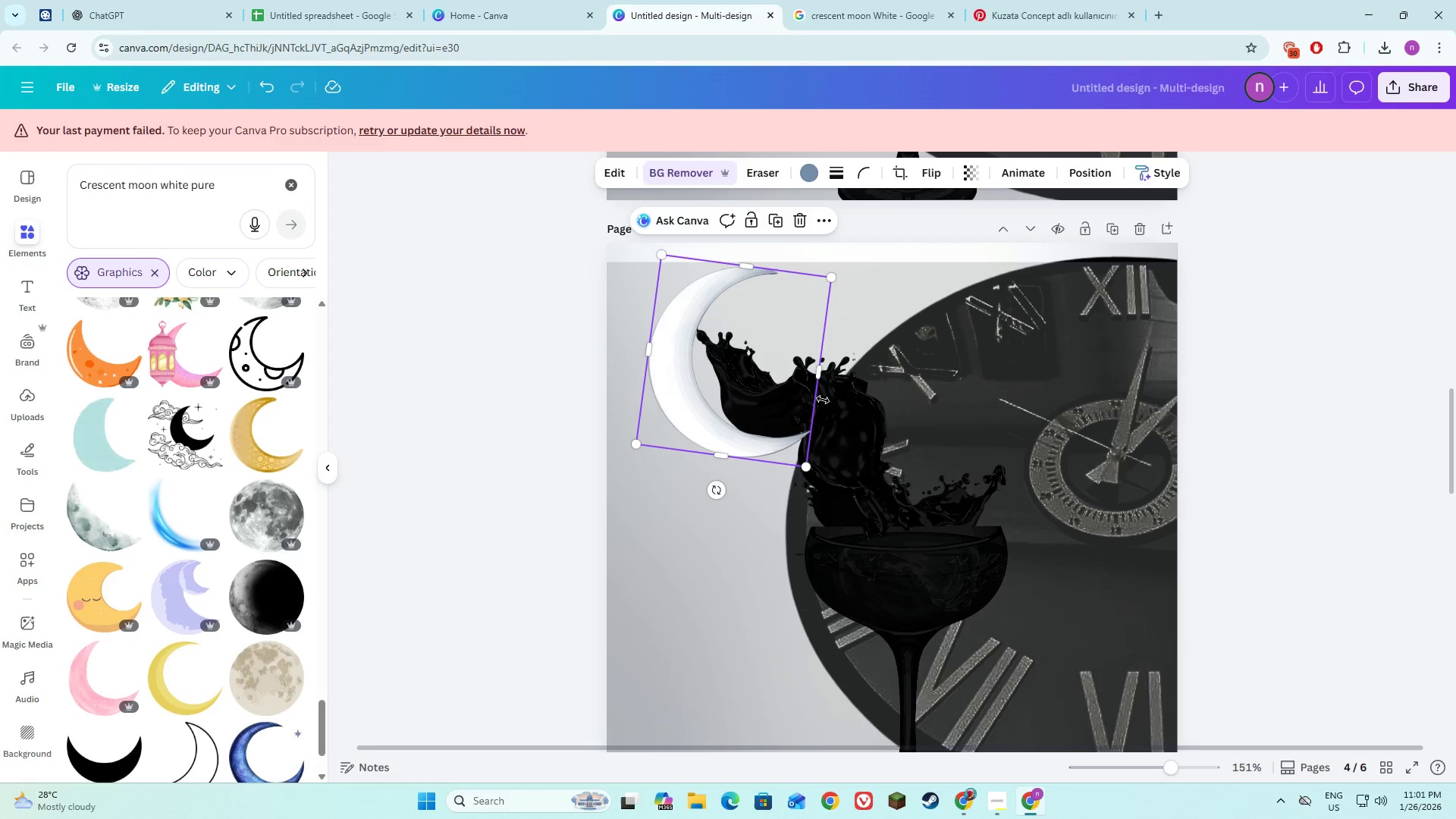 
left_click([827, 400])
 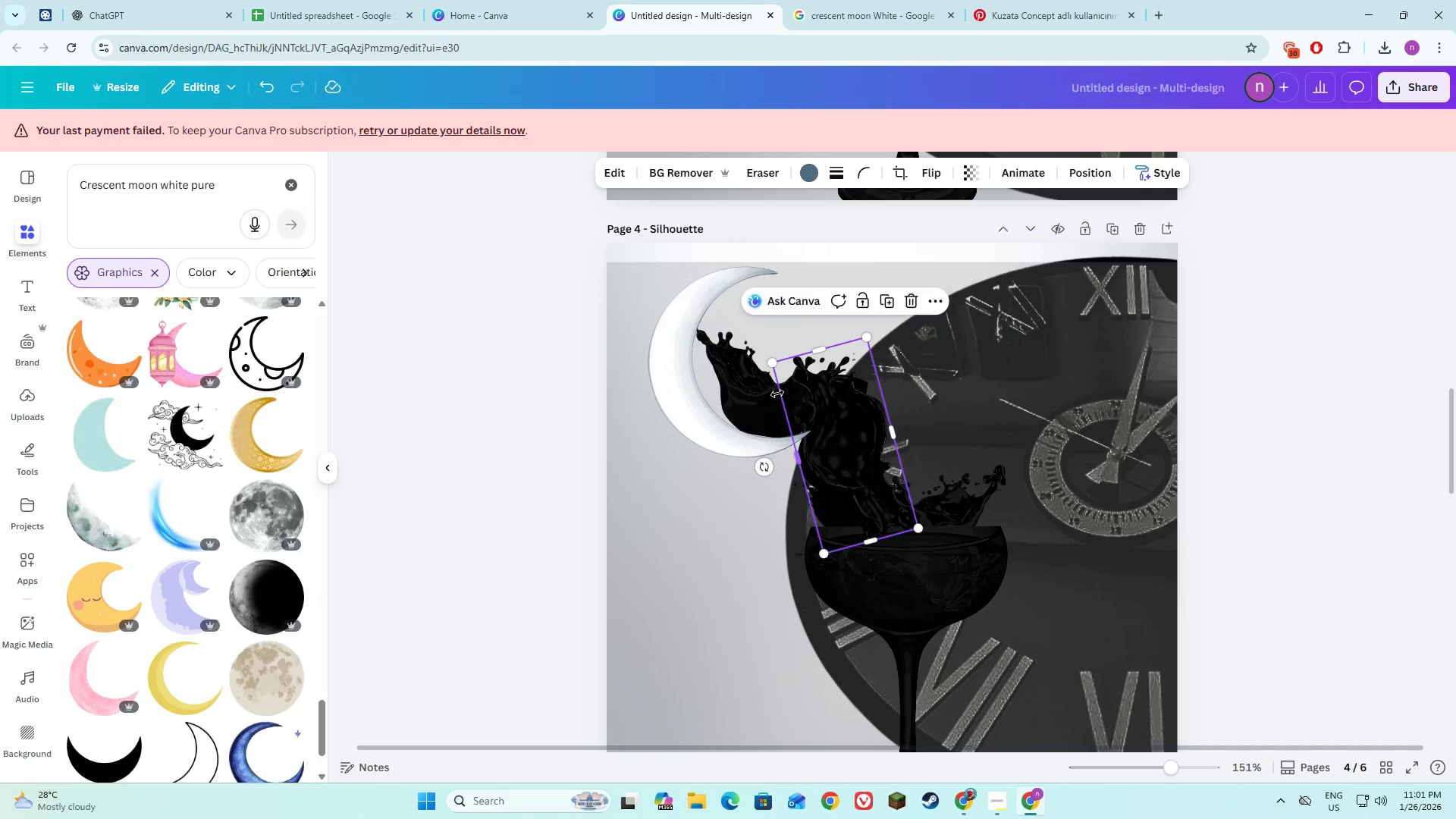 
left_click([777, 394])
 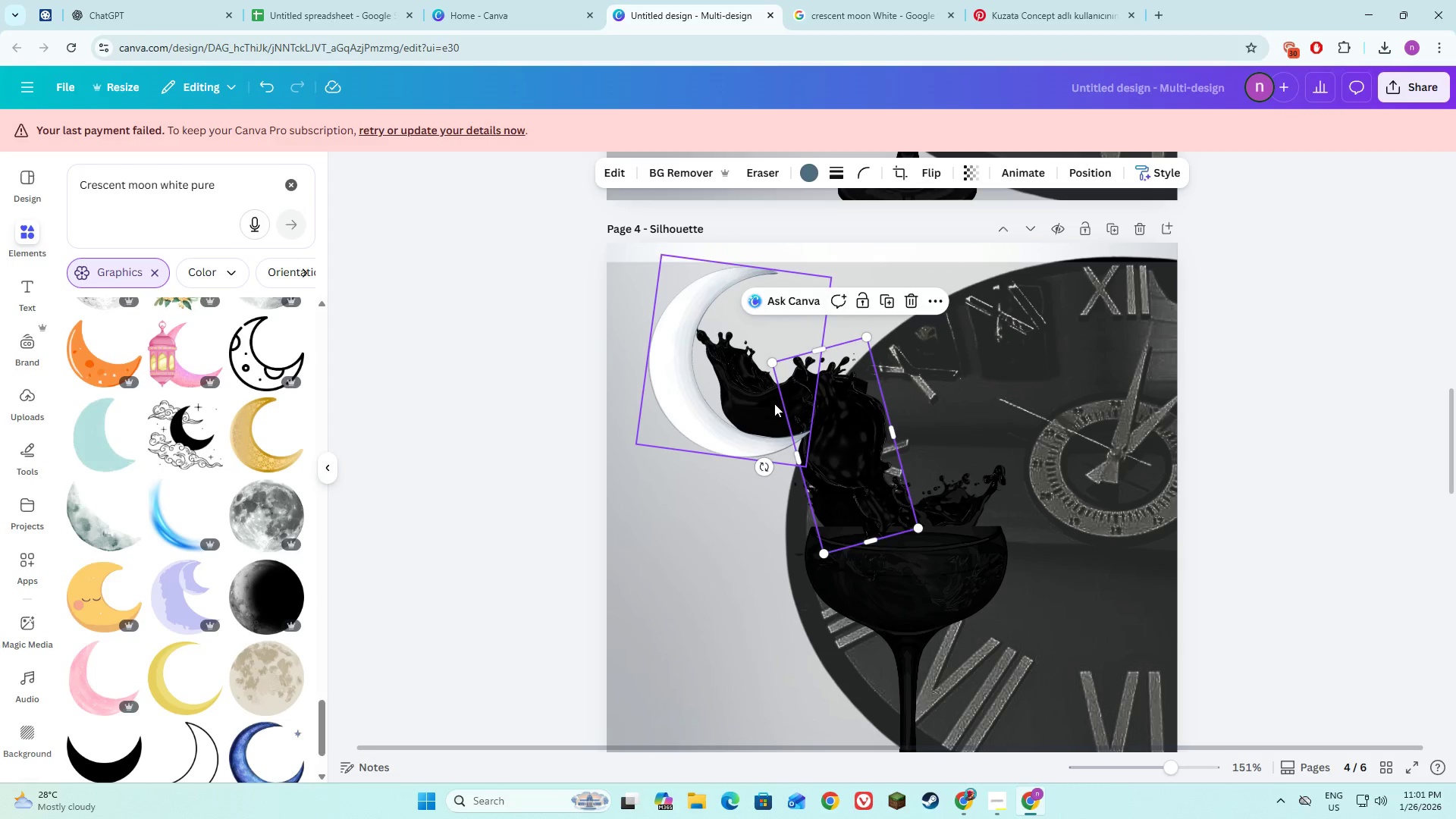 
left_click([774, 403])
 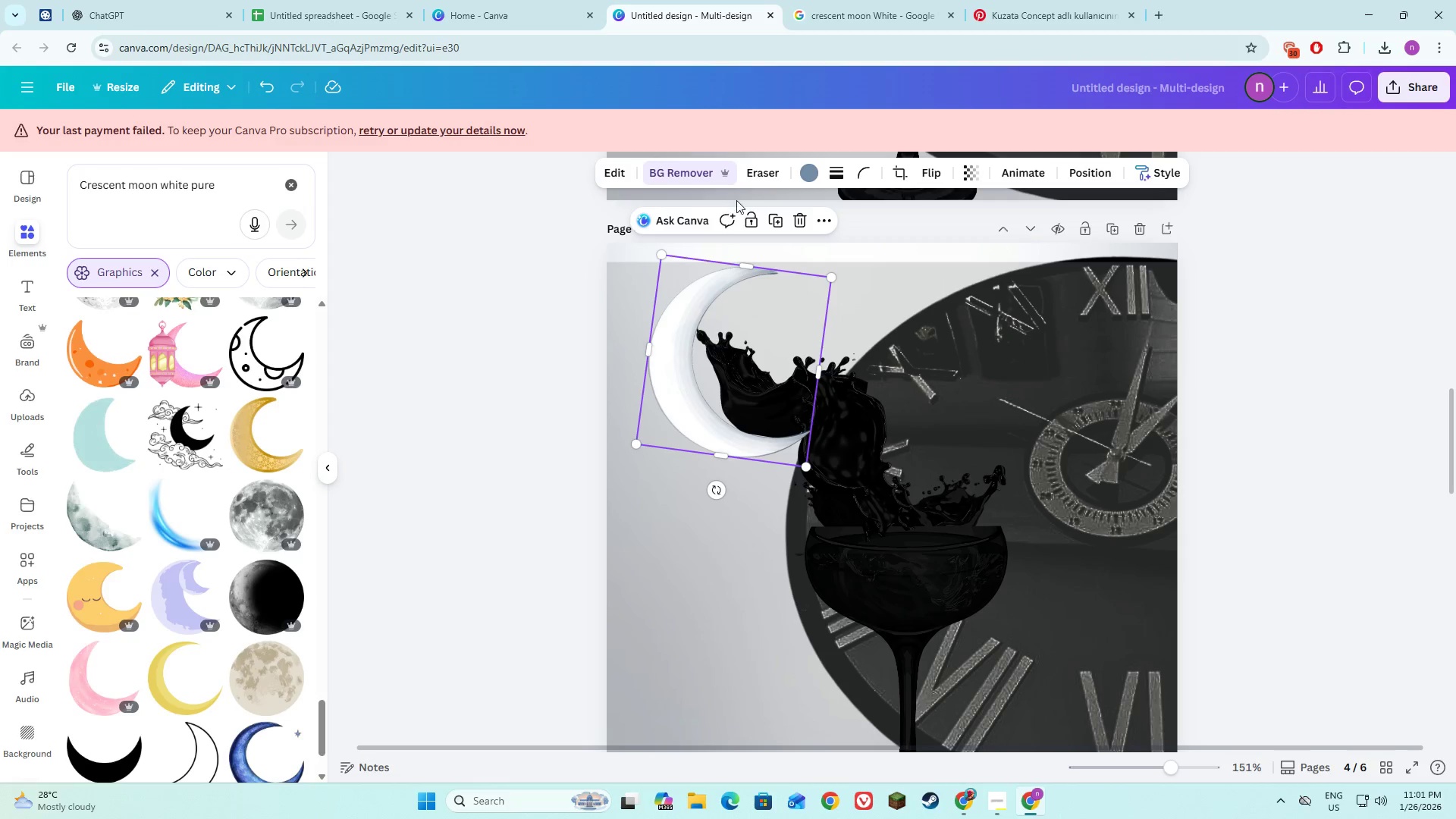 
left_click([617, 168])
 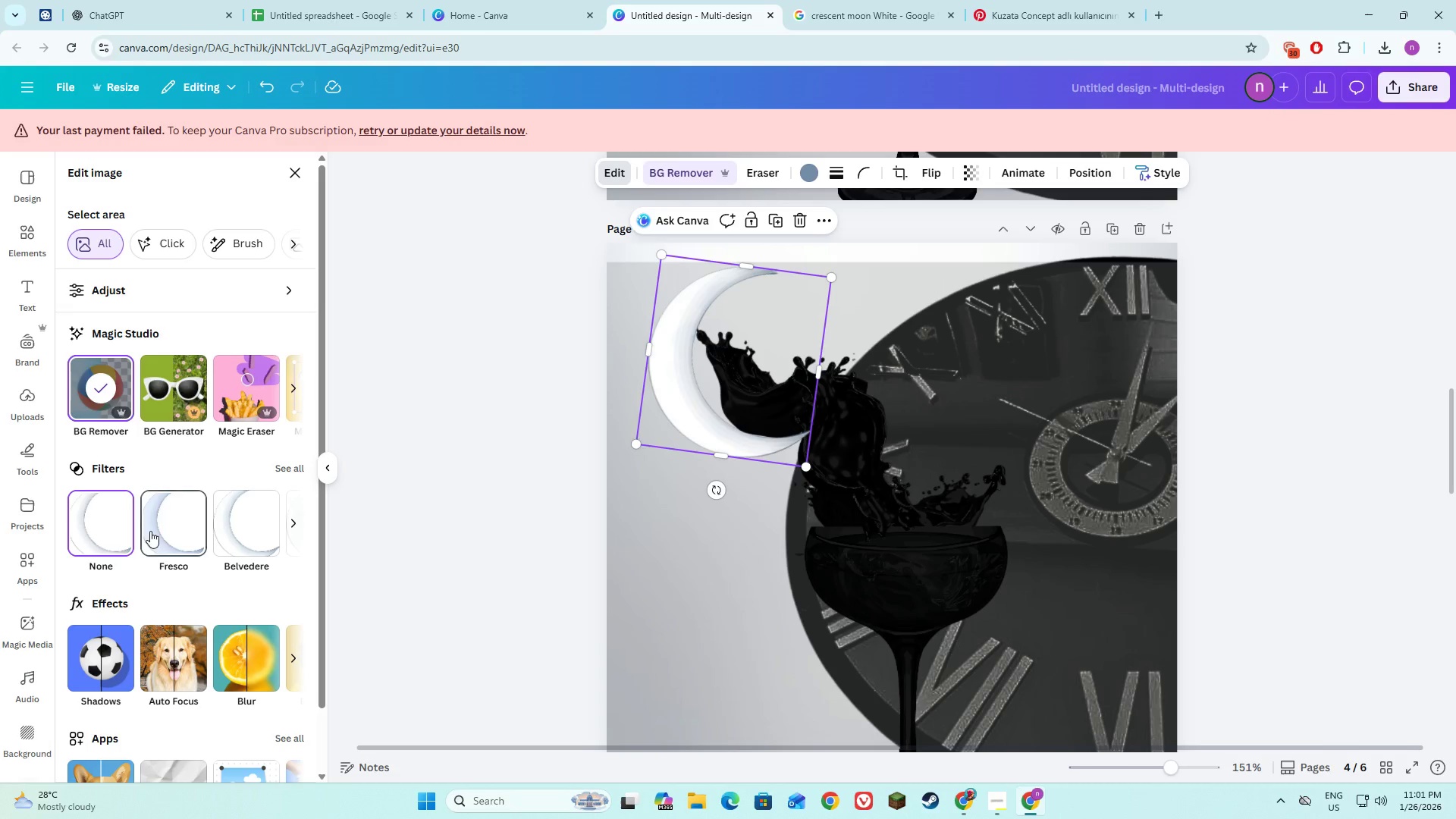 
left_click([136, 292])
 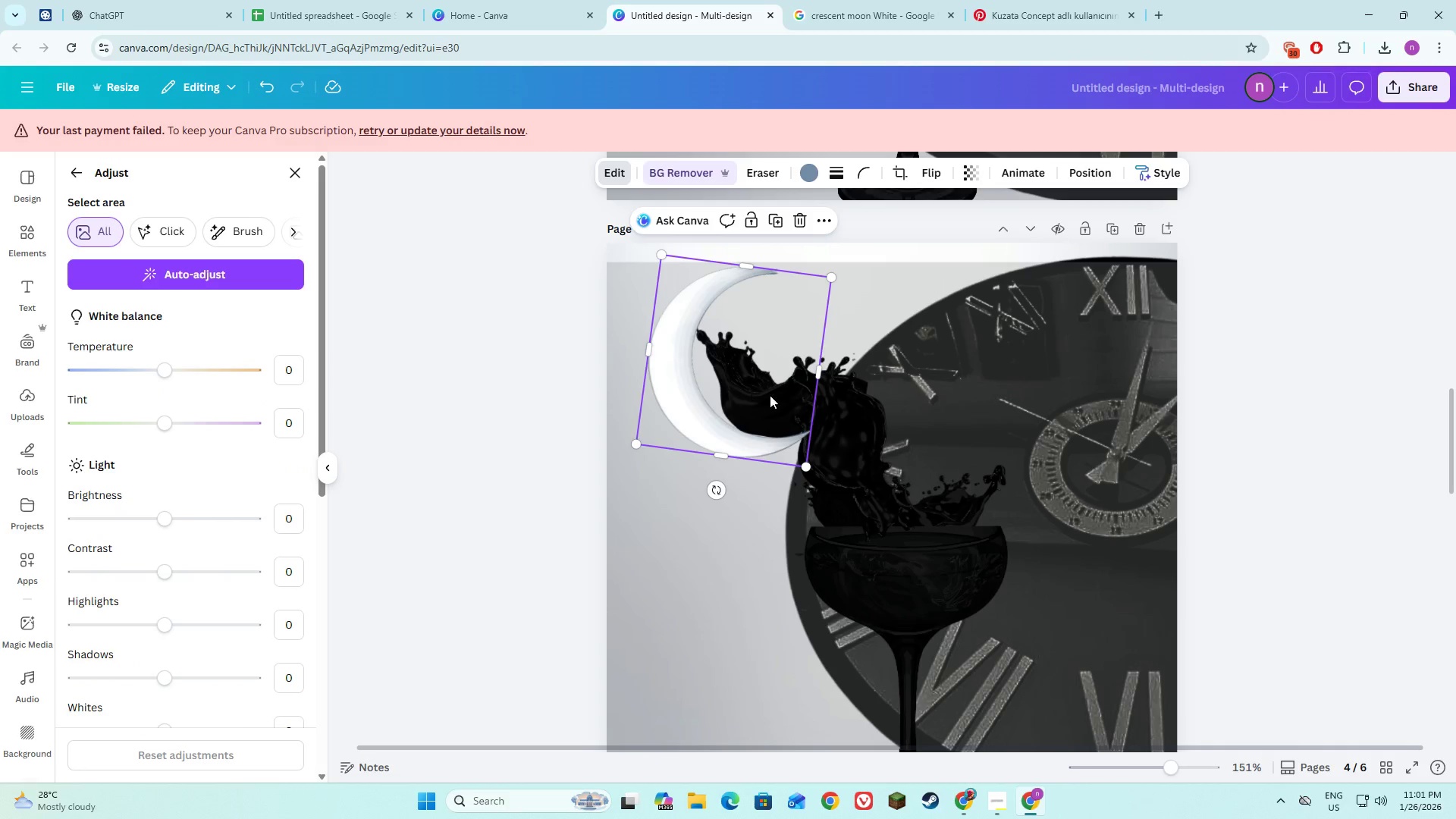 
double_click([861, 407])
 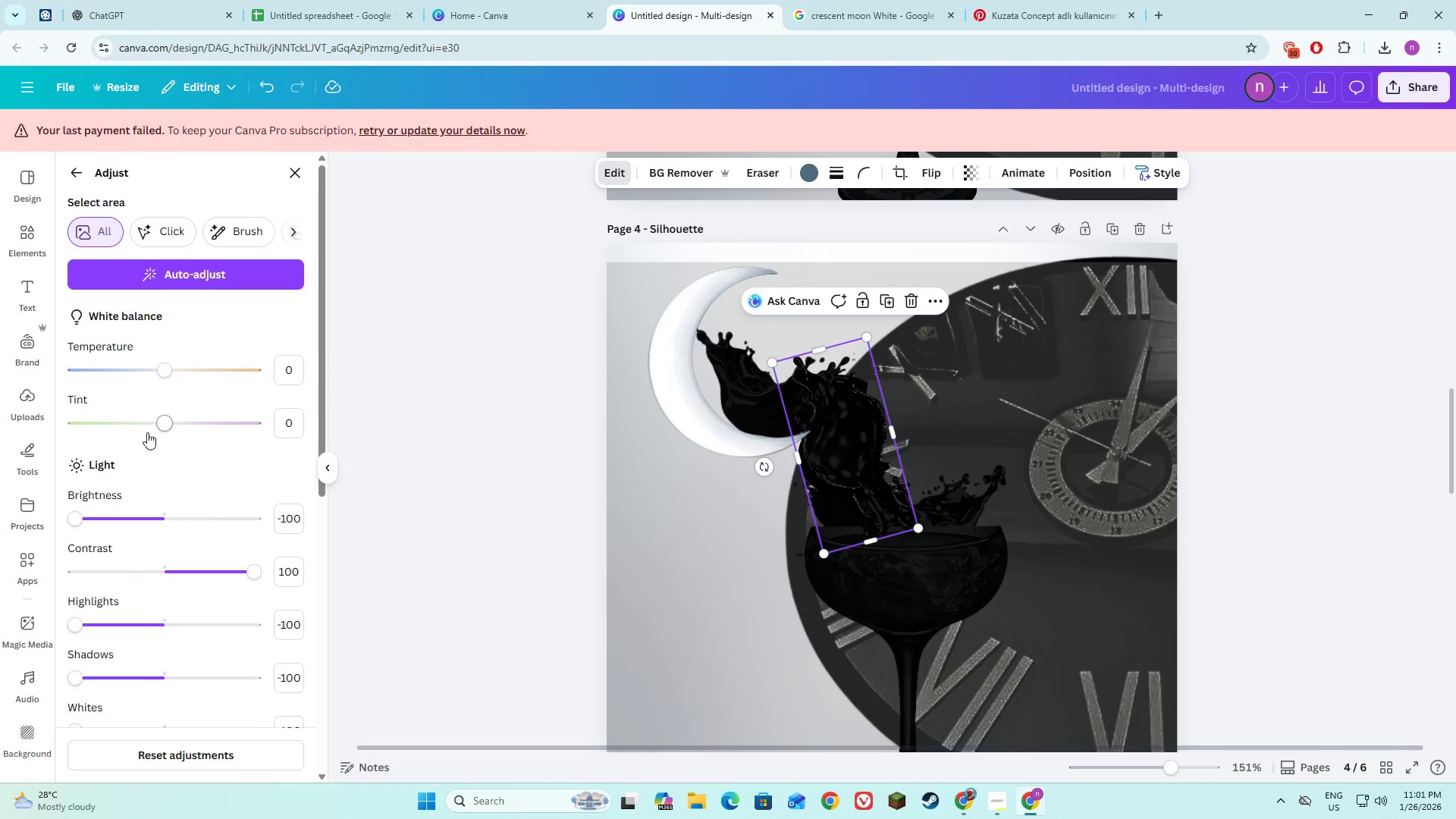 
left_click_drag(start_coordinate=[81, 519], to_coordinate=[286, 526])
 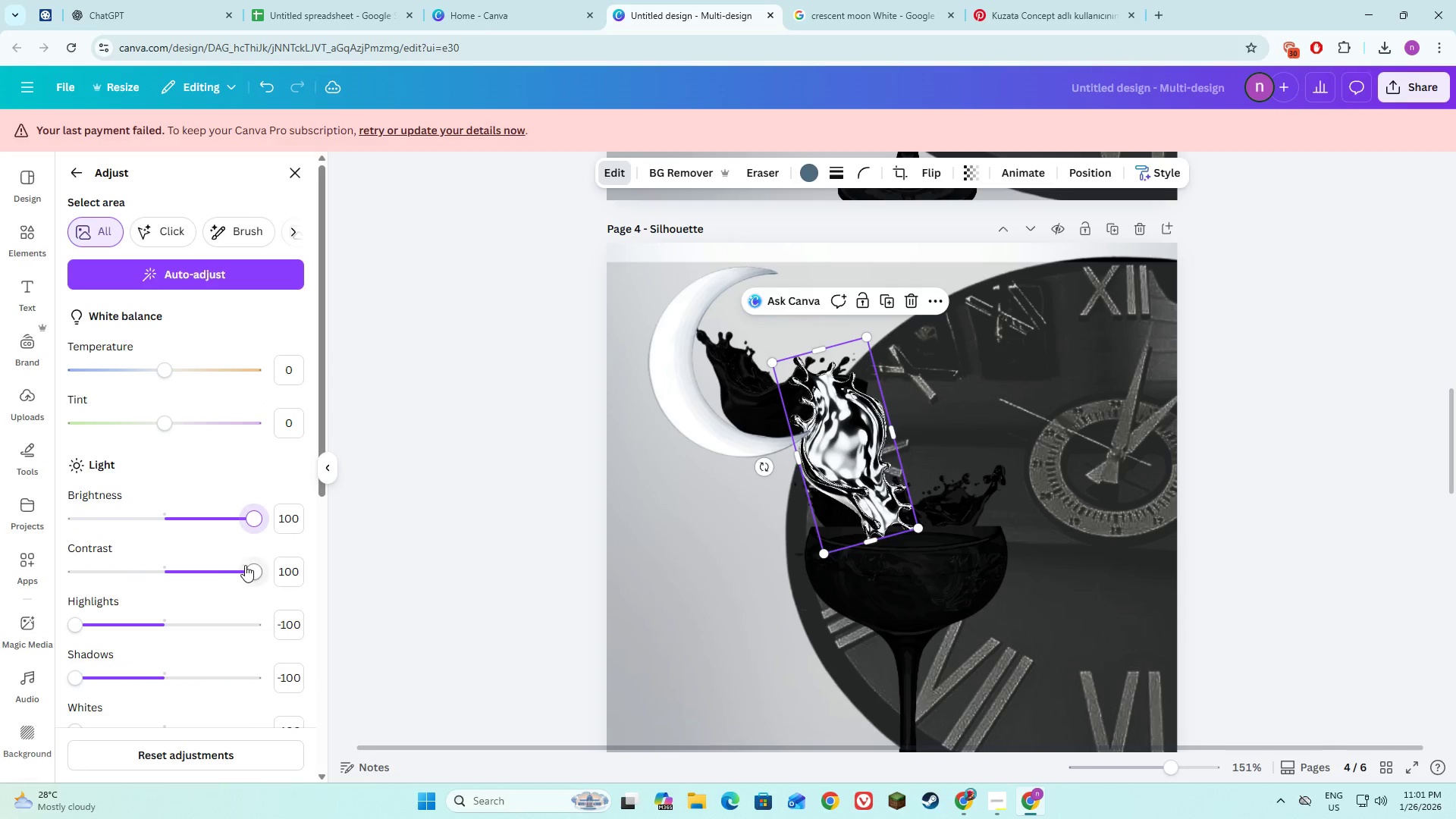 
left_click_drag(start_coordinate=[246, 567], to_coordinate=[38, 573])
 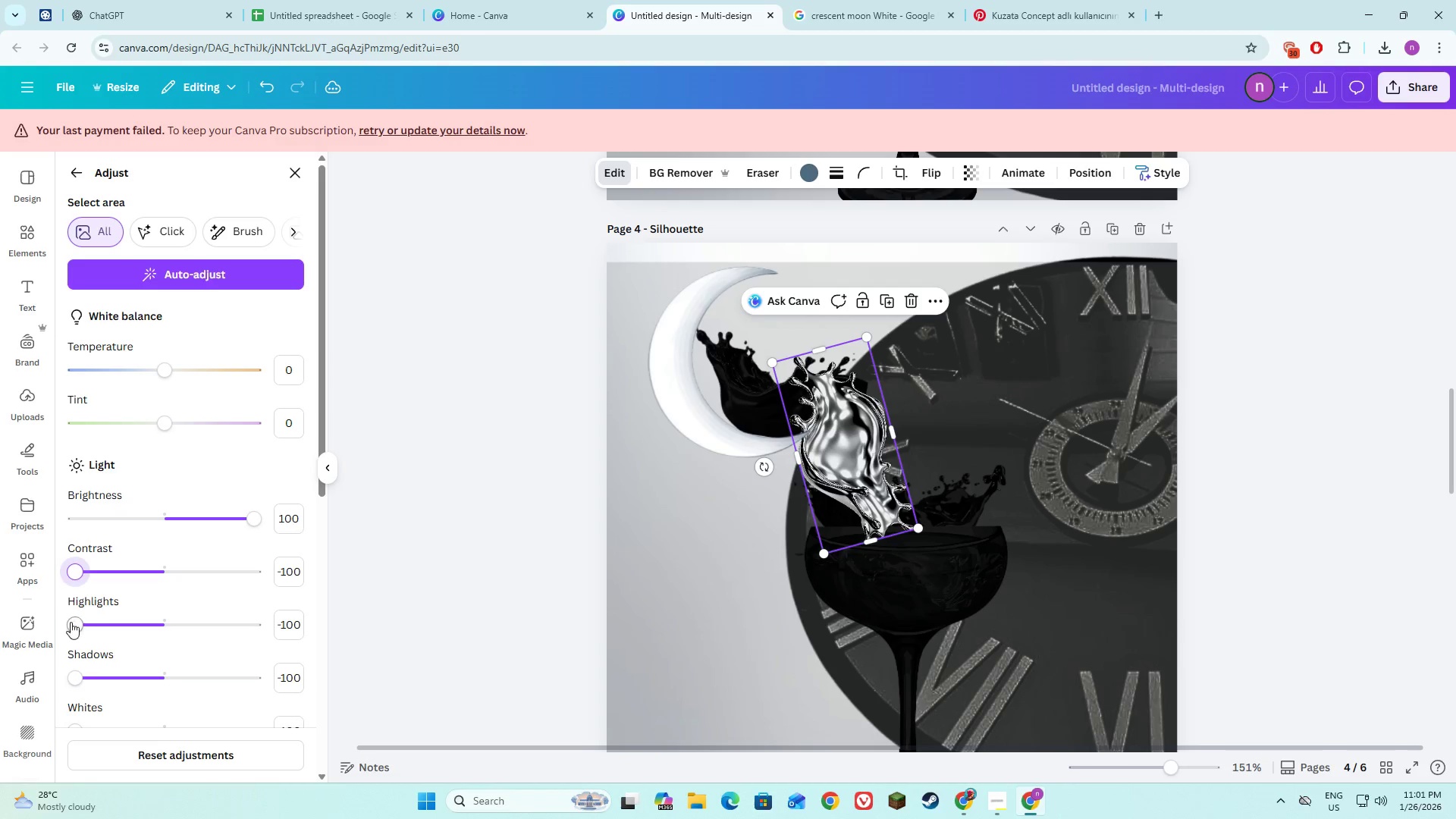 
left_click_drag(start_coordinate=[73, 622], to_coordinate=[318, 632])
 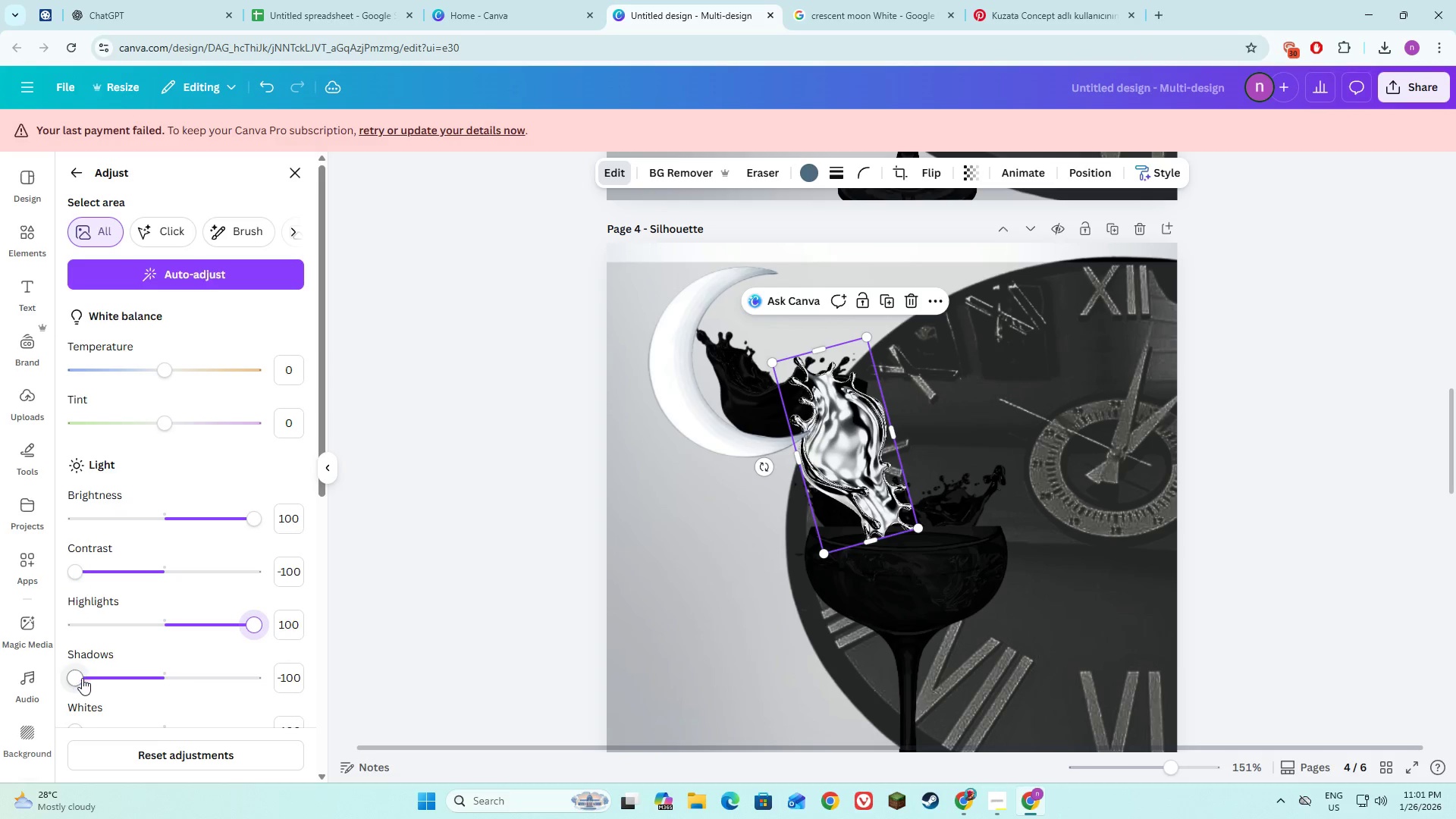 
left_click_drag(start_coordinate=[81, 678], to_coordinate=[228, 677])
 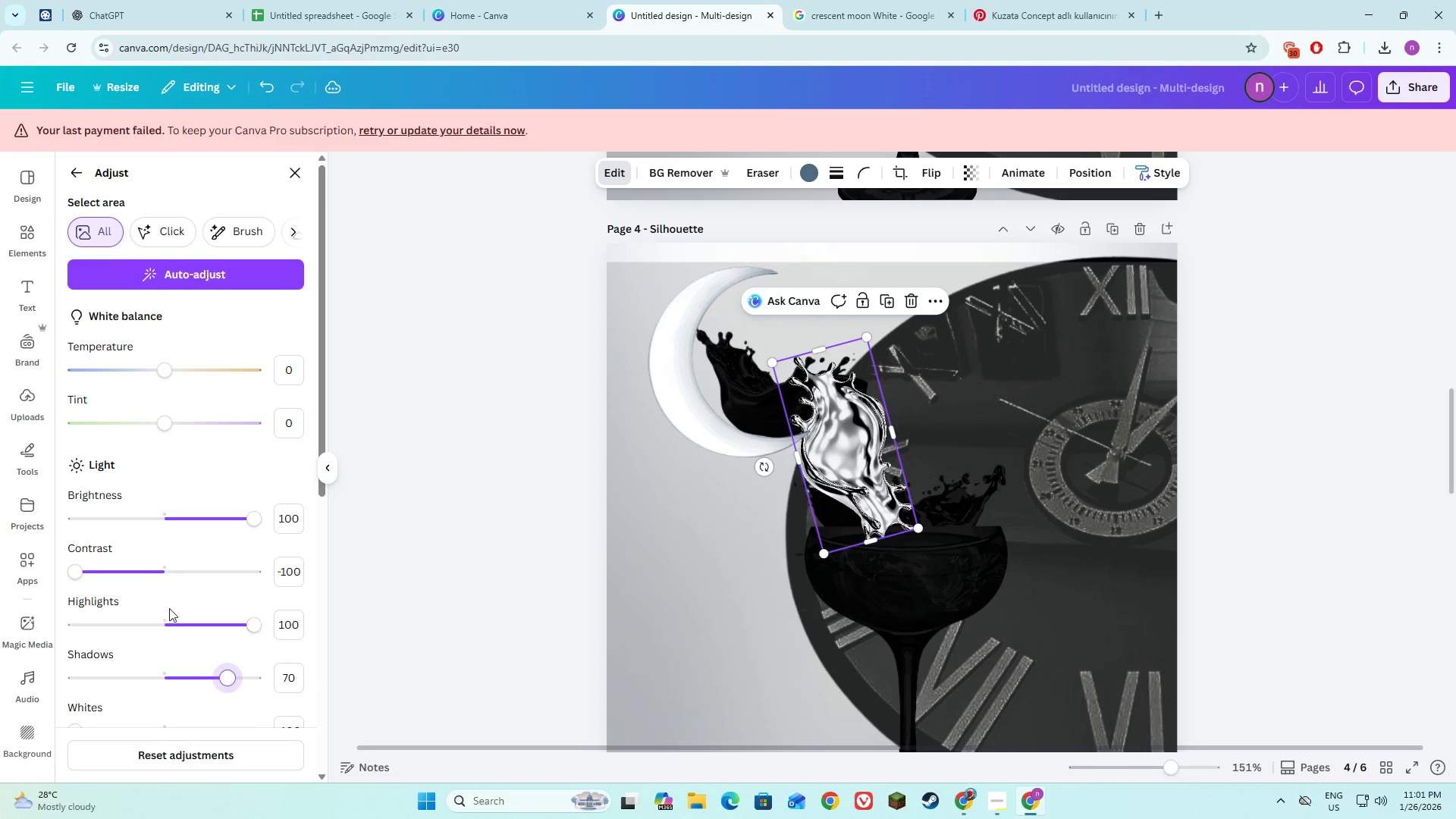 
scroll: coordinate [169, 608], scroll_direction: down, amount: 2.0
 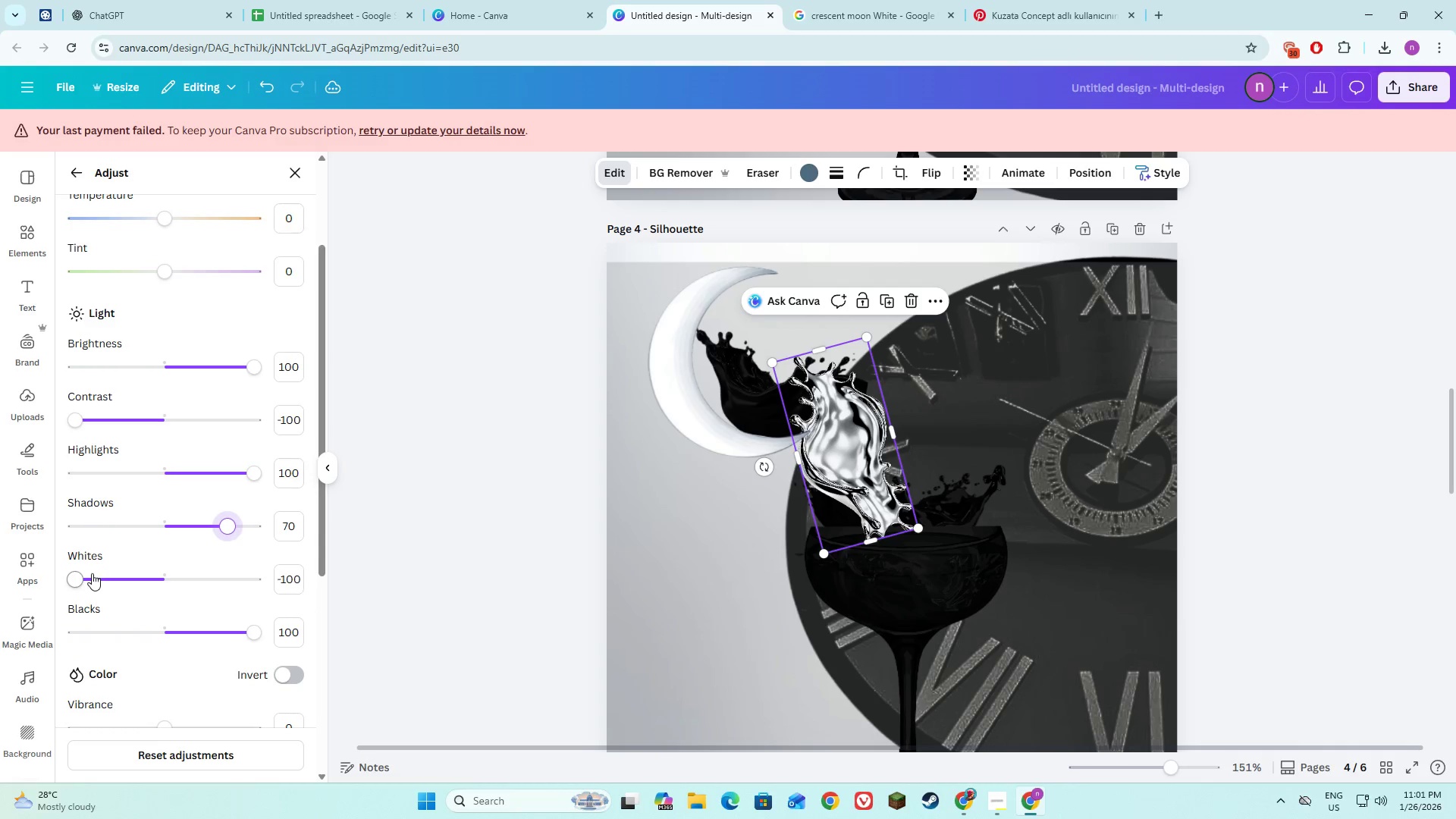 
left_click_drag(start_coordinate=[76, 579], to_coordinate=[271, 591])
 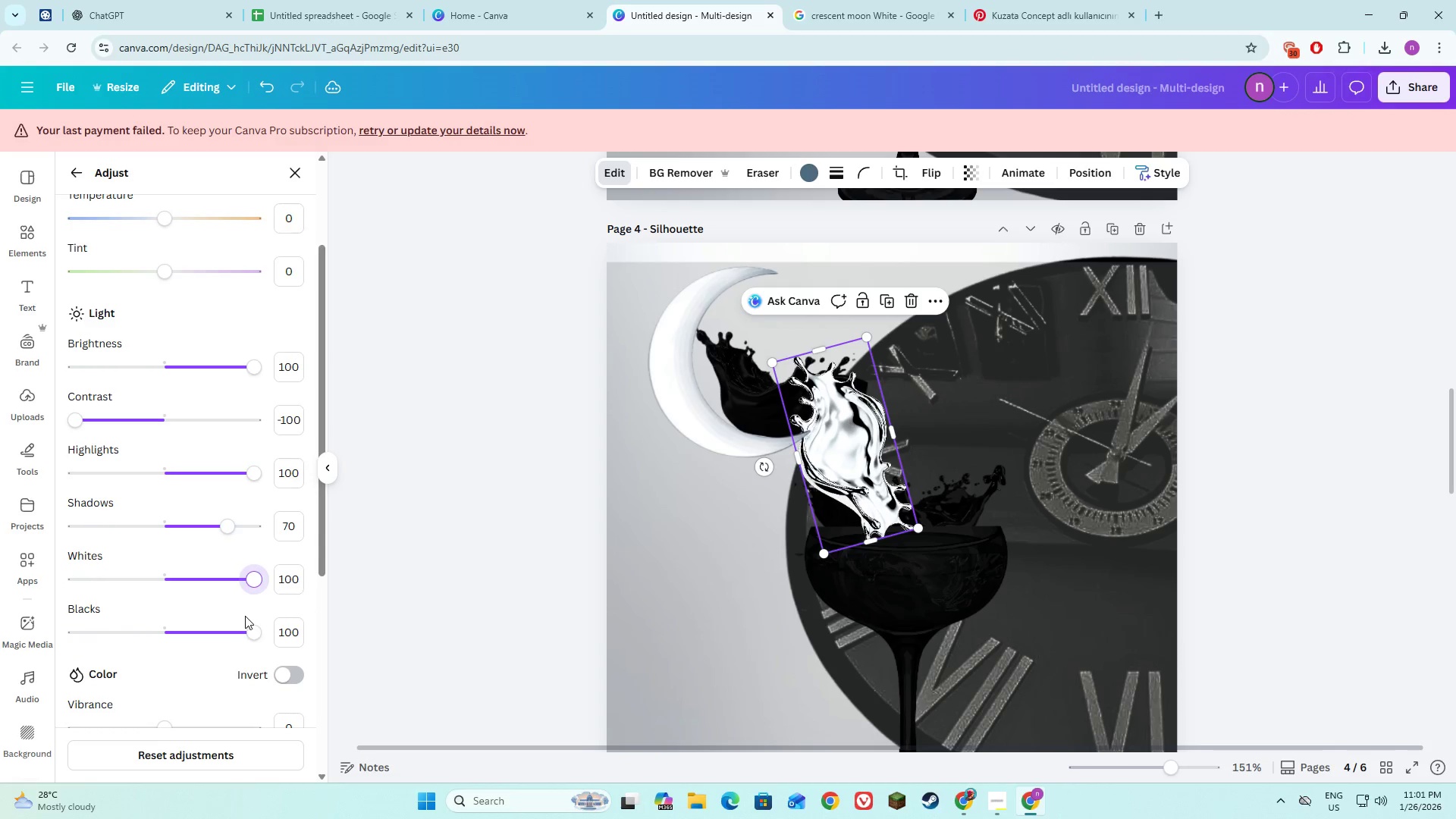 
left_click_drag(start_coordinate=[249, 630], to_coordinate=[71, 631])
 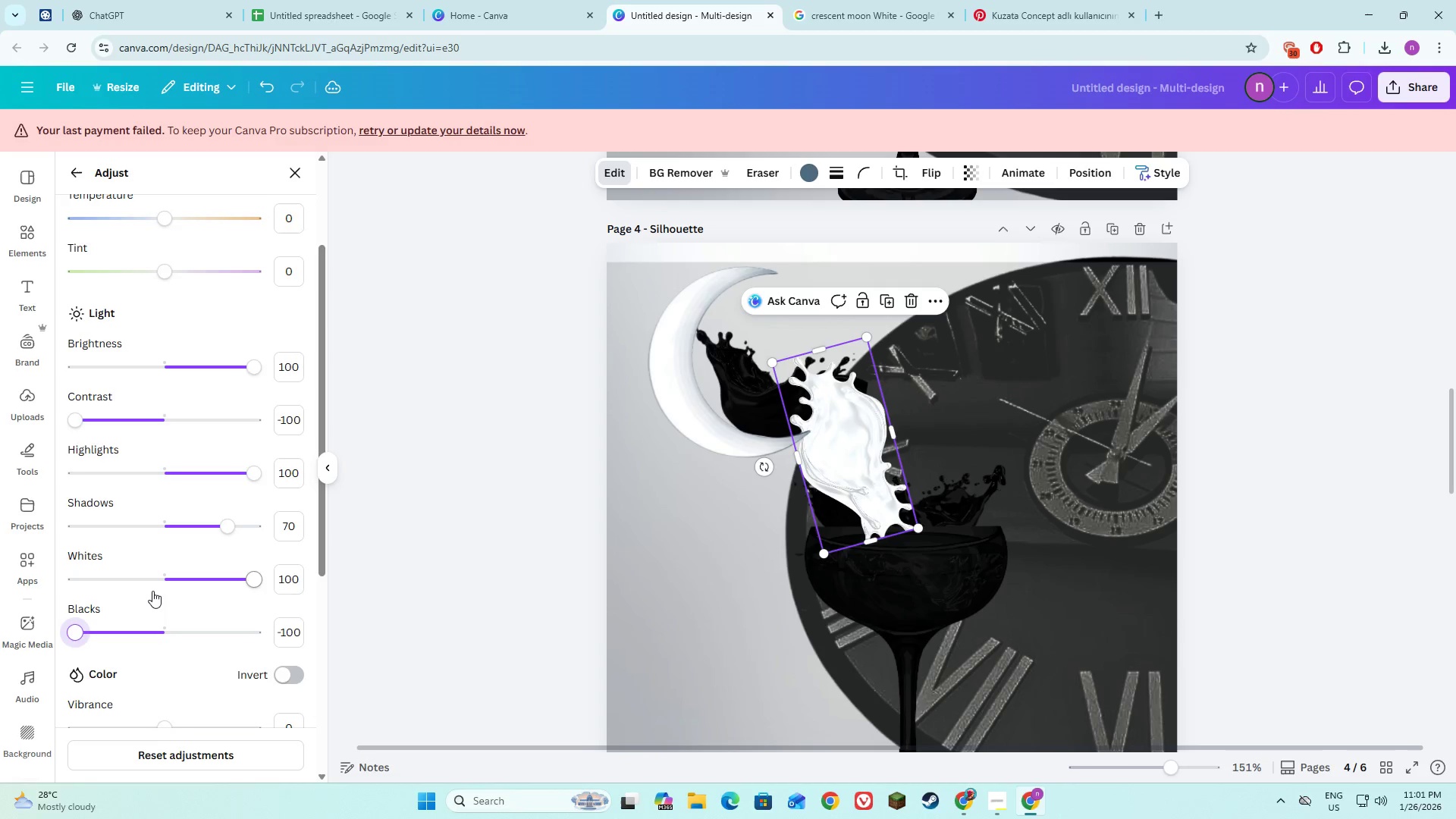 
scroll: coordinate [174, 545], scroll_direction: down, amount: 6.0
 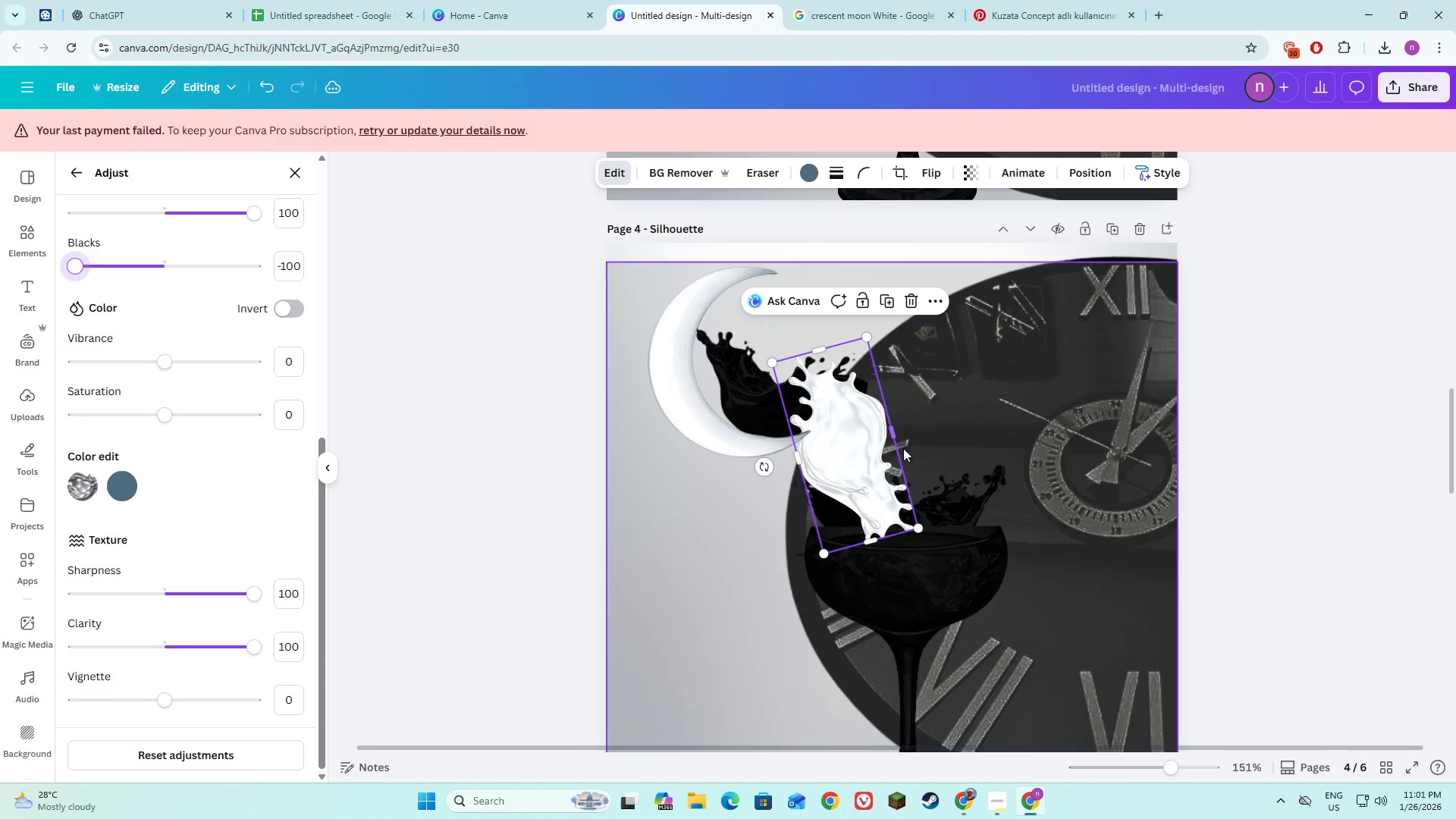 
left_click([977, 506])
 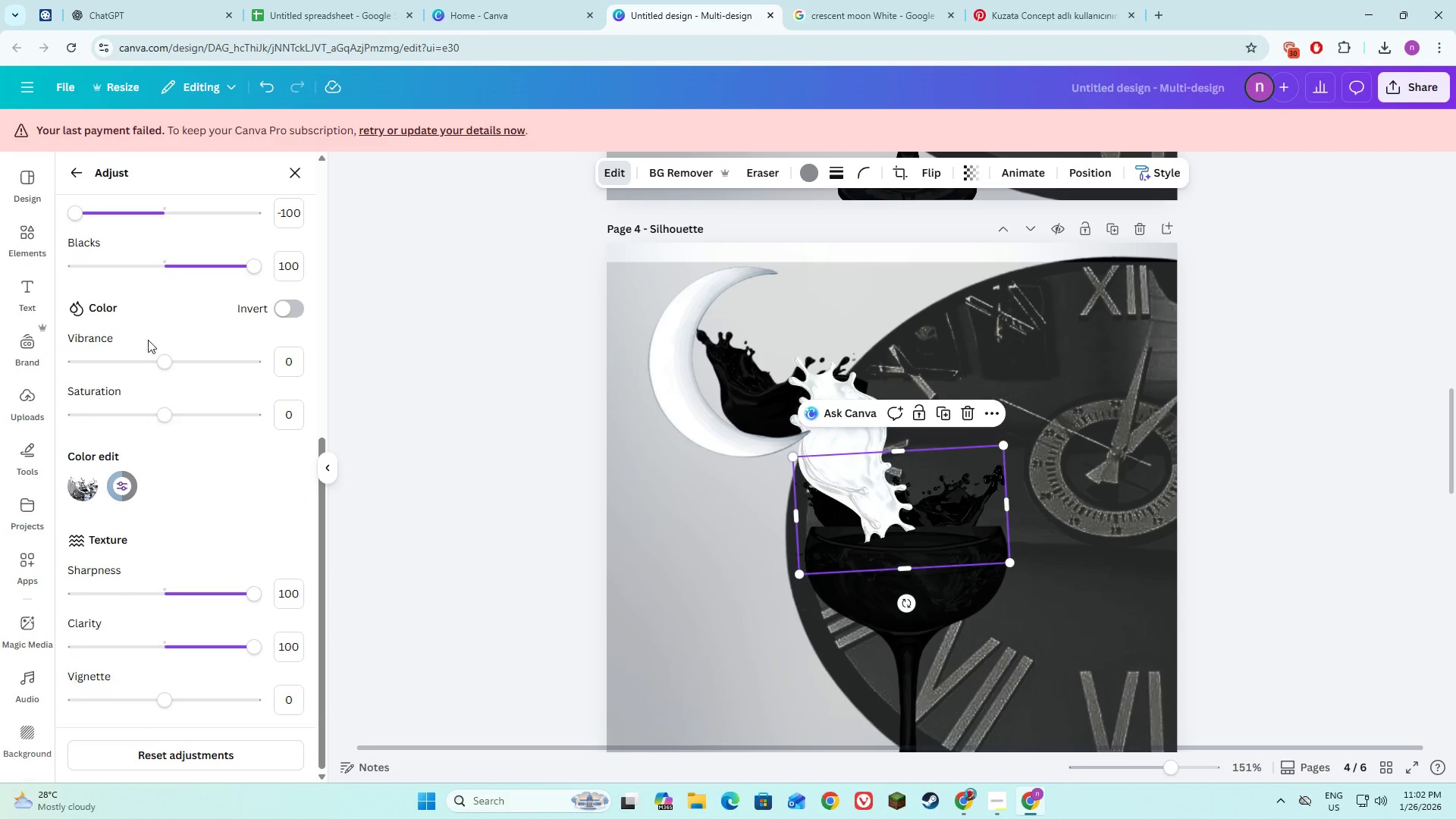 
scroll: coordinate [147, 344], scroll_direction: up, amount: 4.0
 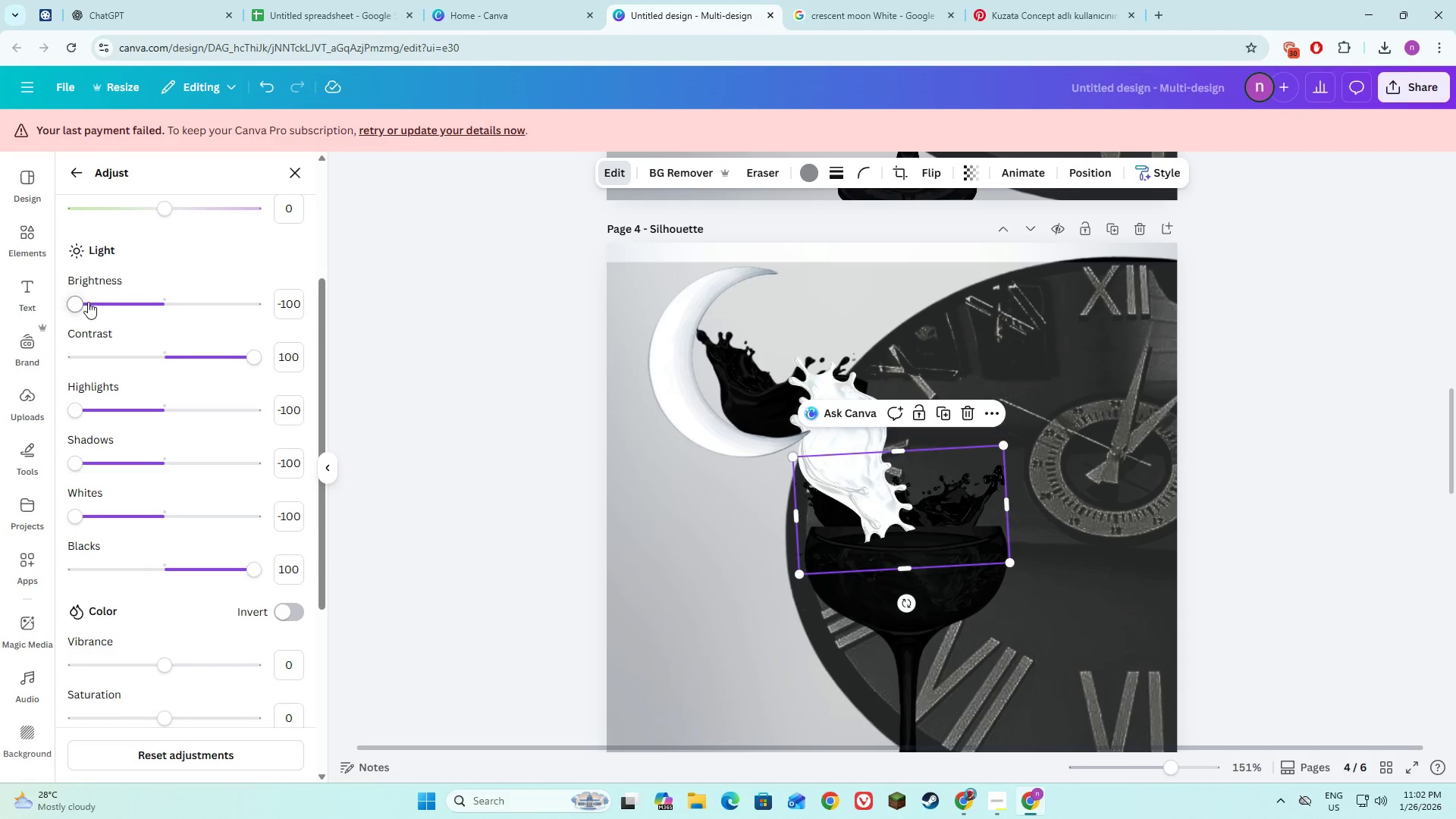 
left_click_drag(start_coordinate=[81, 302], to_coordinate=[276, 313])
 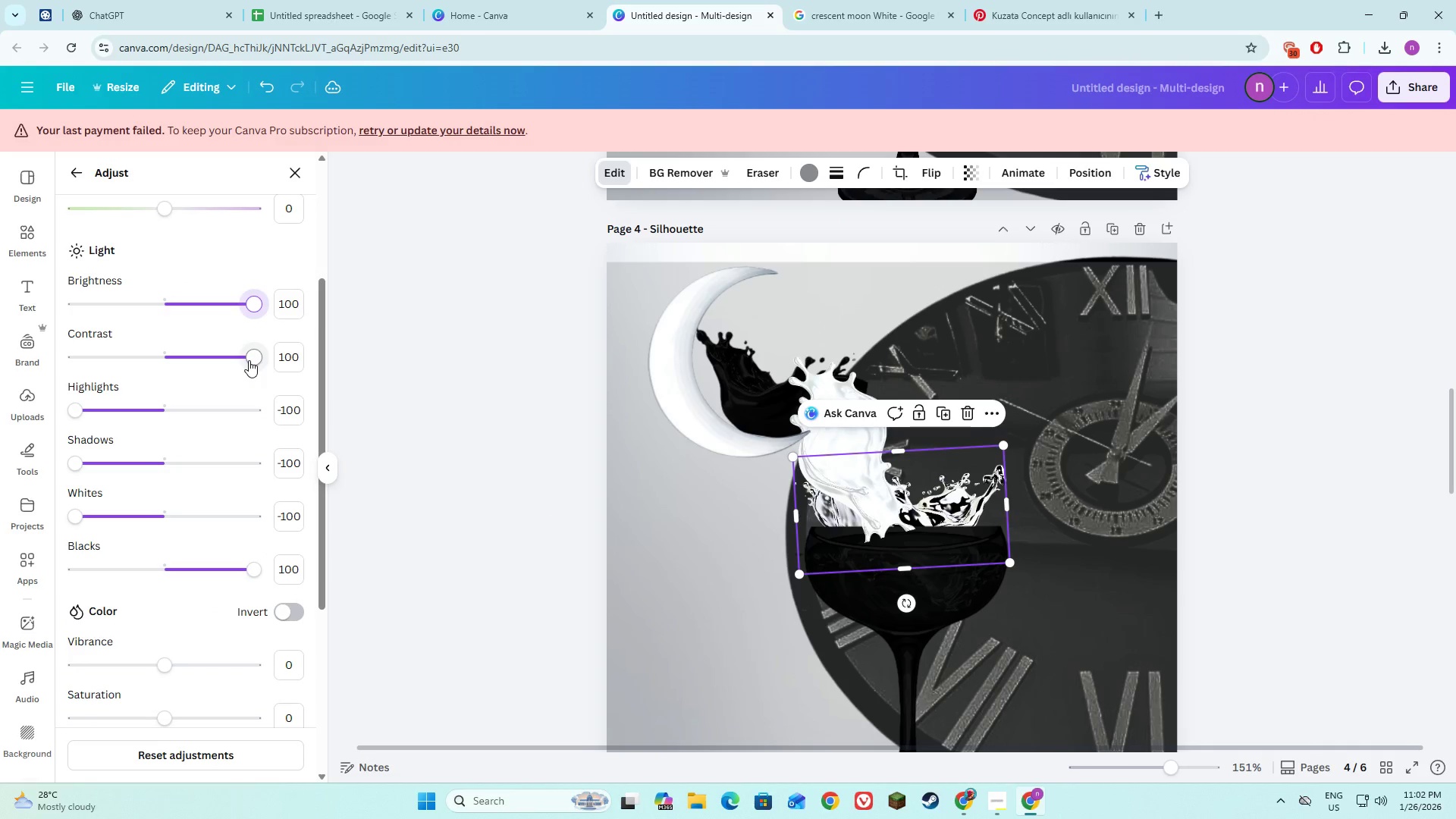 
left_click_drag(start_coordinate=[249, 358], to_coordinate=[65, 356])
 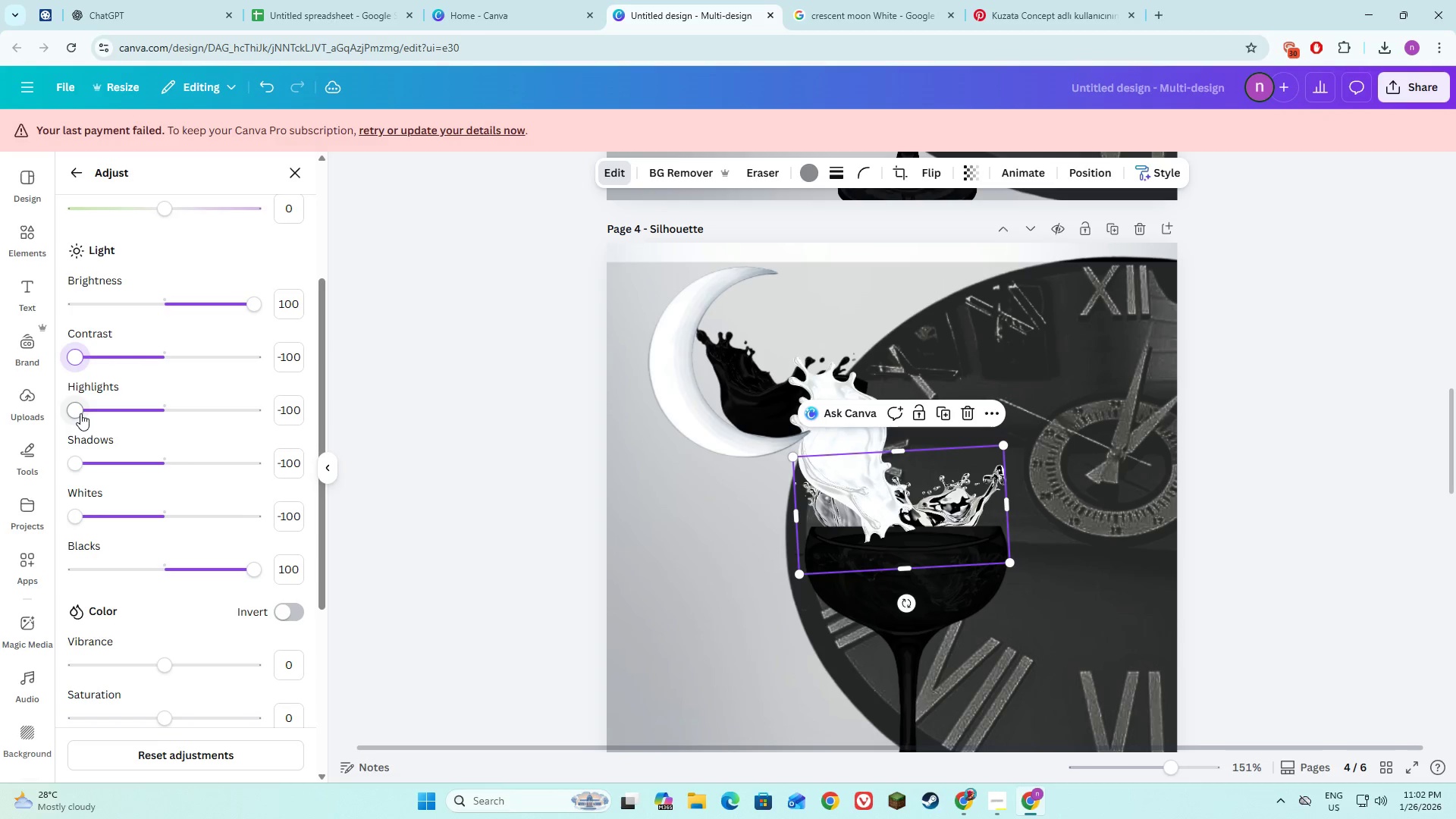 
left_click_drag(start_coordinate=[80, 413], to_coordinate=[266, 418])
 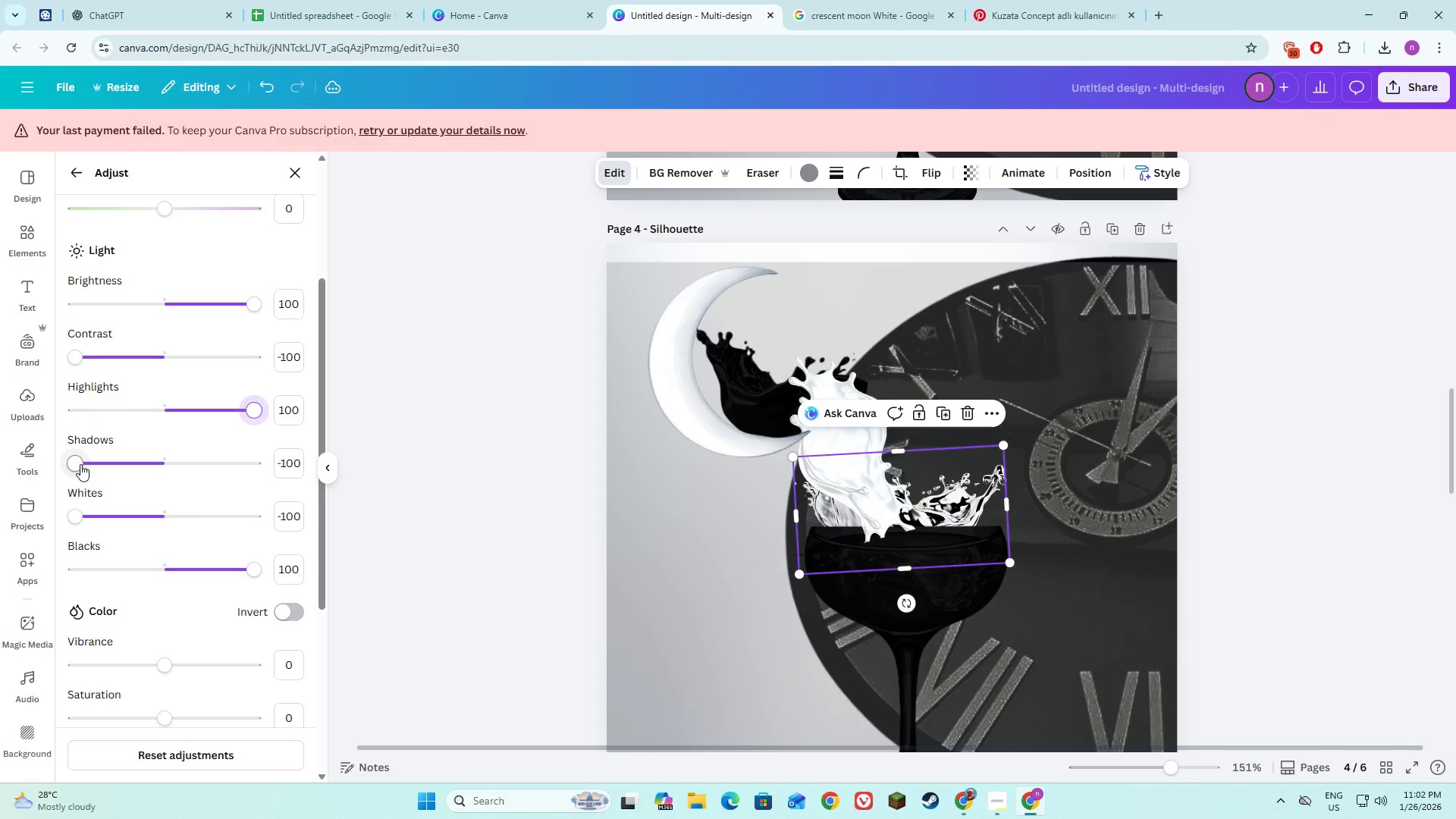 
left_click_drag(start_coordinate=[80, 464], to_coordinate=[68, 457])
 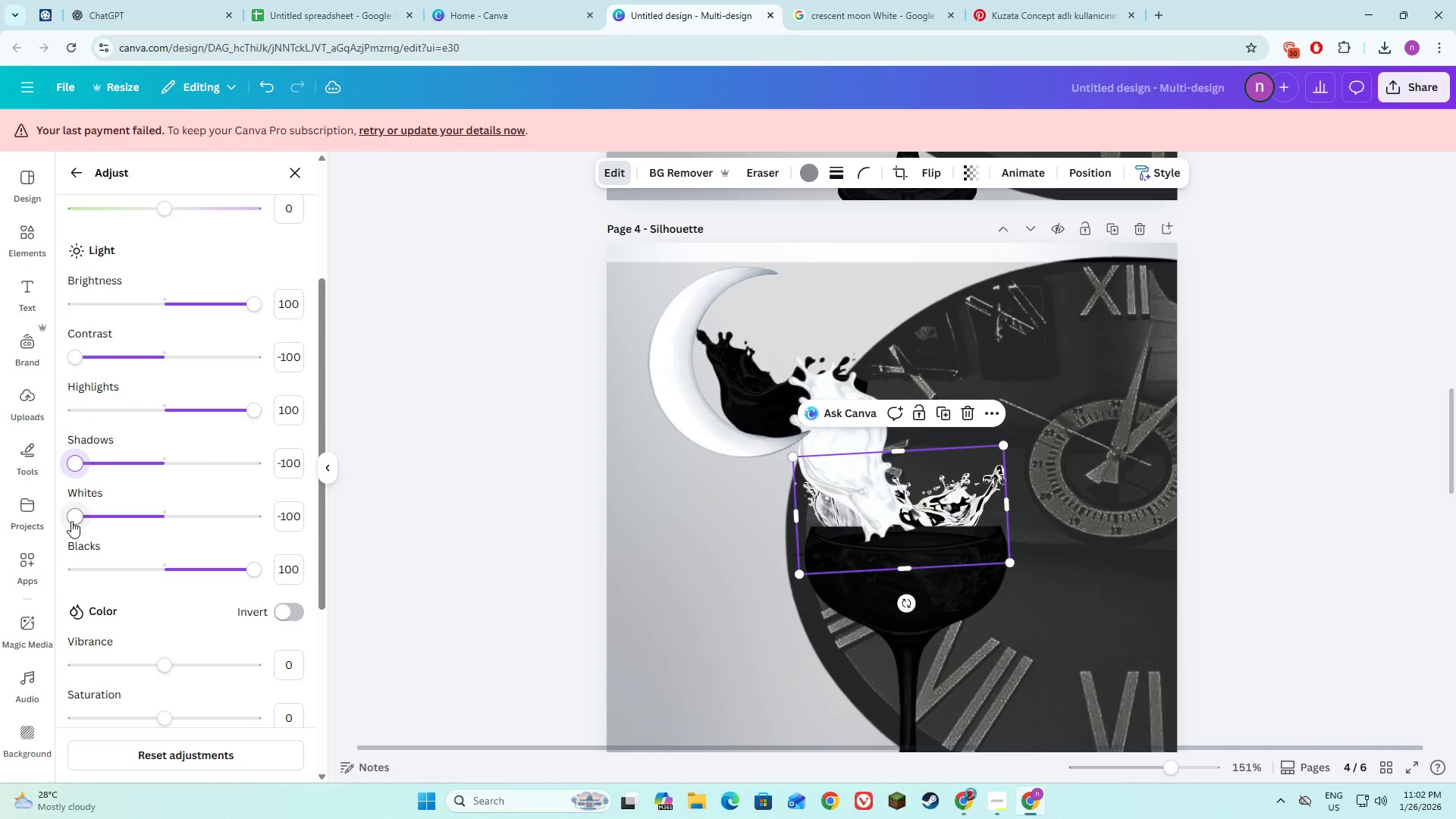 
left_click_drag(start_coordinate=[72, 520], to_coordinate=[266, 524])
 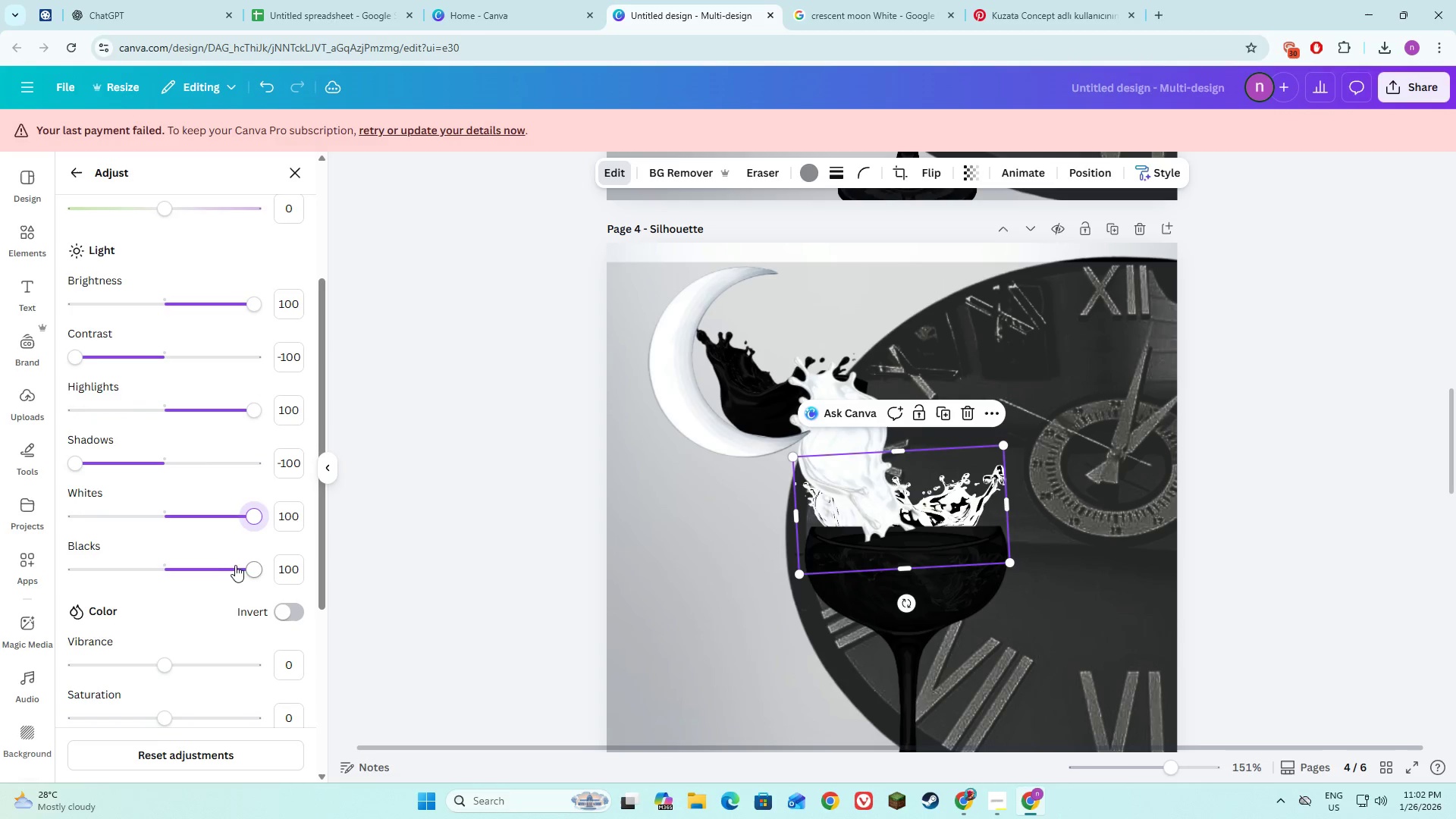 
left_click_drag(start_coordinate=[239, 567], to_coordinate=[41, 566])
 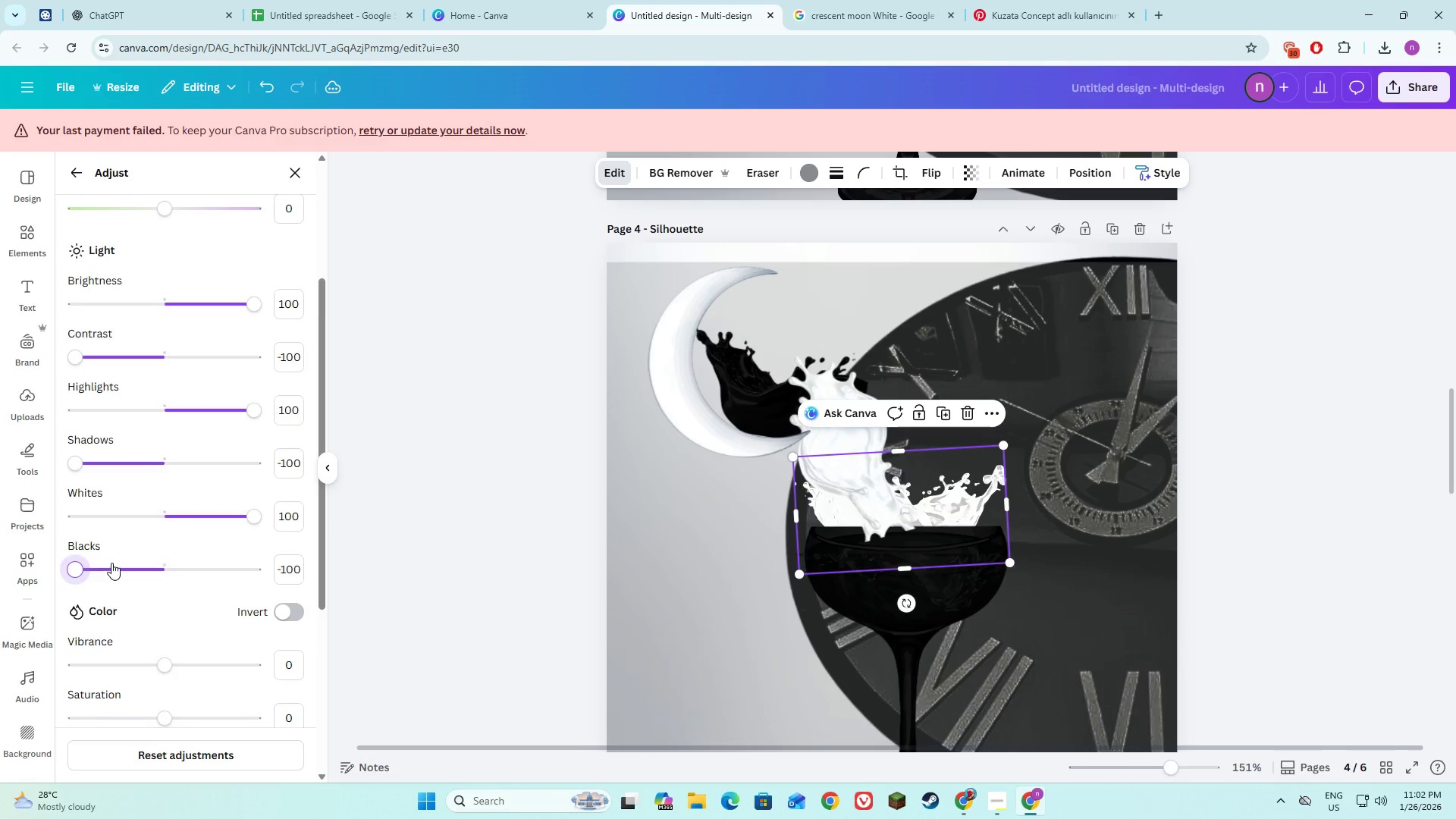 
scroll: coordinate [114, 563], scroll_direction: down, amount: 5.0
 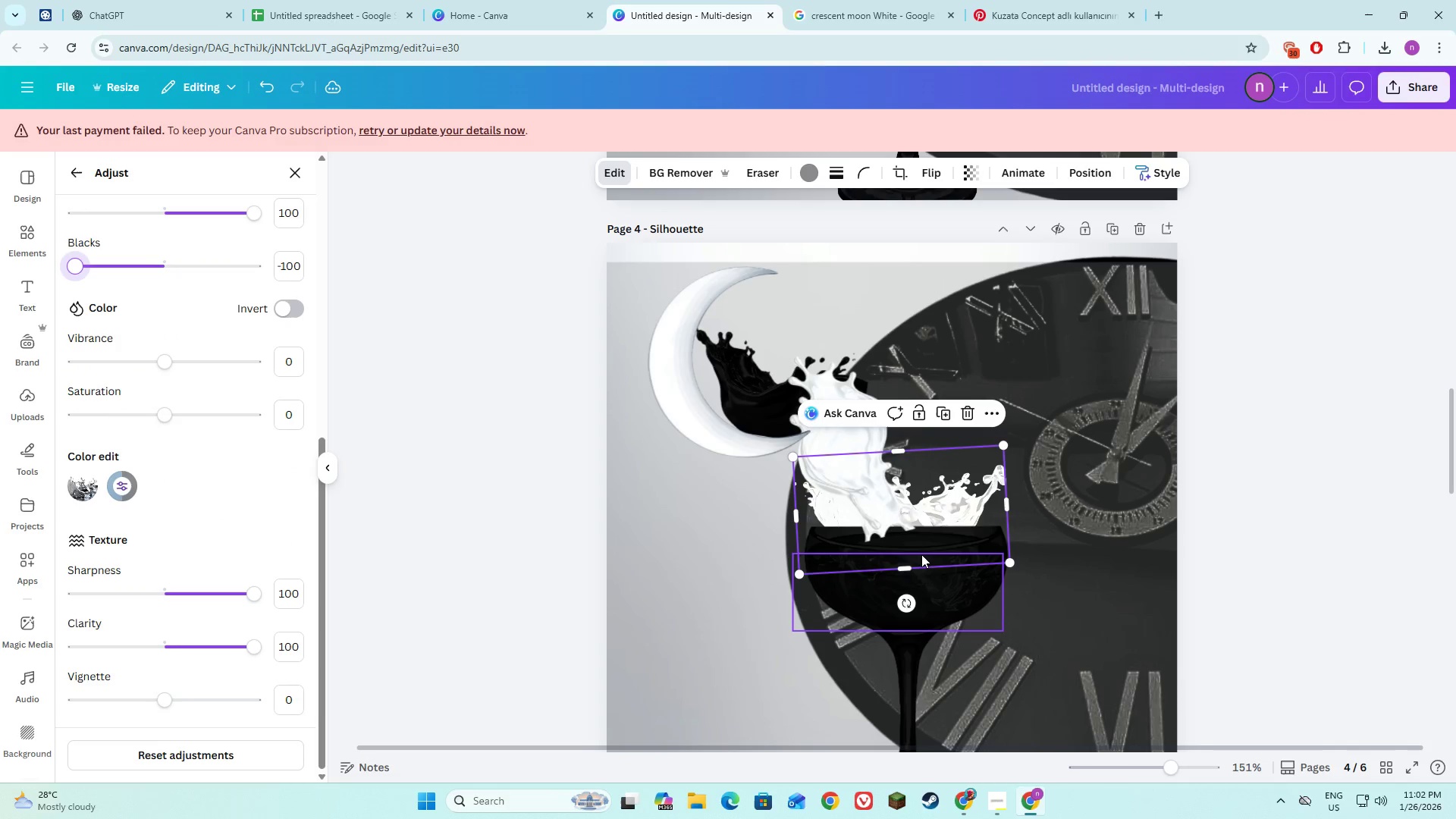 
left_click([931, 586])
 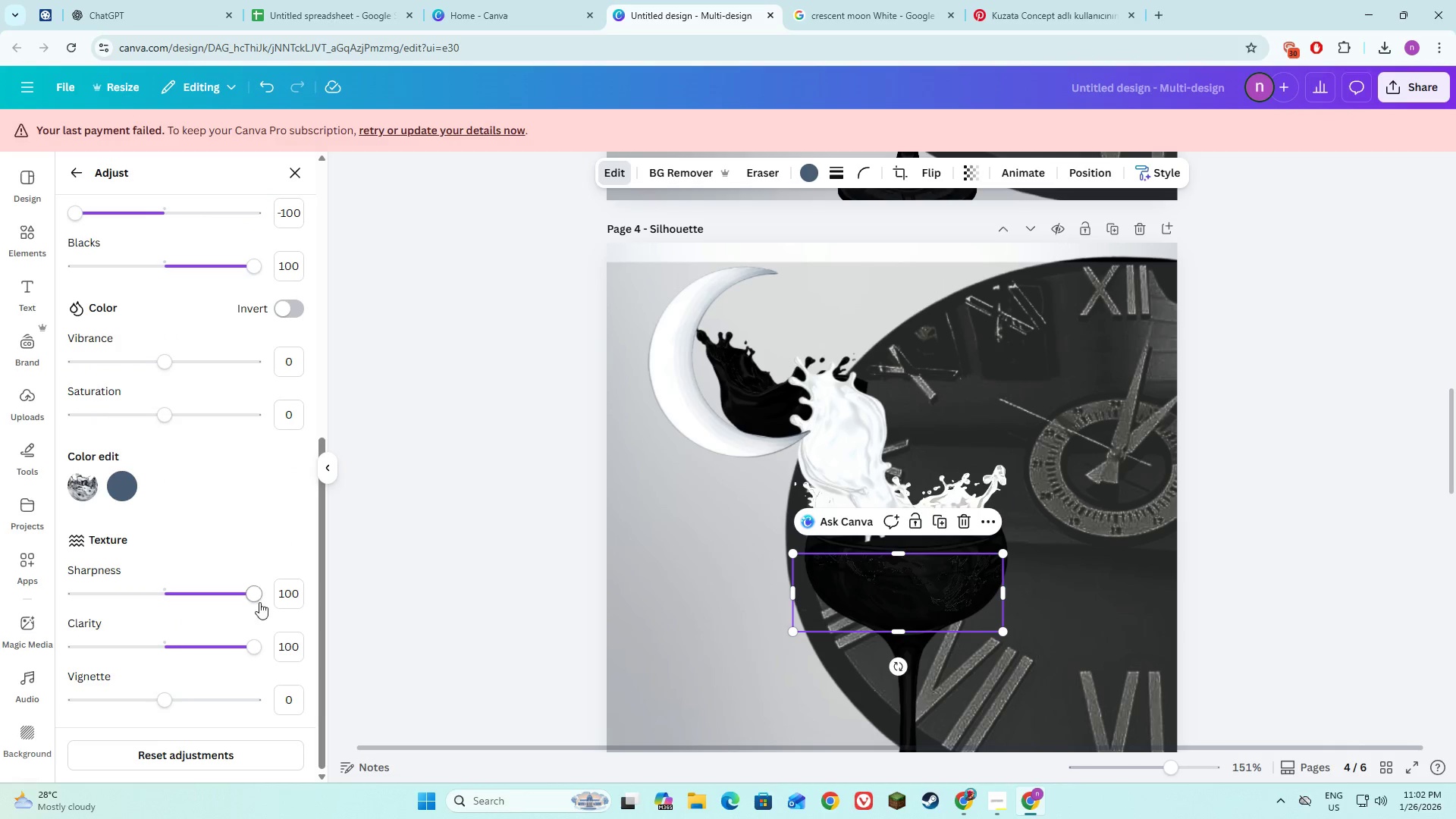 
scroll: coordinate [168, 521], scroll_direction: up, amount: 5.0
 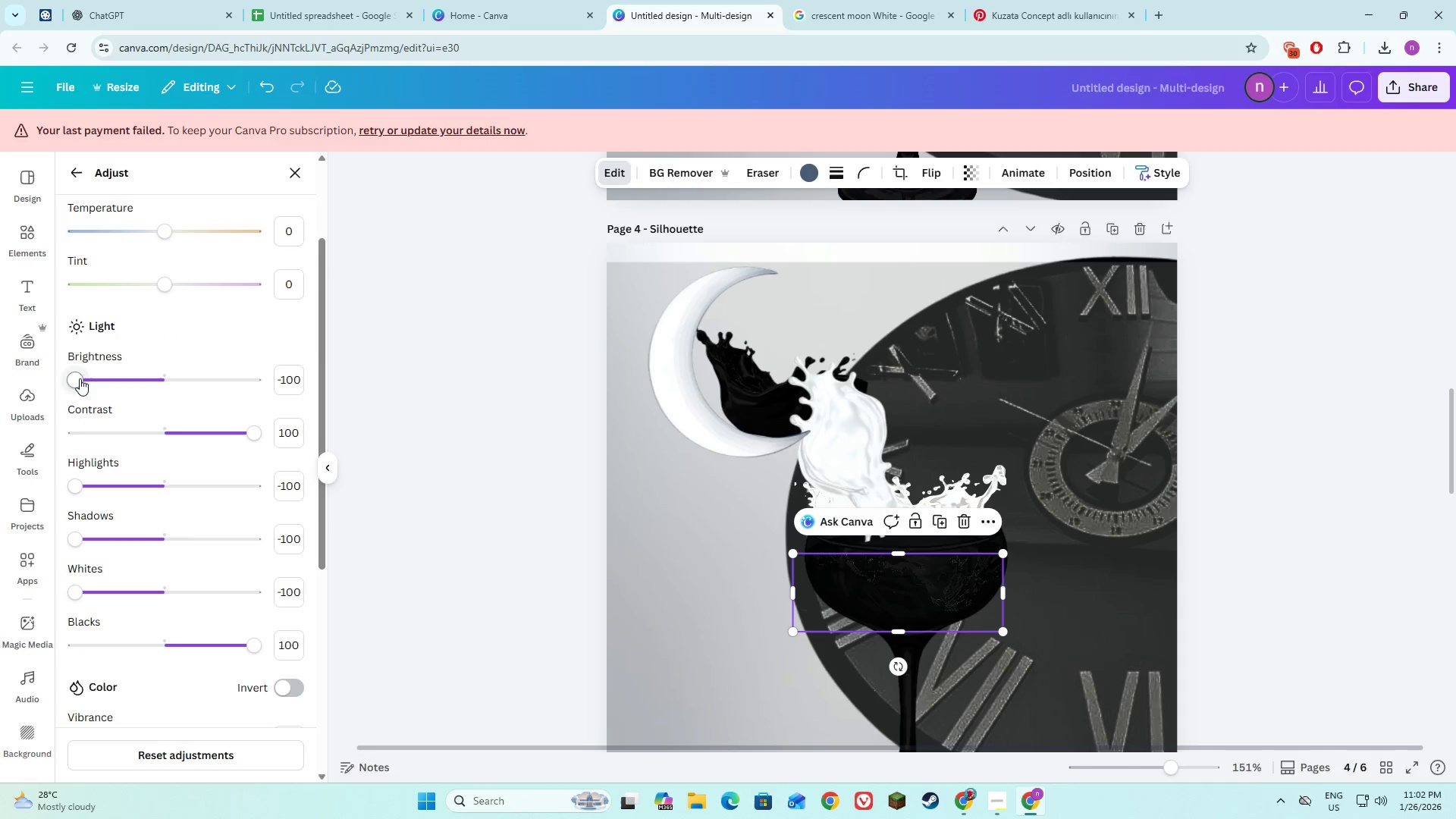 
left_click_drag(start_coordinate=[80, 378], to_coordinate=[269, 385])
 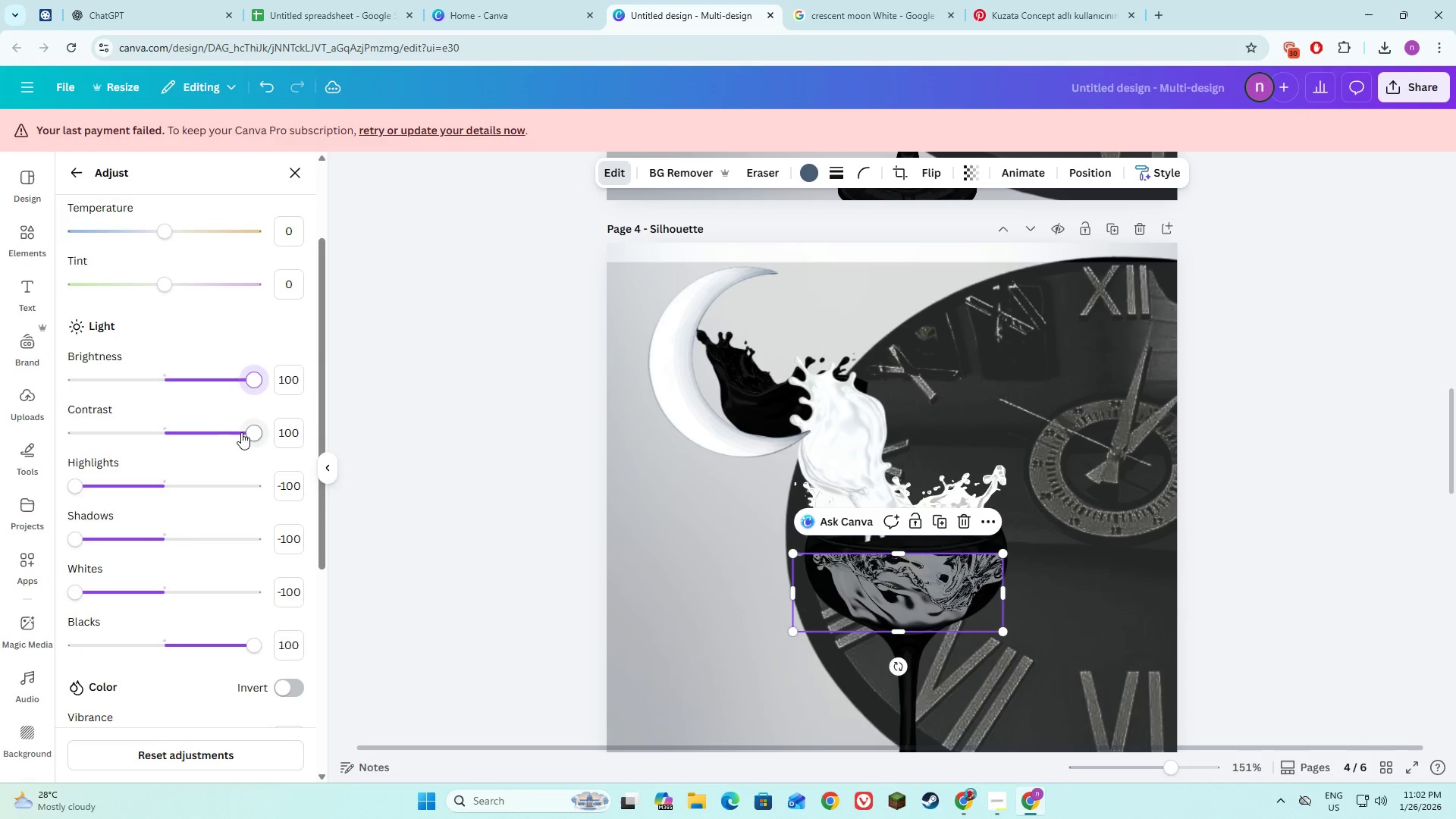 
left_click_drag(start_coordinate=[242, 431], to_coordinate=[64, 431])
 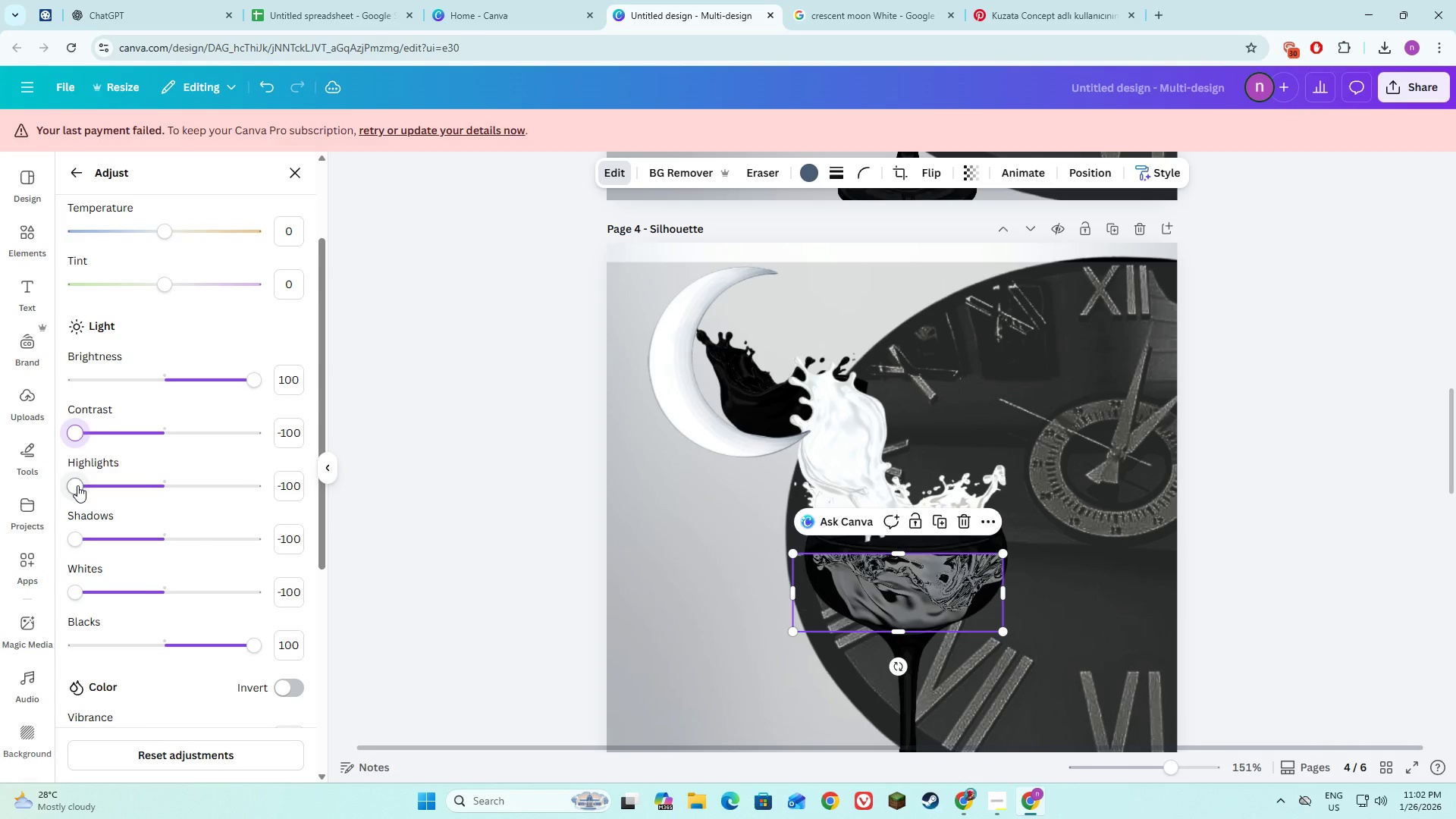 
left_click_drag(start_coordinate=[77, 485], to_coordinate=[44, 473])
 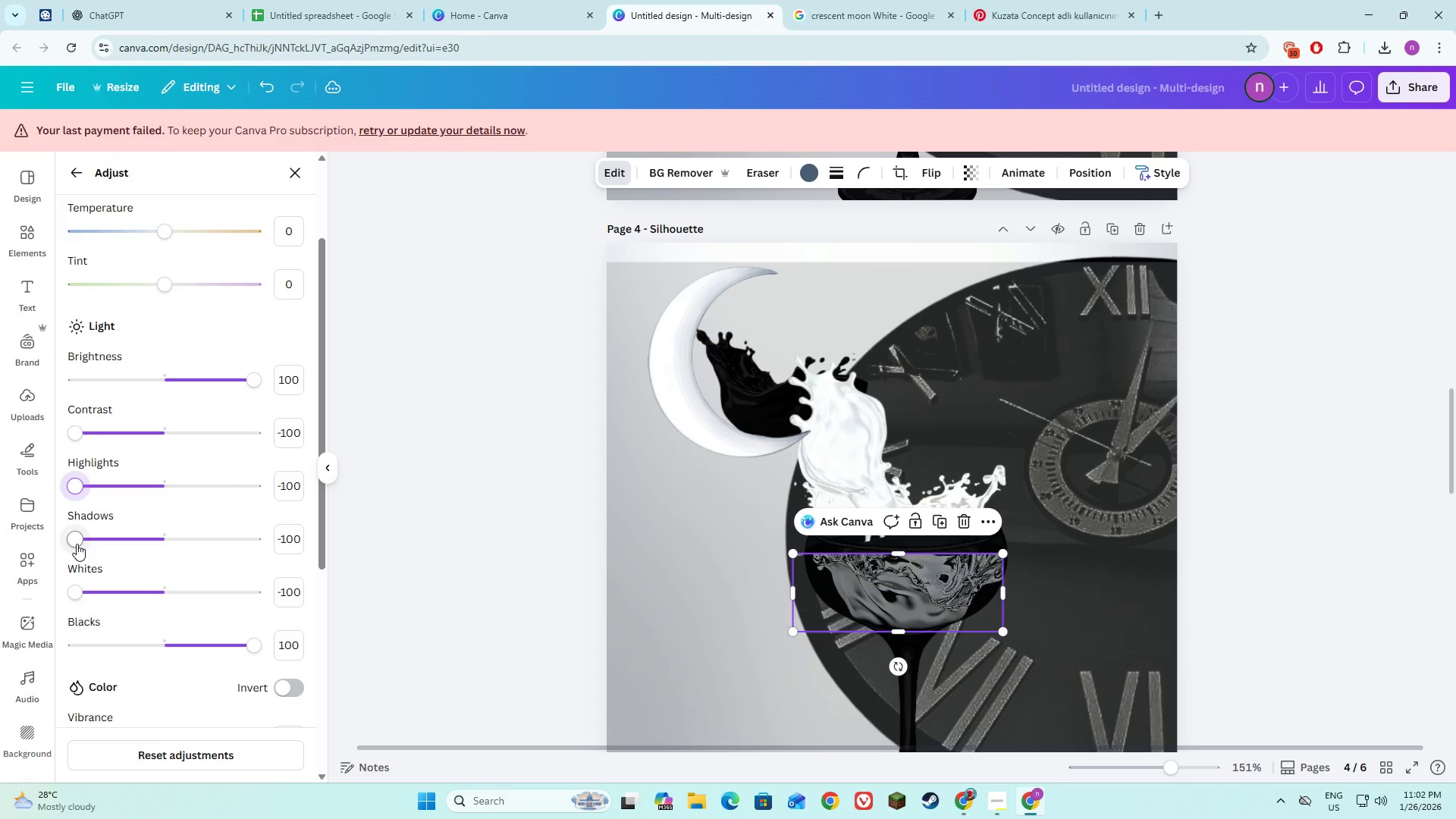 
left_click_drag(start_coordinate=[77, 544], to_coordinate=[81, 543])
 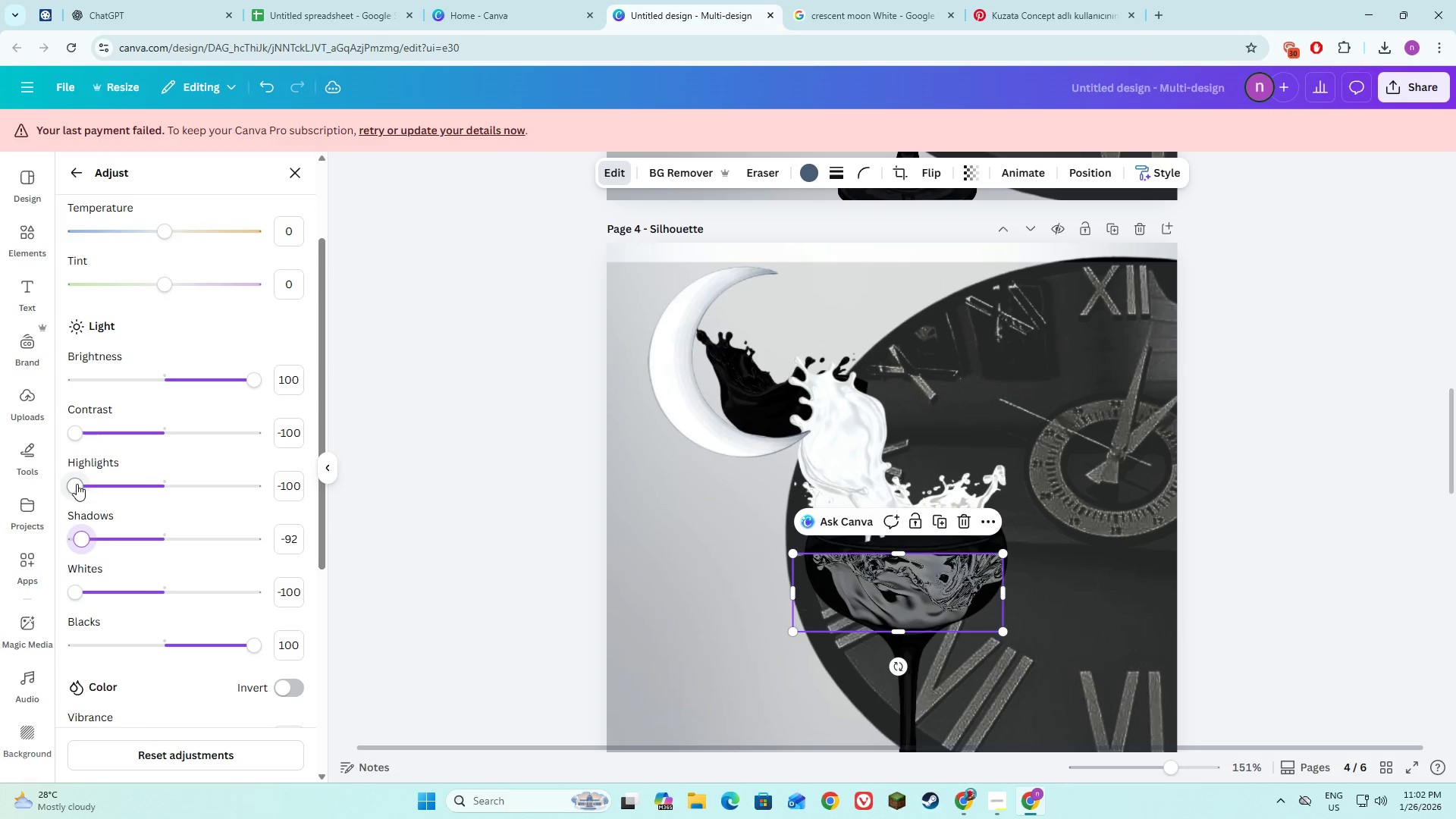 
left_click_drag(start_coordinate=[77, 484], to_coordinate=[309, 503])
 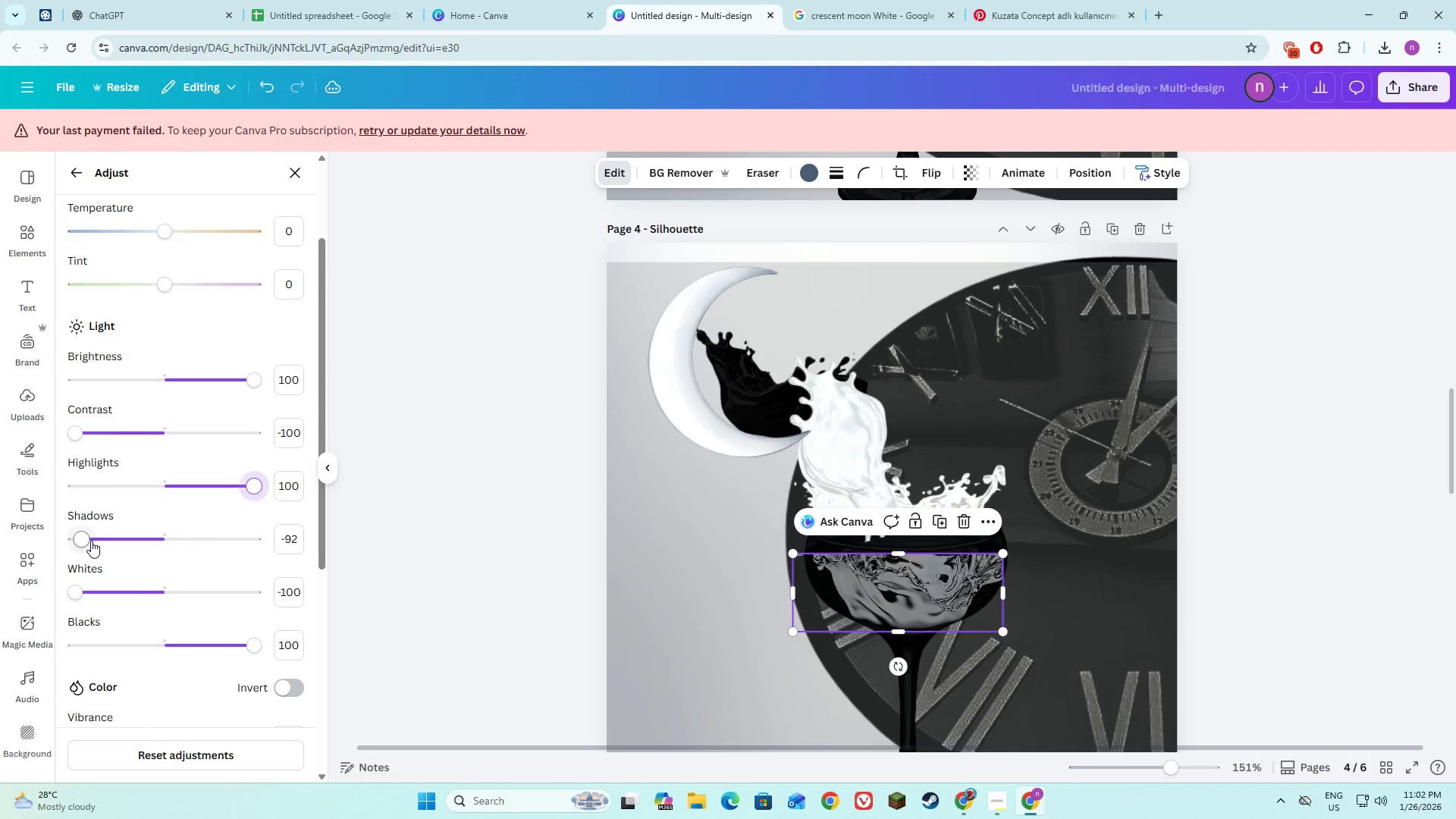 
left_click_drag(start_coordinate=[90, 541], to_coordinate=[63, 541])
 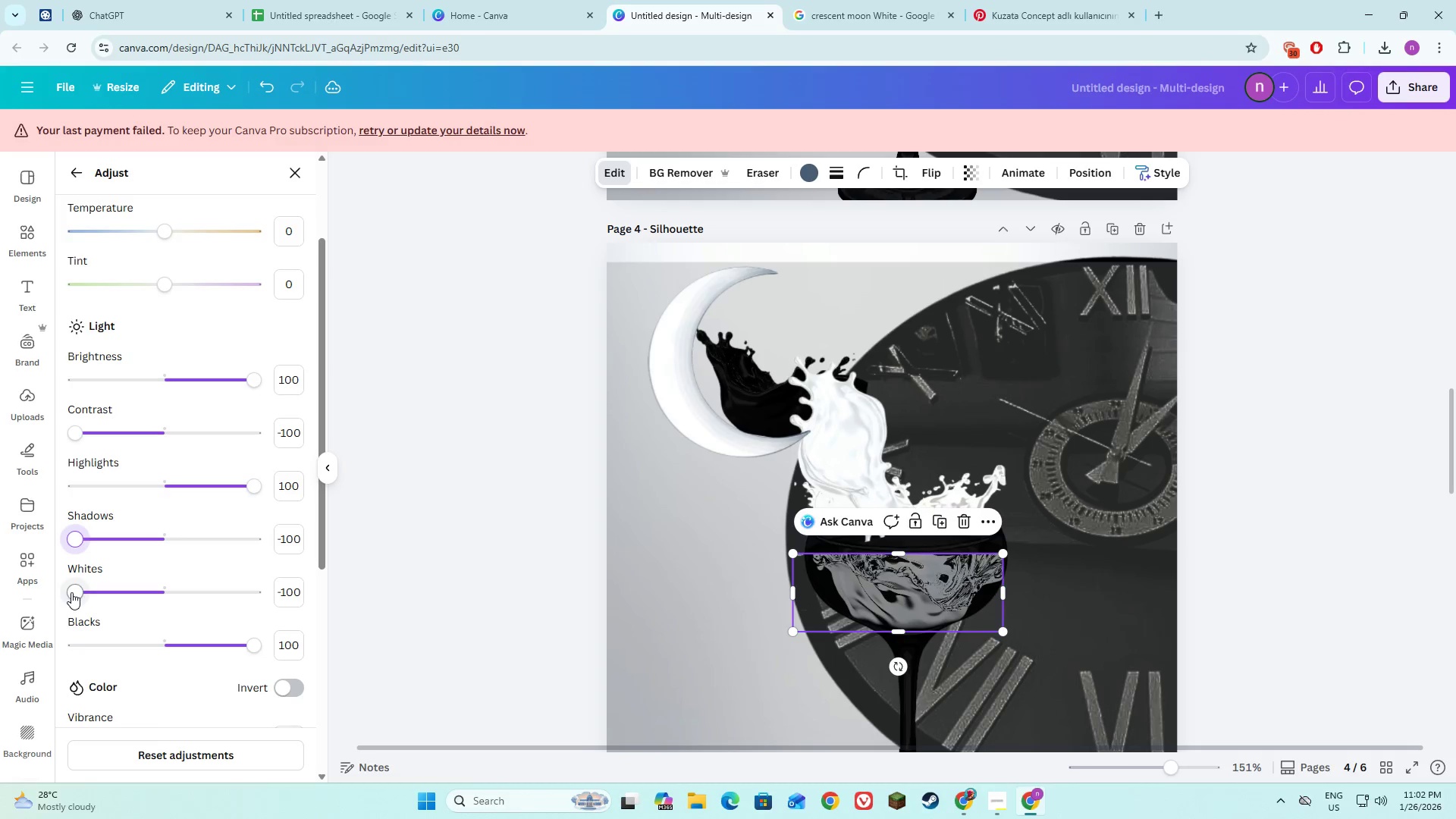 
left_click_drag(start_coordinate=[71, 592], to_coordinate=[265, 594])
 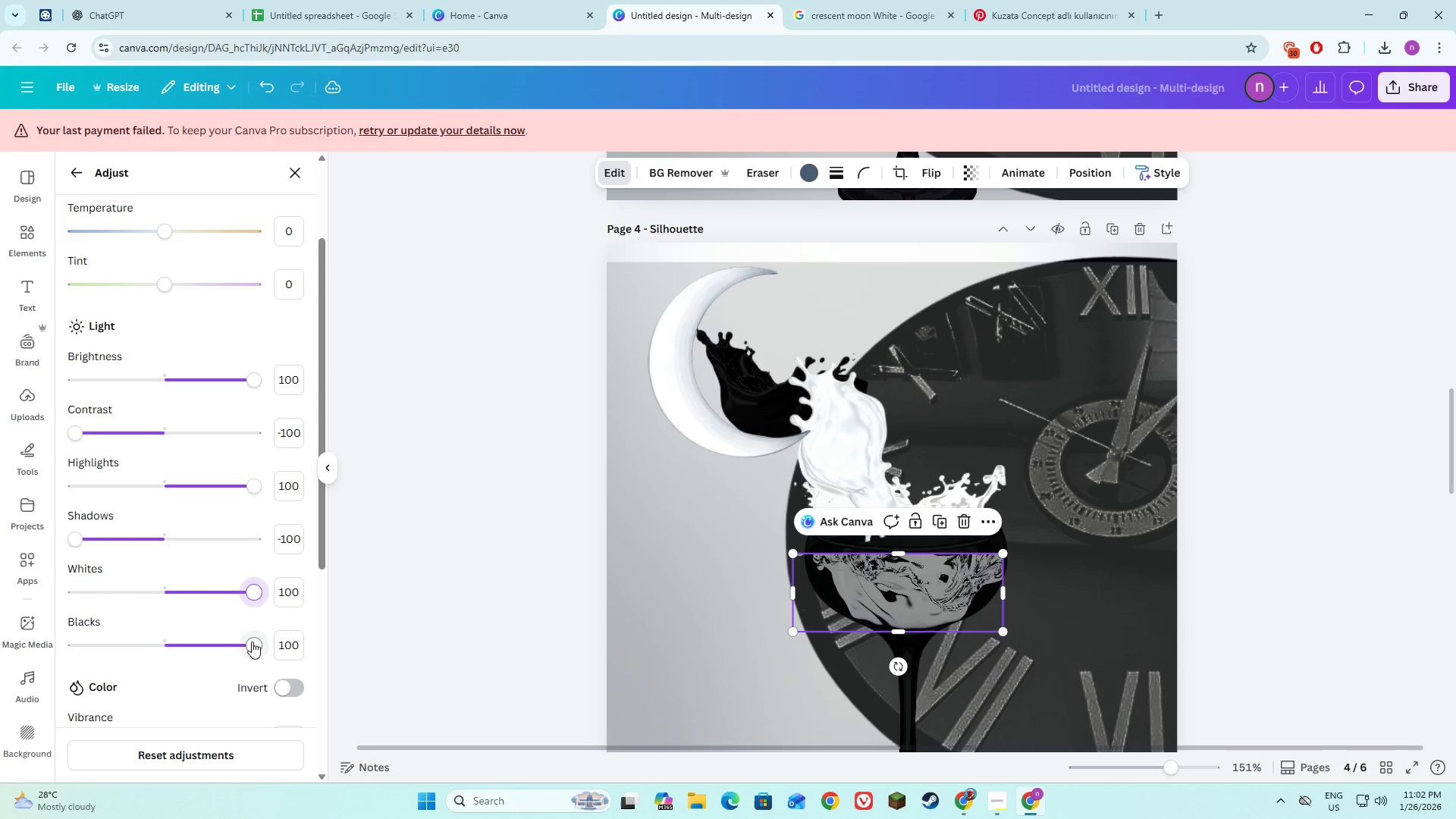 
left_click_drag(start_coordinate=[252, 642], to_coordinate=[58, 645])
 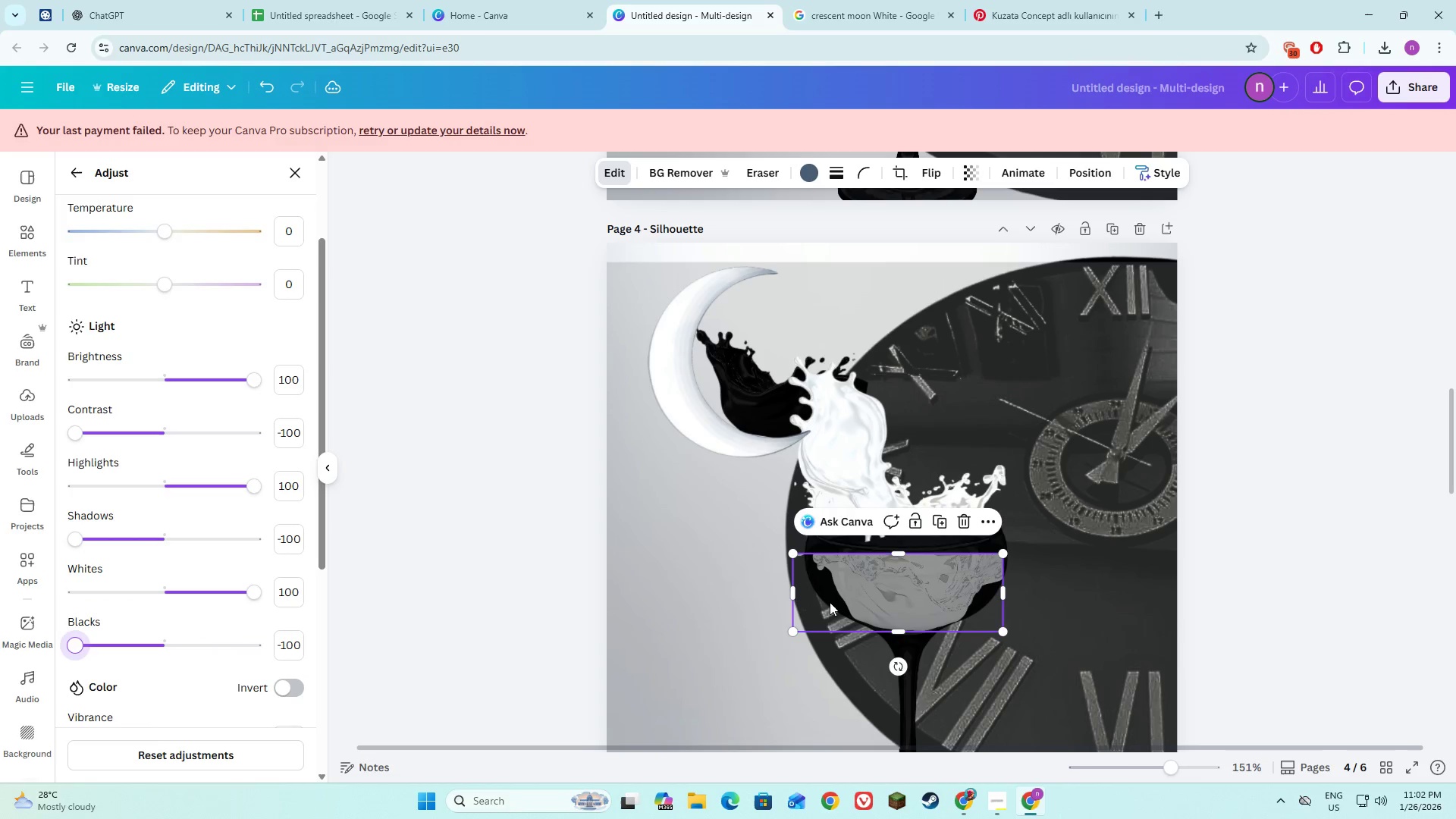 
left_click([900, 702])
 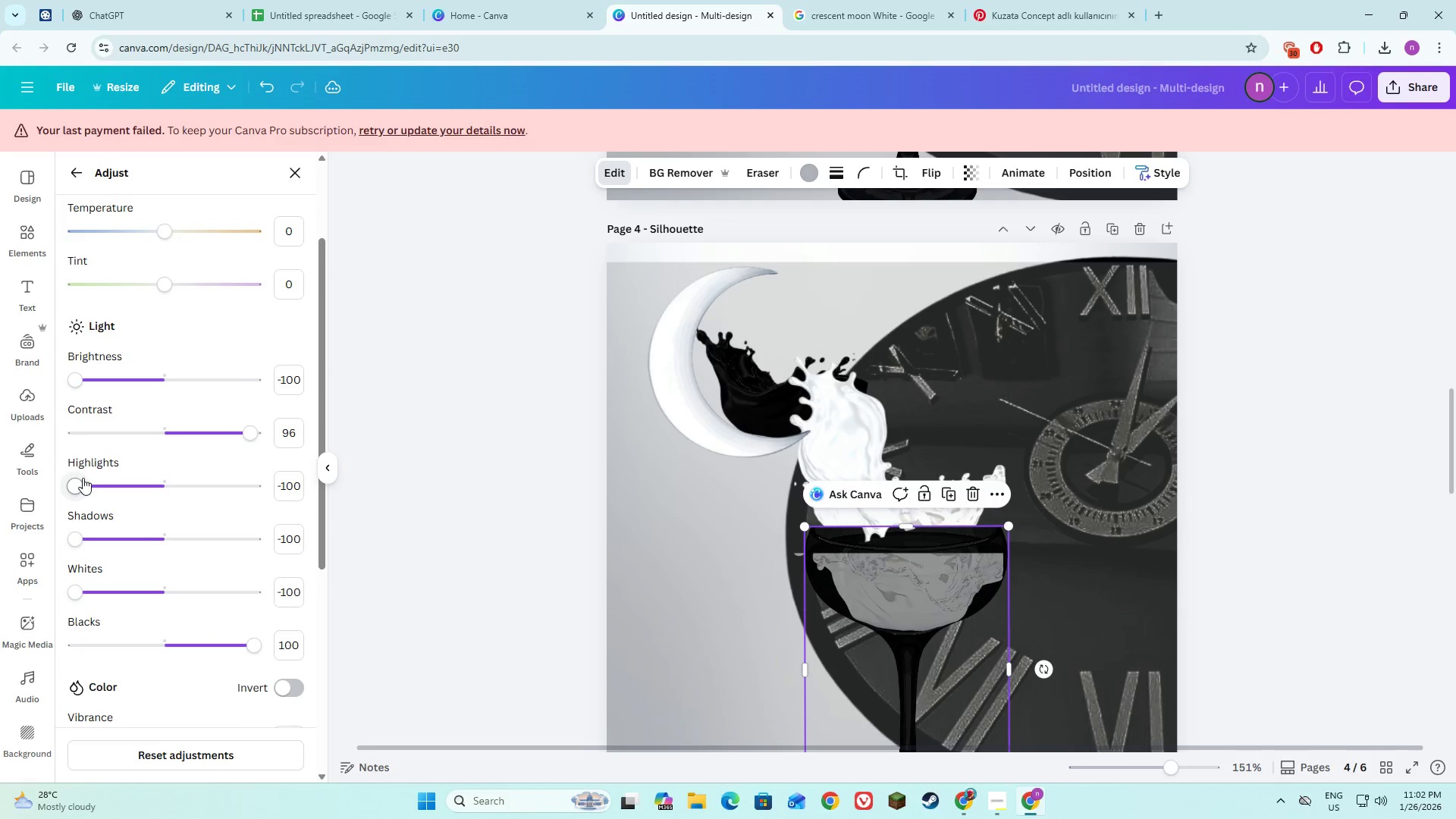 
left_click_drag(start_coordinate=[77, 485], to_coordinate=[318, 515])
 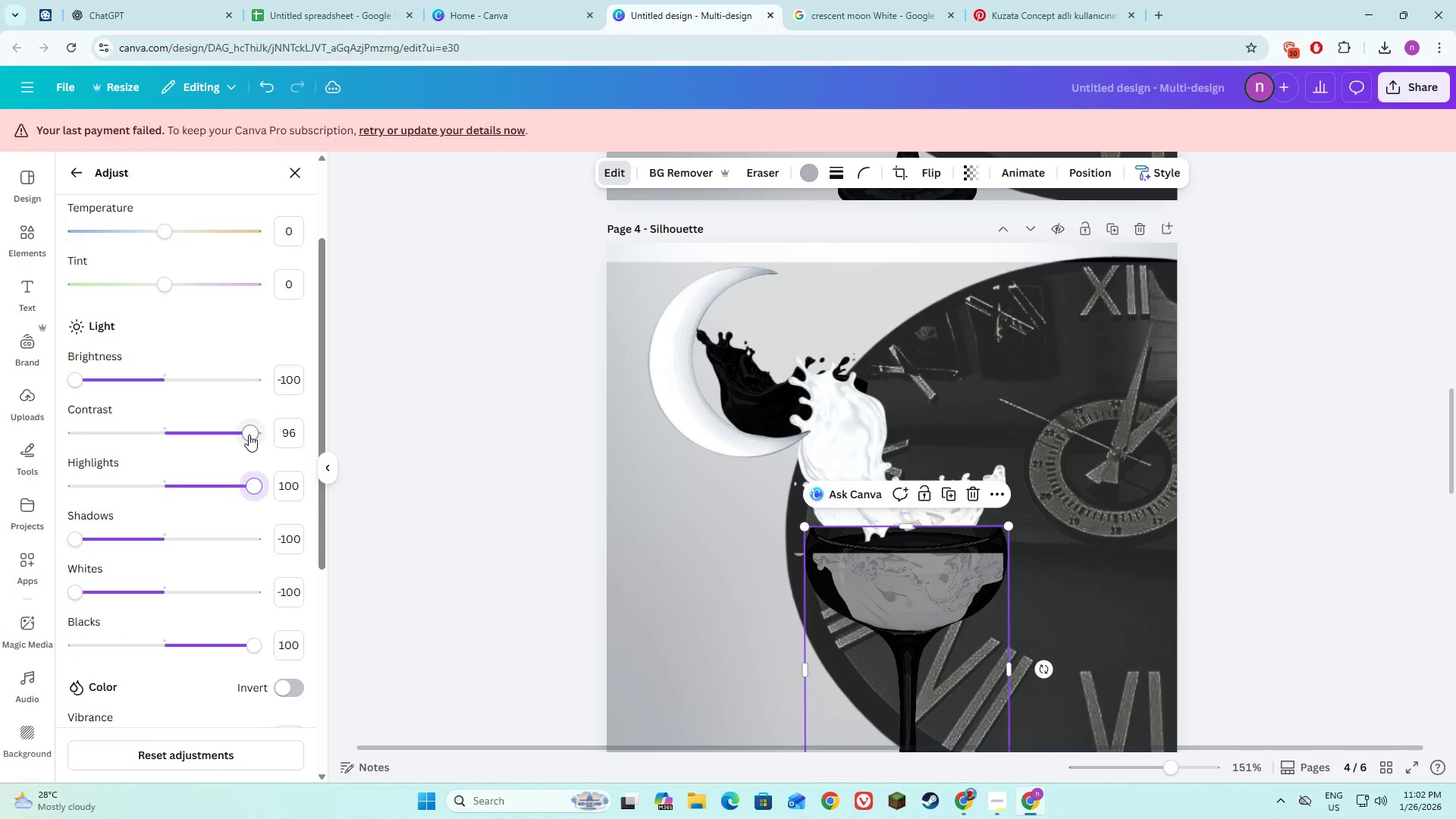 
left_click_drag(start_coordinate=[249, 435], to_coordinate=[33, 437])
 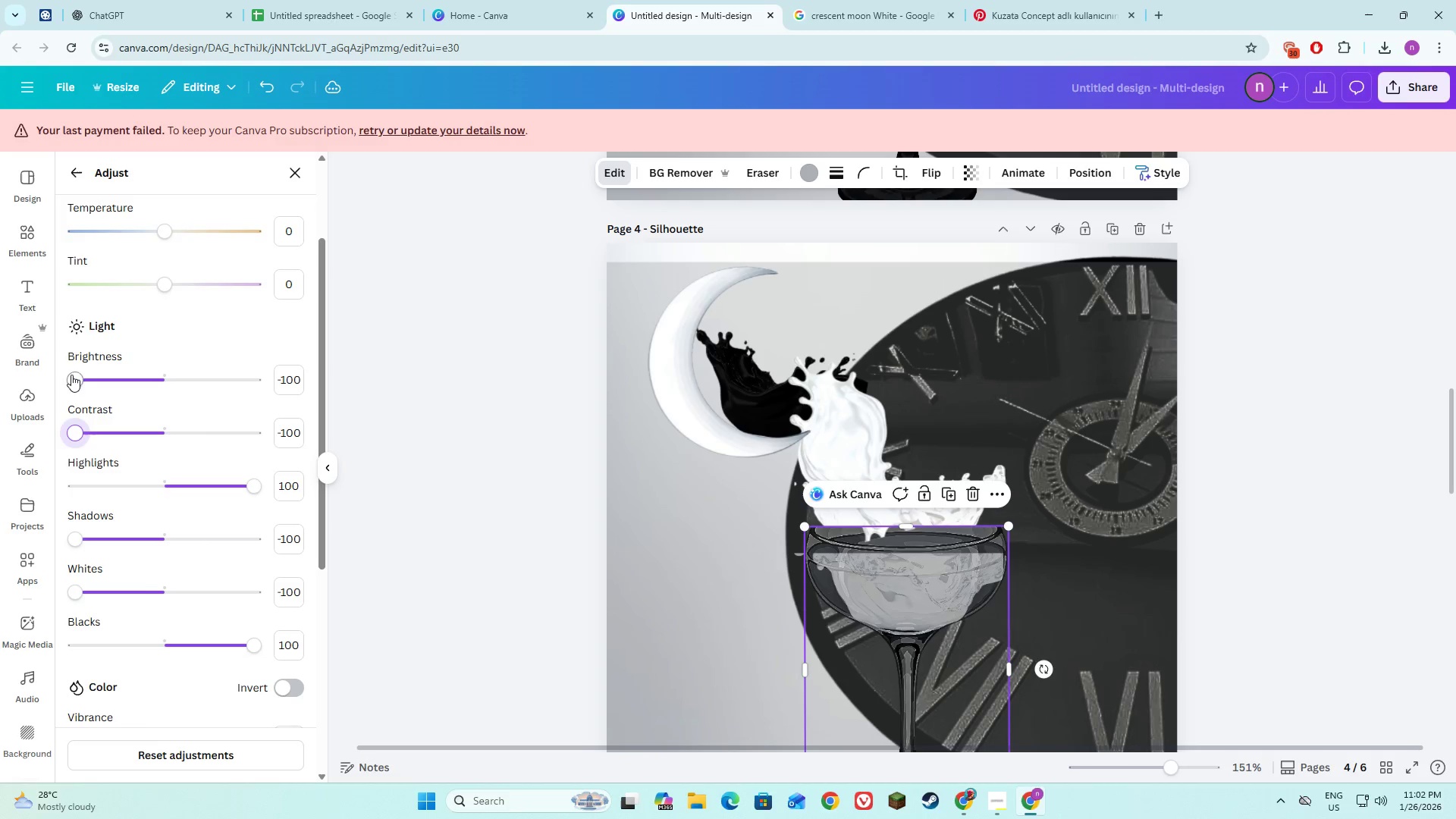 
left_click_drag(start_coordinate=[77, 377], to_coordinate=[259, 385])
 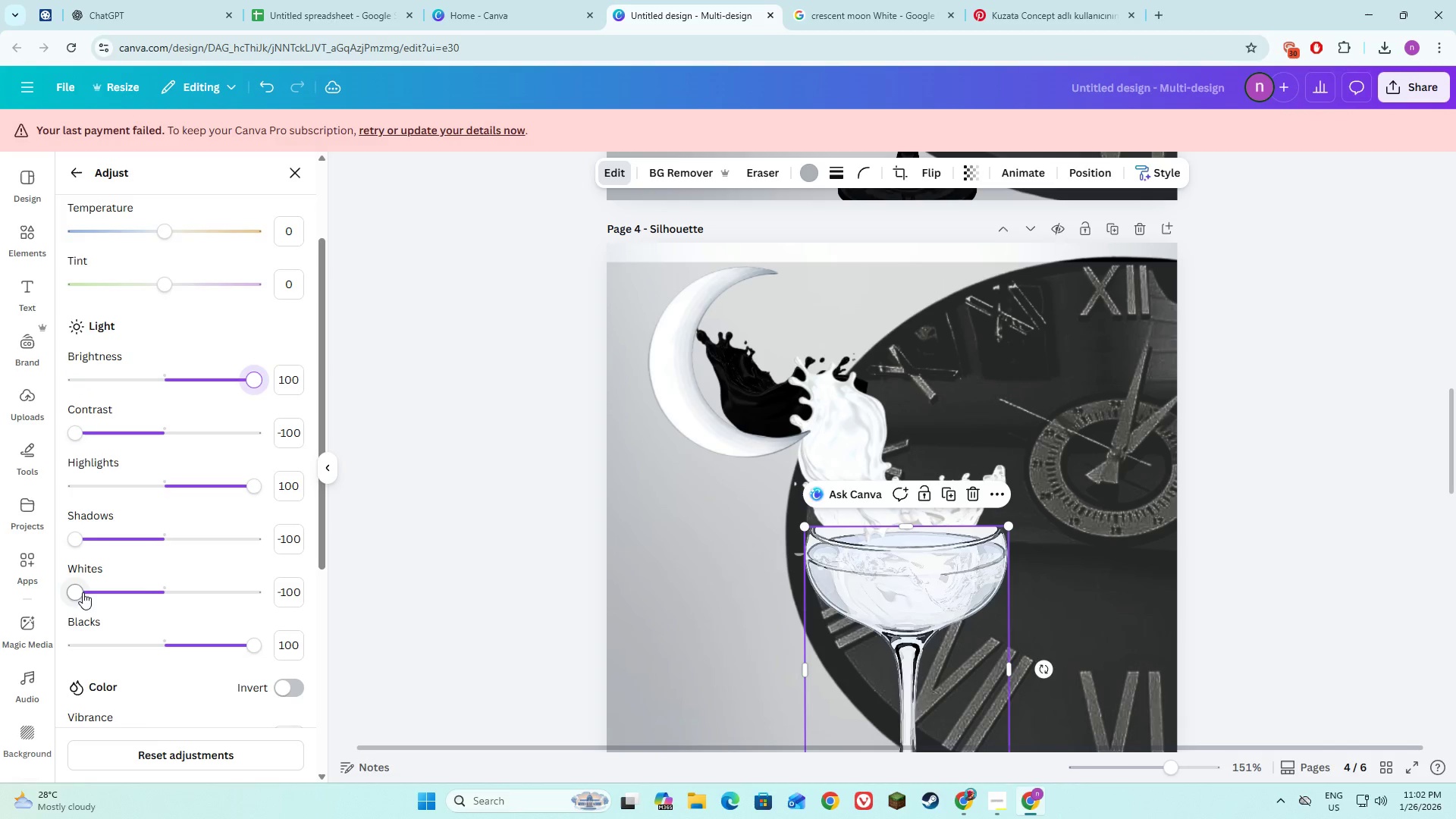 
left_click_drag(start_coordinate=[80, 592], to_coordinate=[262, 605])
 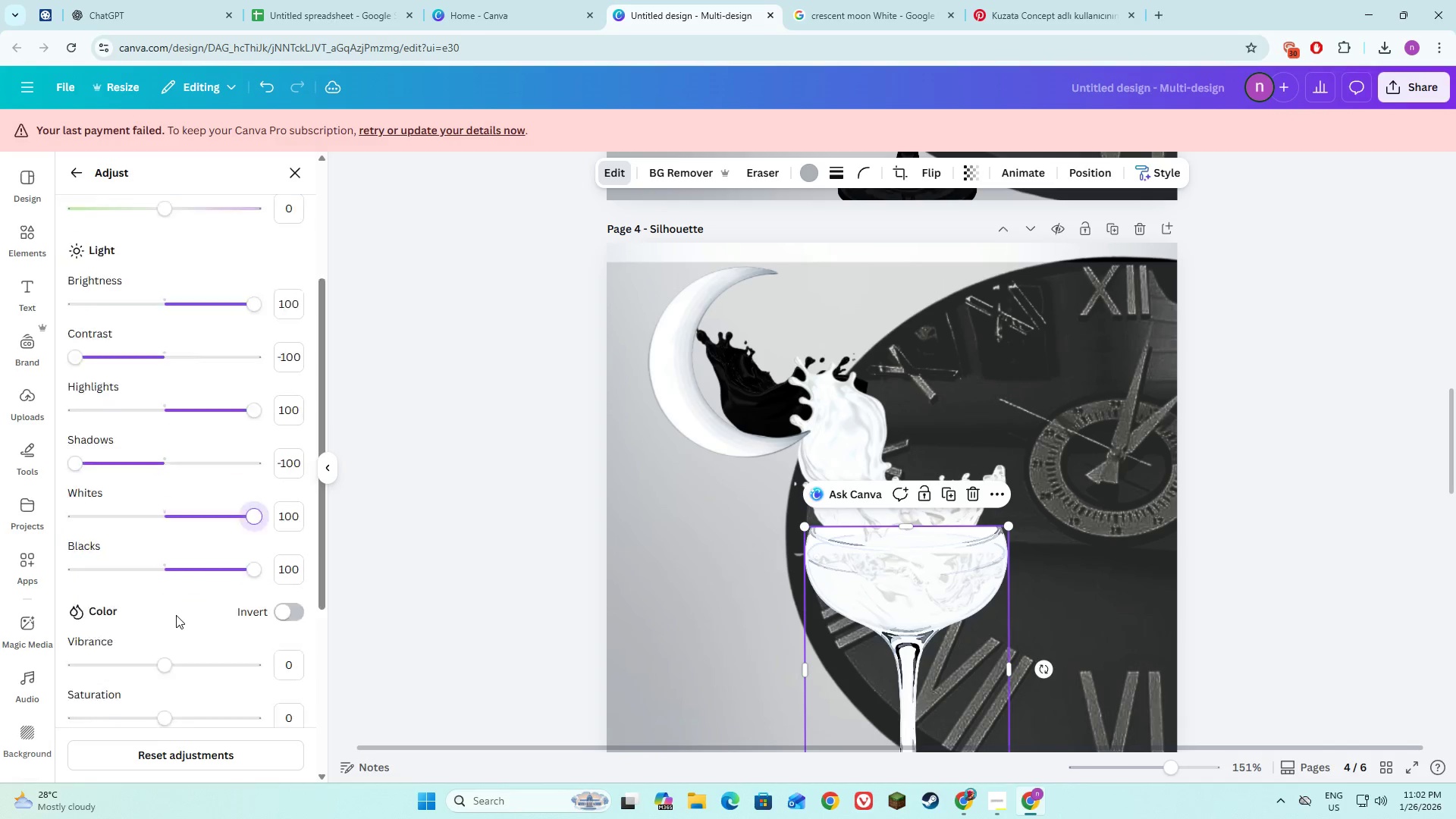 
scroll: coordinate [176, 615], scroll_direction: down, amount: 2.0
 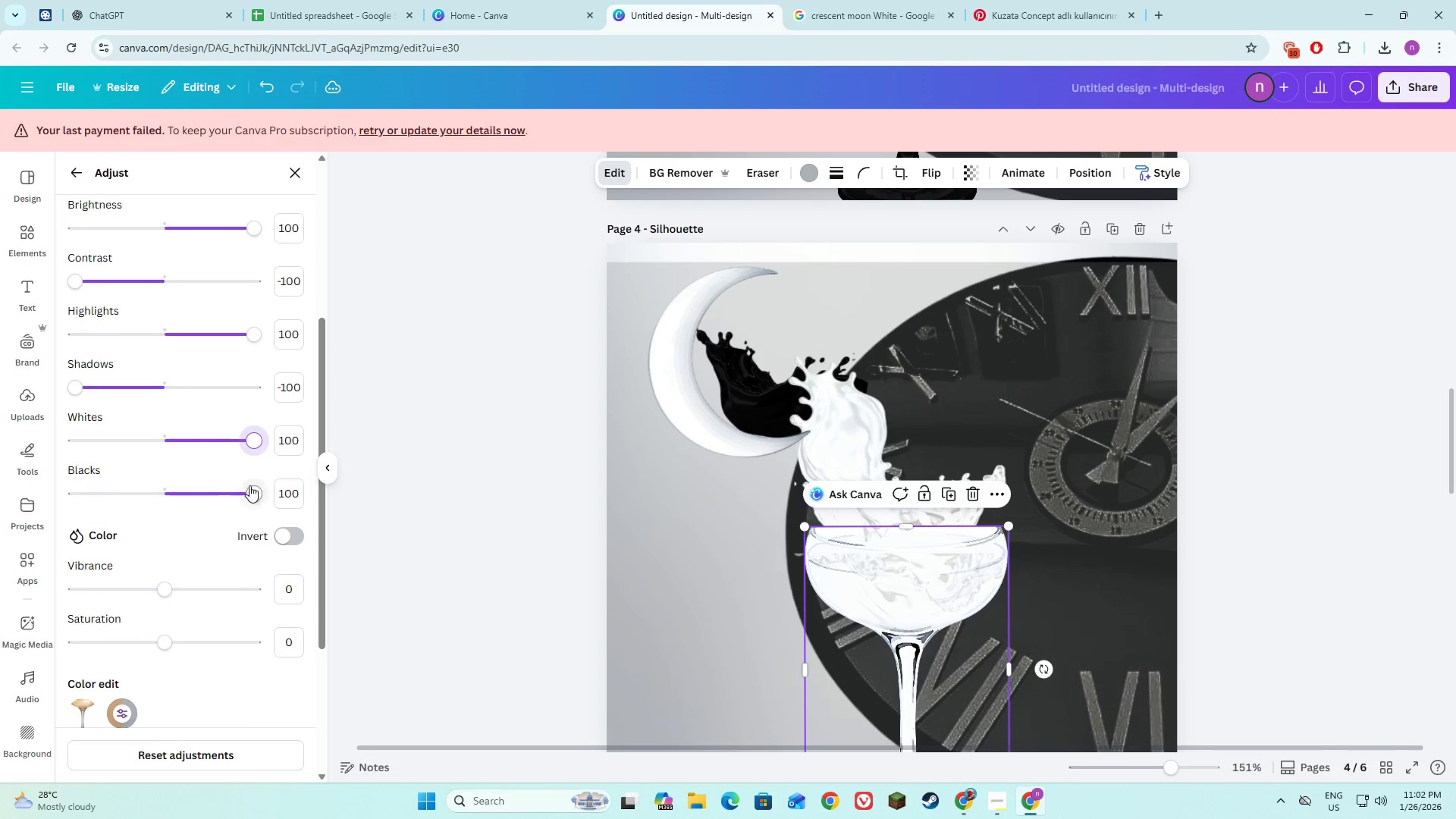 
left_click_drag(start_coordinate=[256, 486], to_coordinate=[54, 491])
 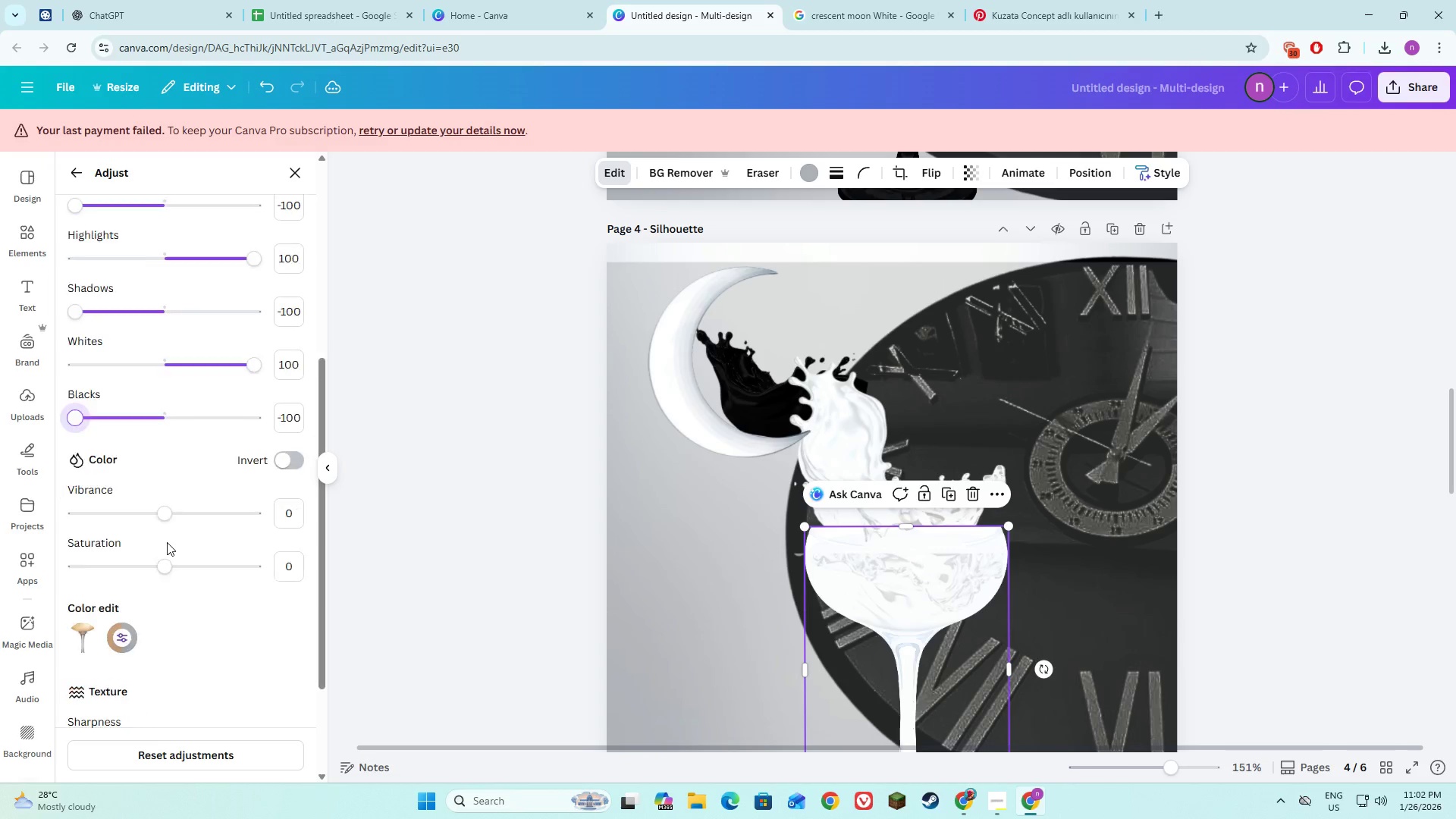 
scroll: coordinate [167, 542], scroll_direction: down, amount: 3.0
 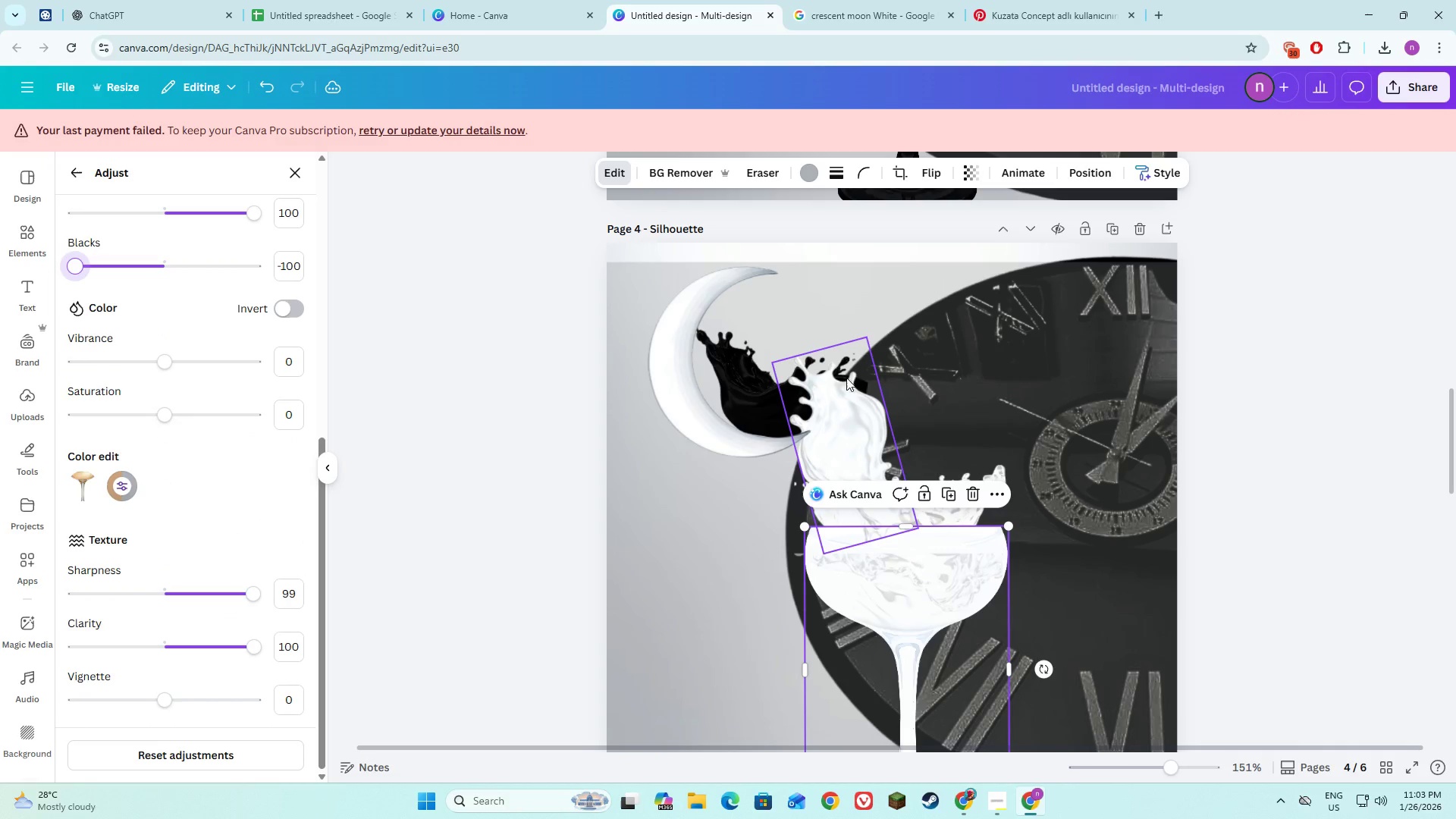 
left_click_drag(start_coordinate=[843, 391], to_coordinate=[902, 428])
 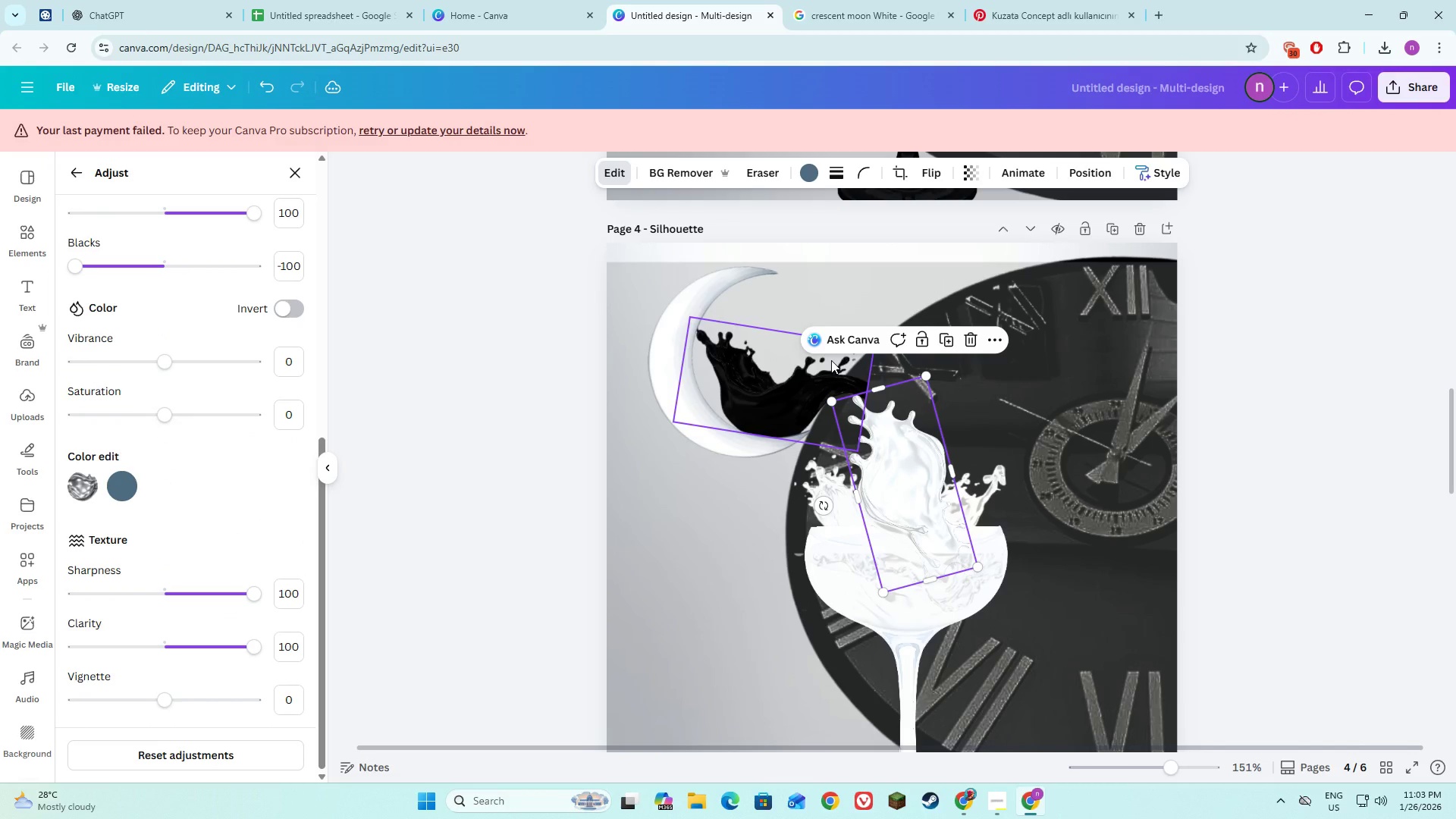 
left_click([831, 360])
 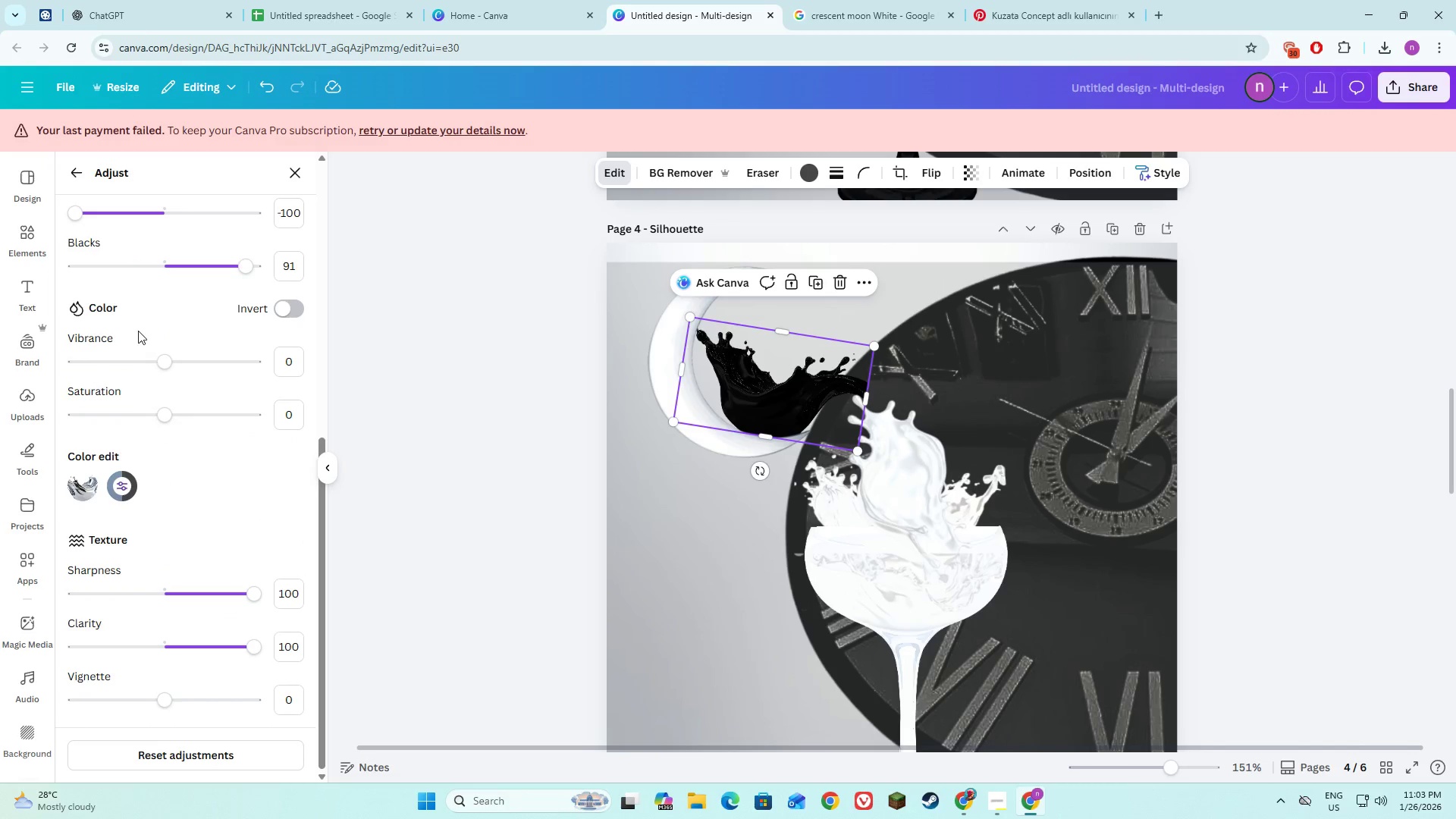 
scroll: coordinate [177, 366], scroll_direction: up, amount: 5.0
 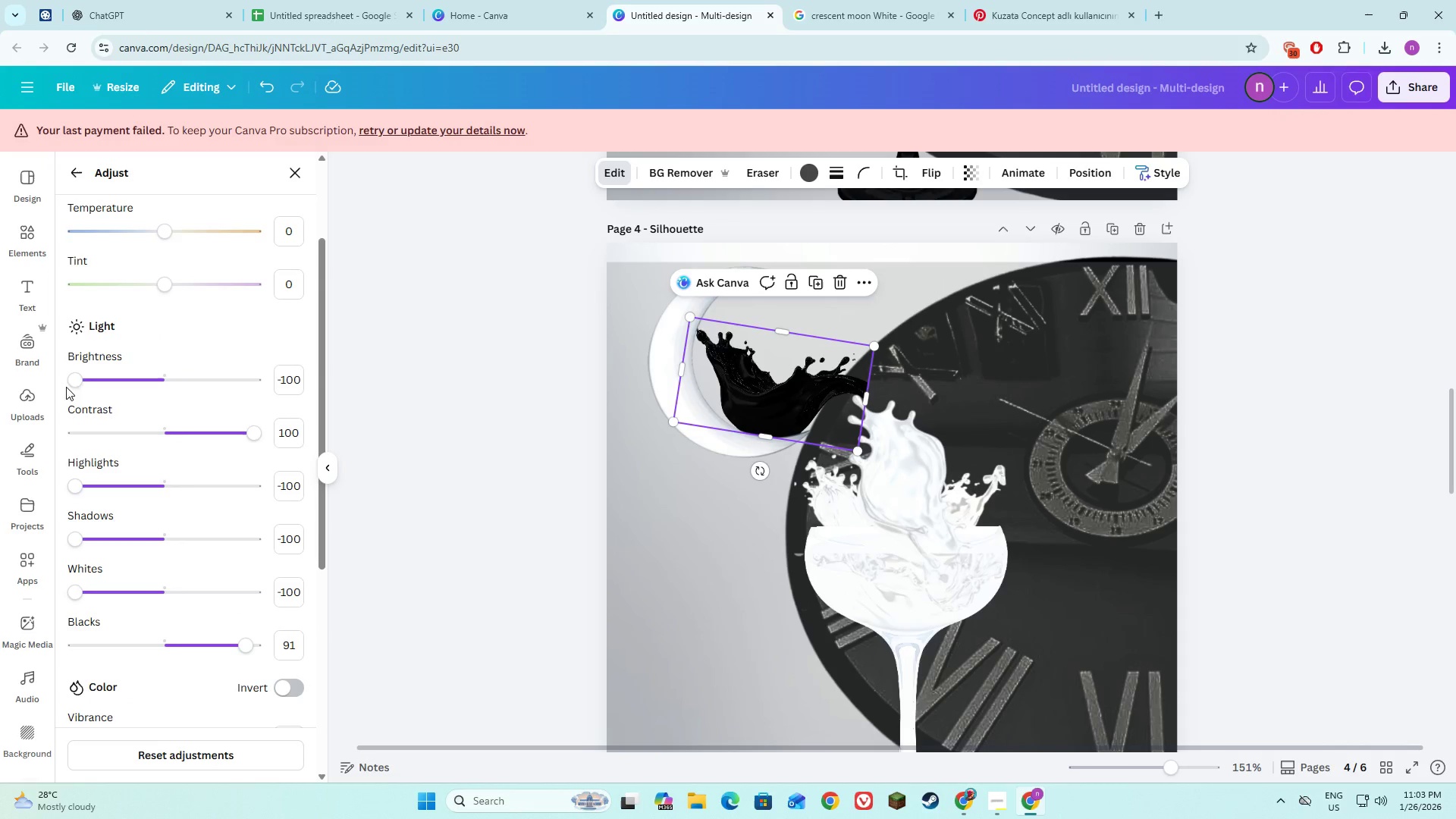 
left_click_drag(start_coordinate=[78, 383], to_coordinate=[265, 394])
 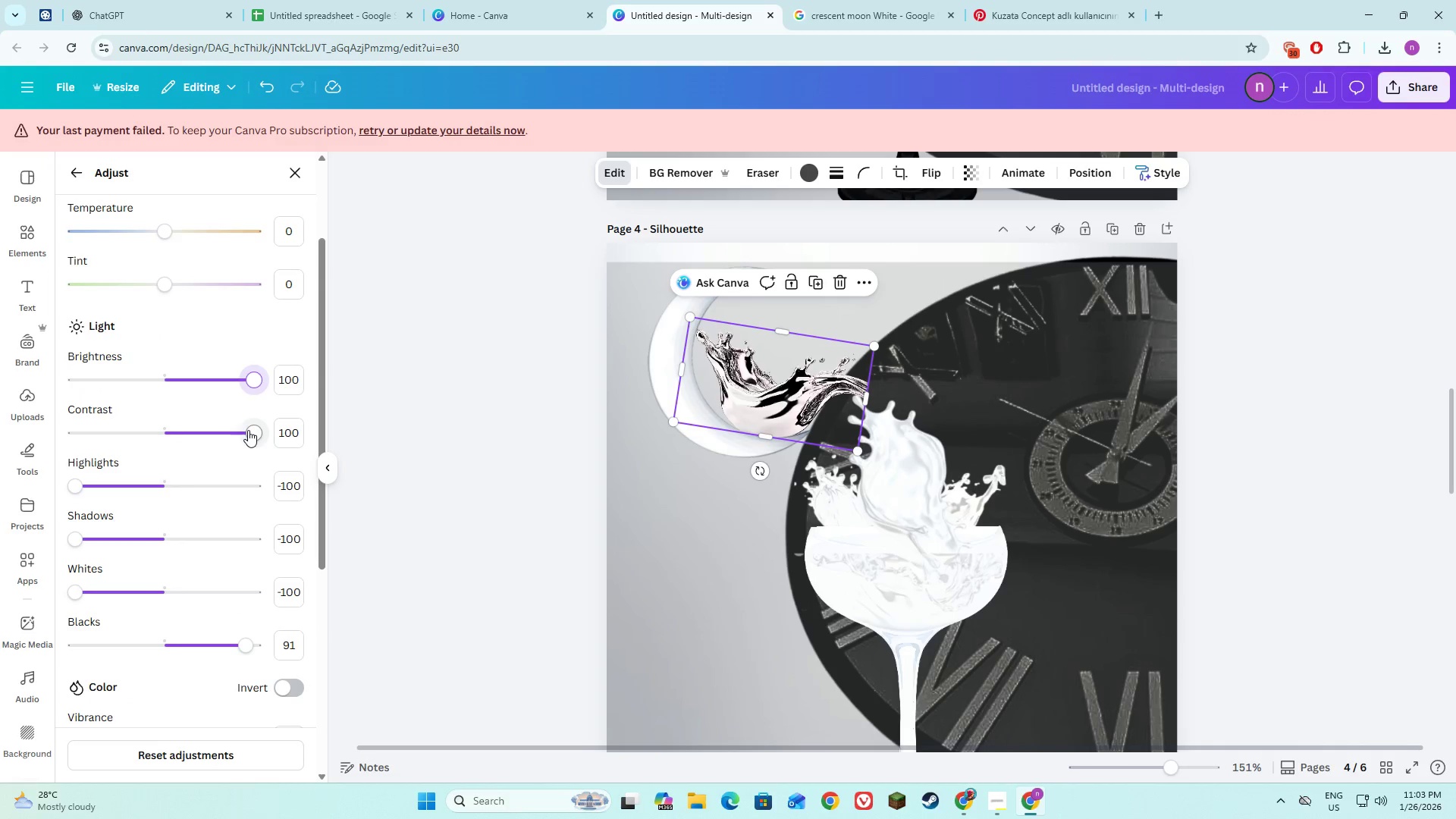 
left_click_drag(start_coordinate=[248, 430], to_coordinate=[49, 428])
 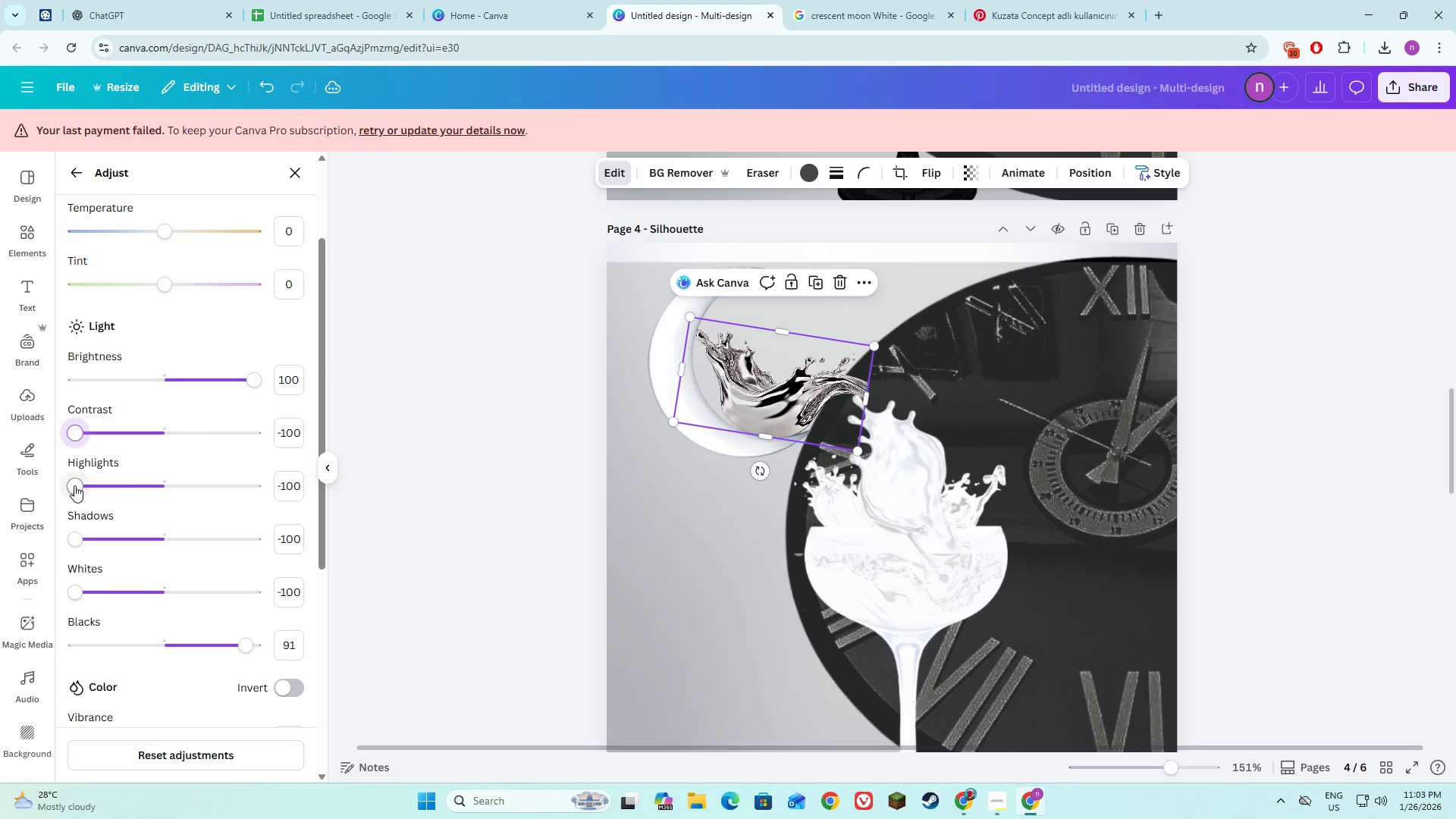 
left_click_drag(start_coordinate=[74, 485], to_coordinate=[281, 491])
 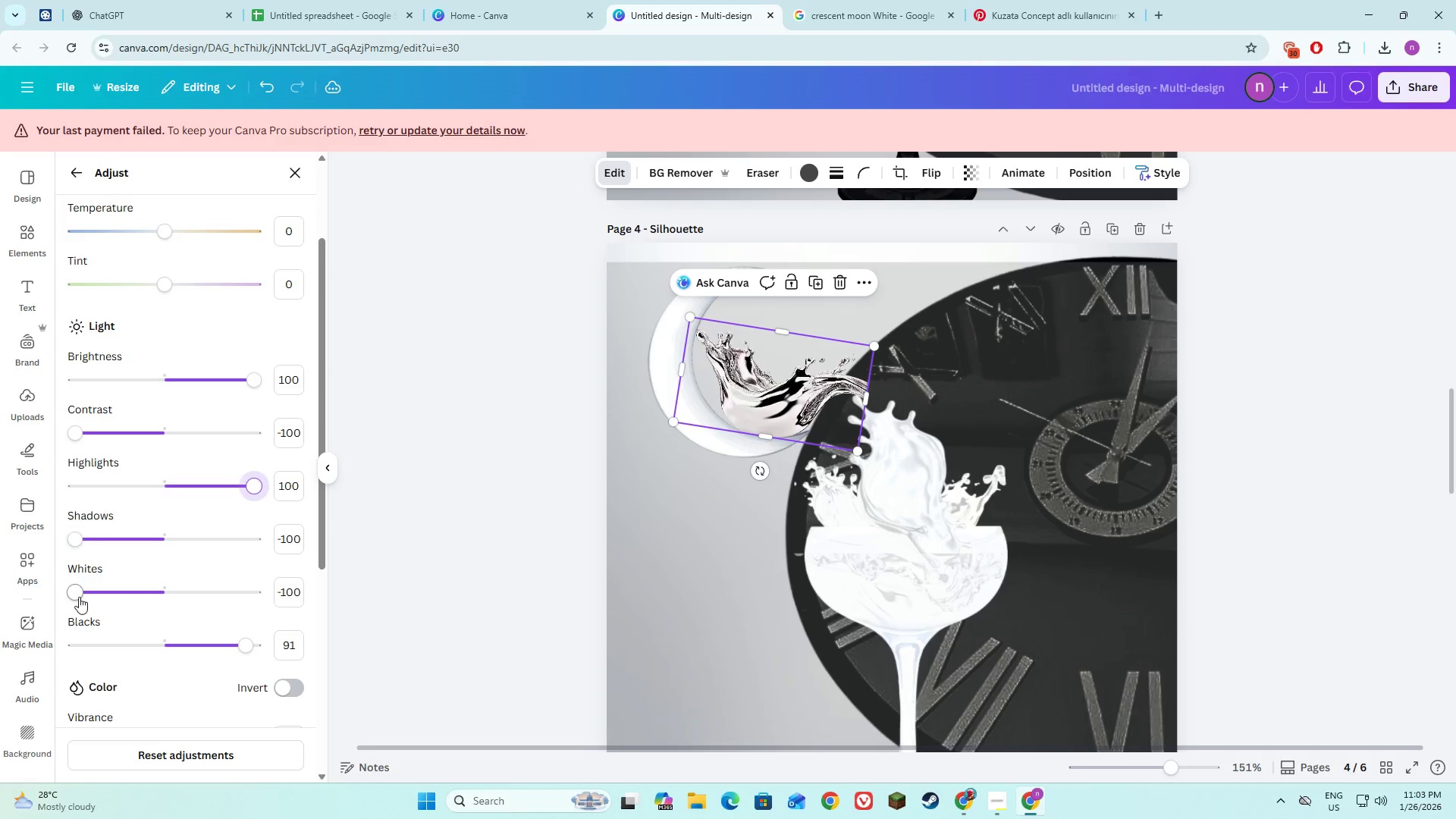 
left_click_drag(start_coordinate=[80, 599], to_coordinate=[290, 610])
 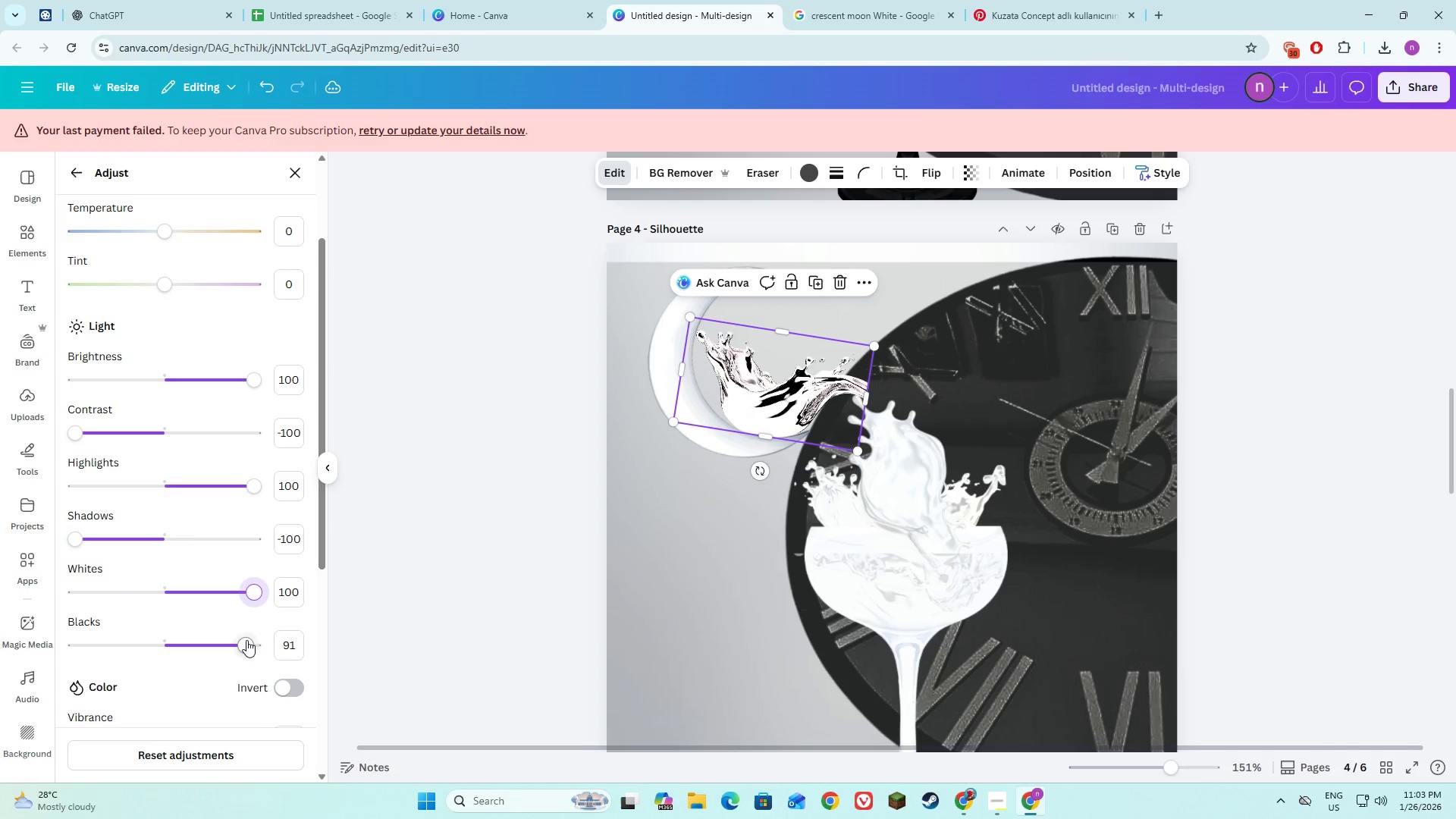 
left_click_drag(start_coordinate=[247, 640], to_coordinate=[52, 641])
 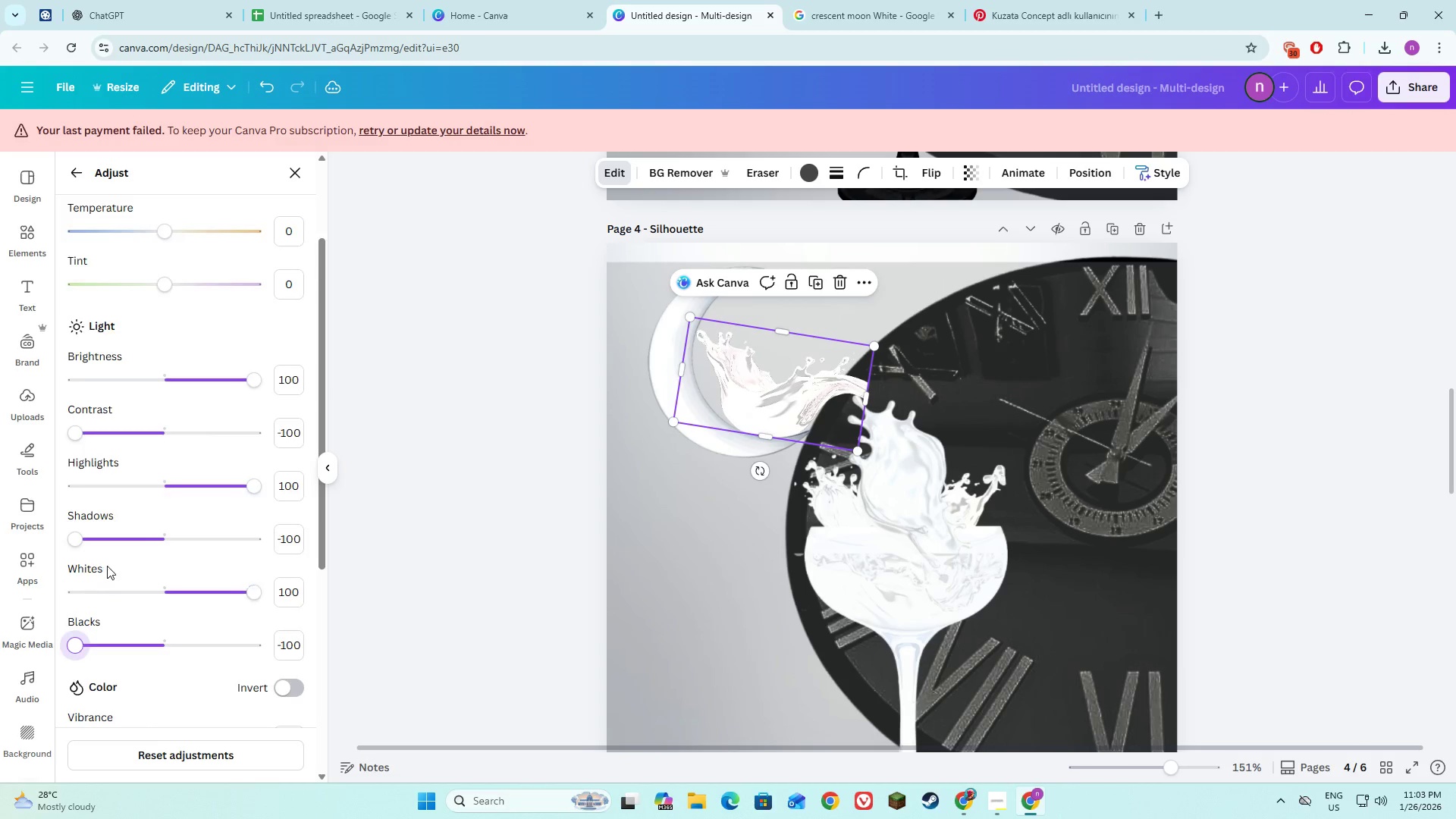 
scroll: coordinate [165, 571], scroll_direction: down, amount: 8.0
 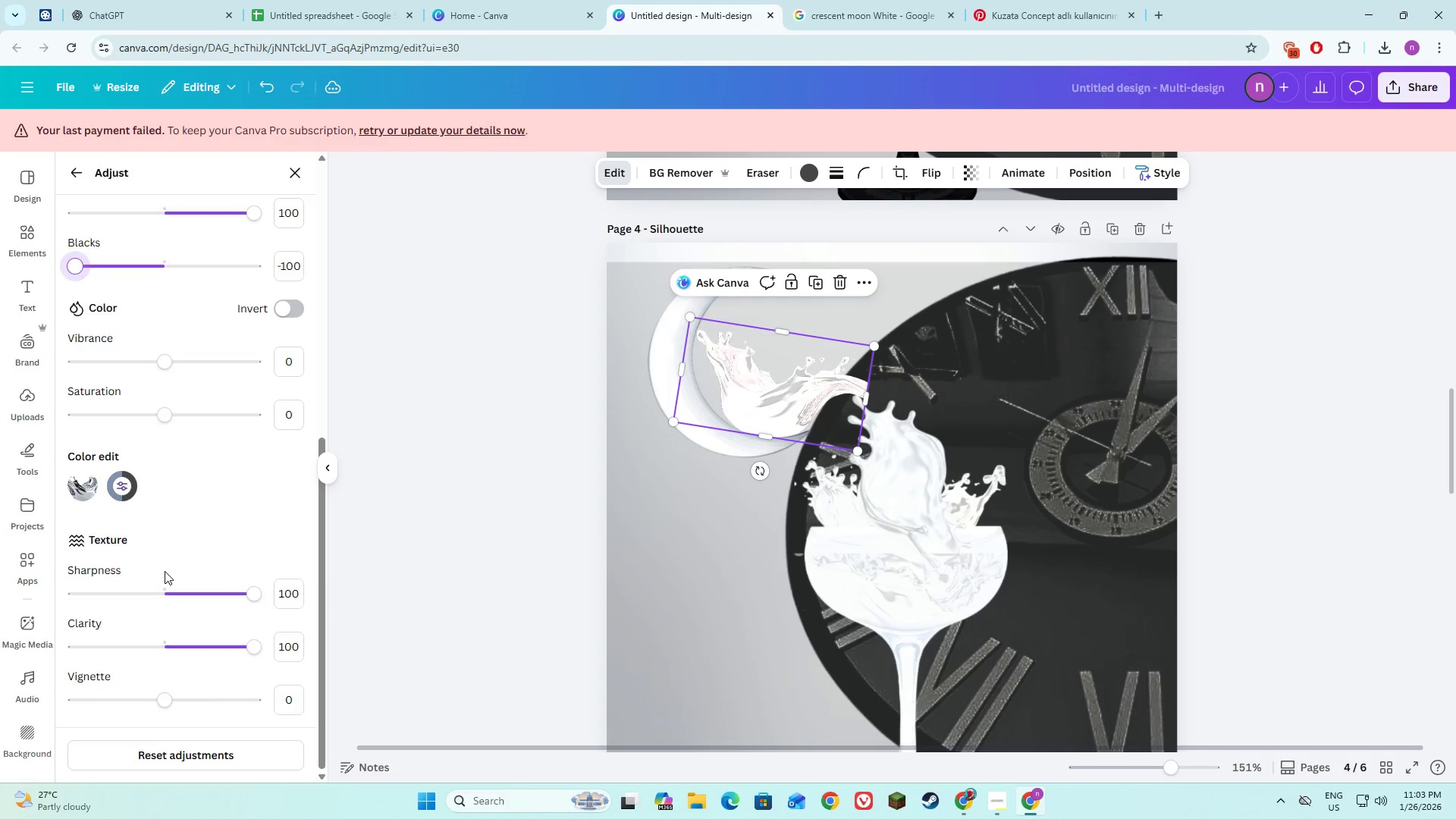 
scroll: coordinate [214, 411], scroll_direction: up, amount: 5.0
 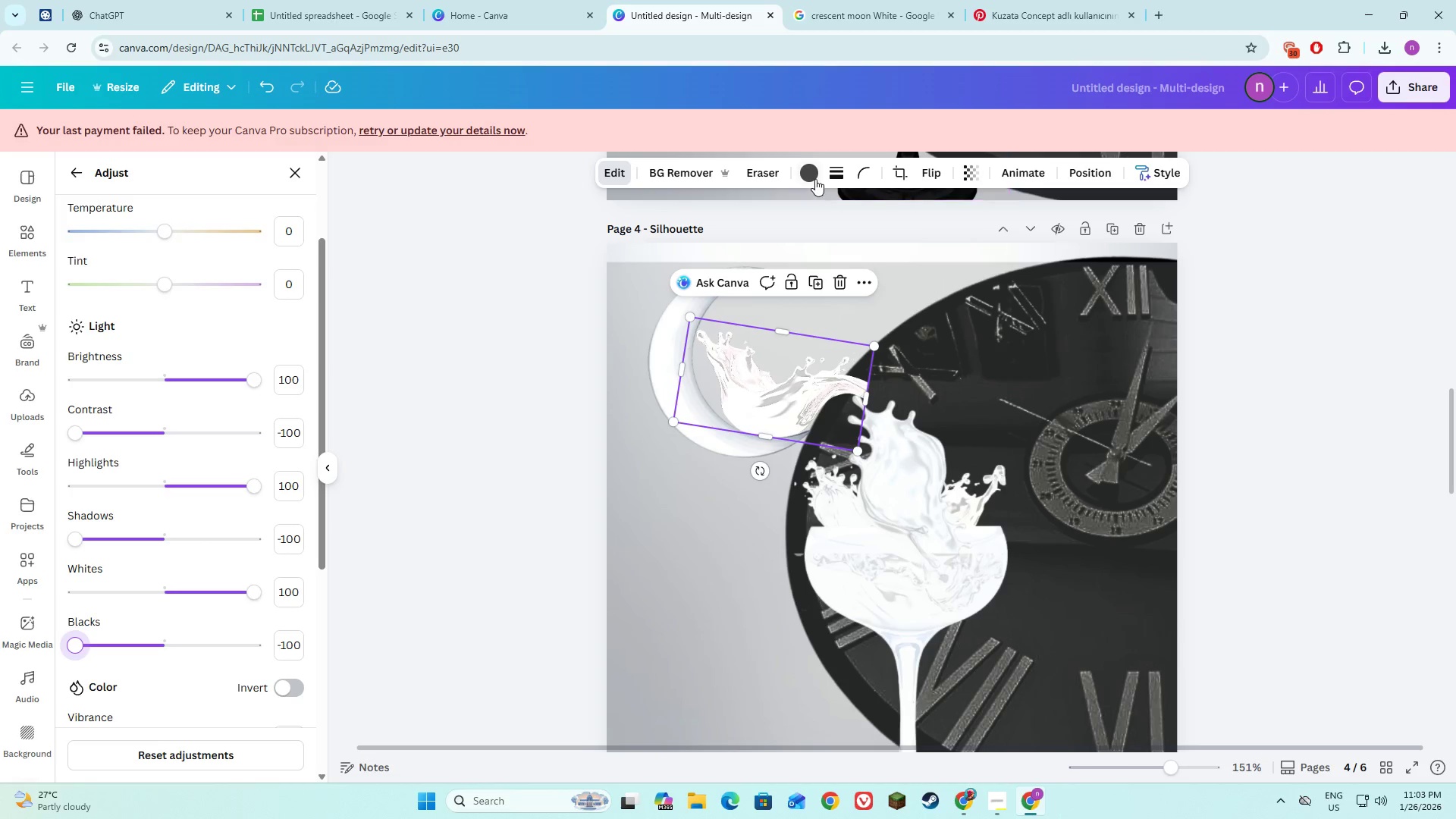 
left_click([809, 183])
 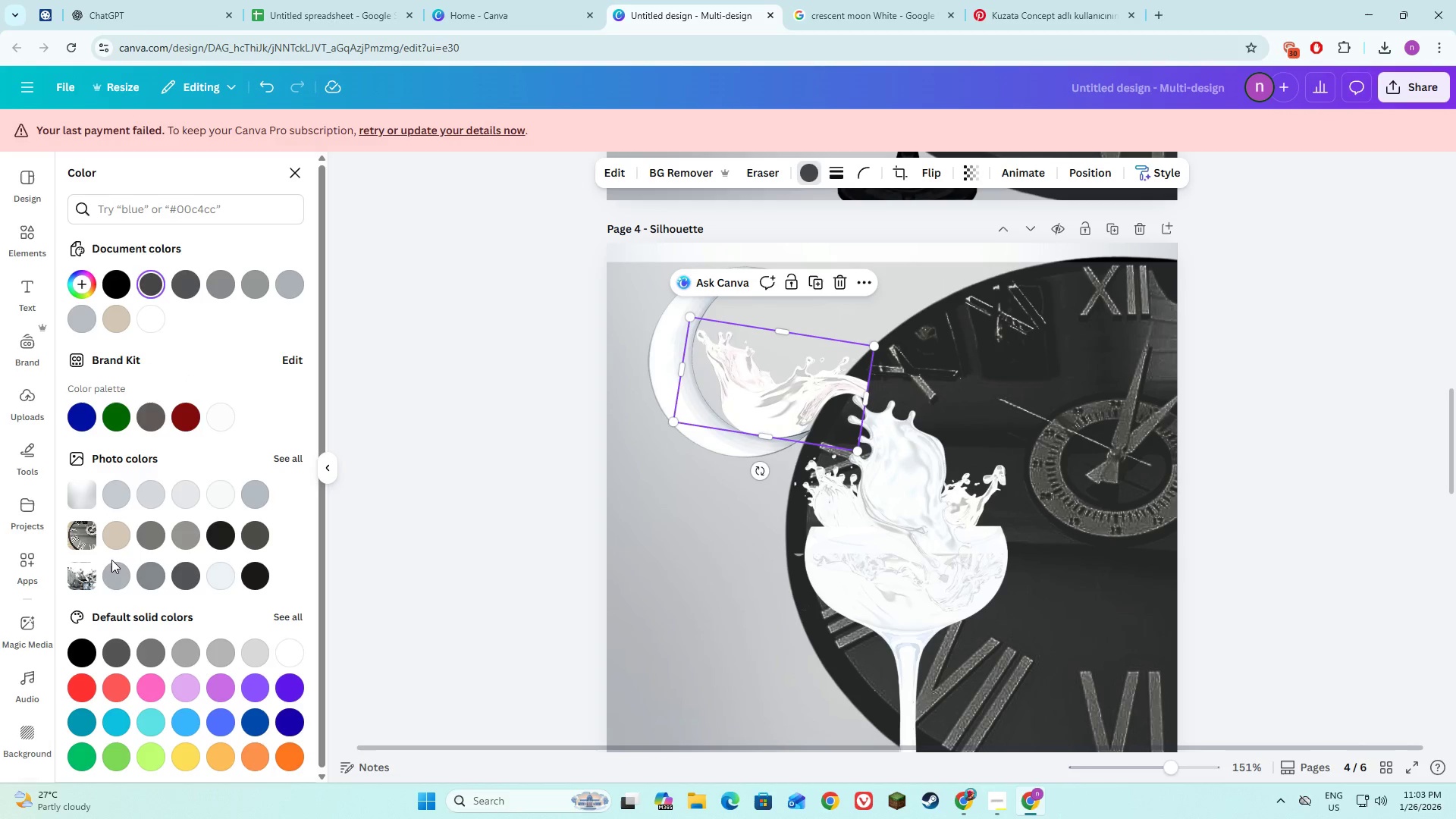 
wait(6.14)
 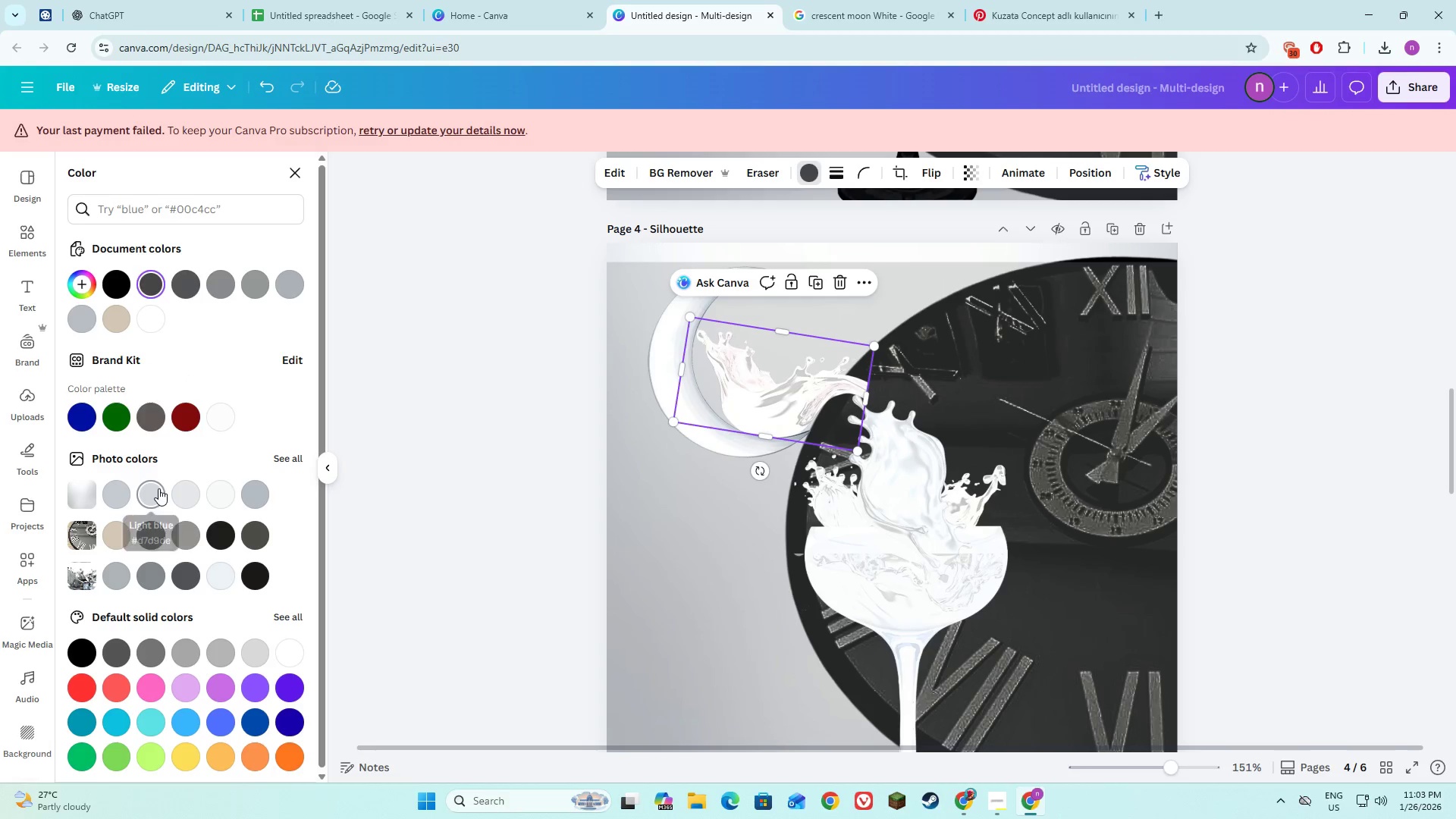 
scroll: coordinate [140, 562], scroll_direction: down, amount: 3.0
 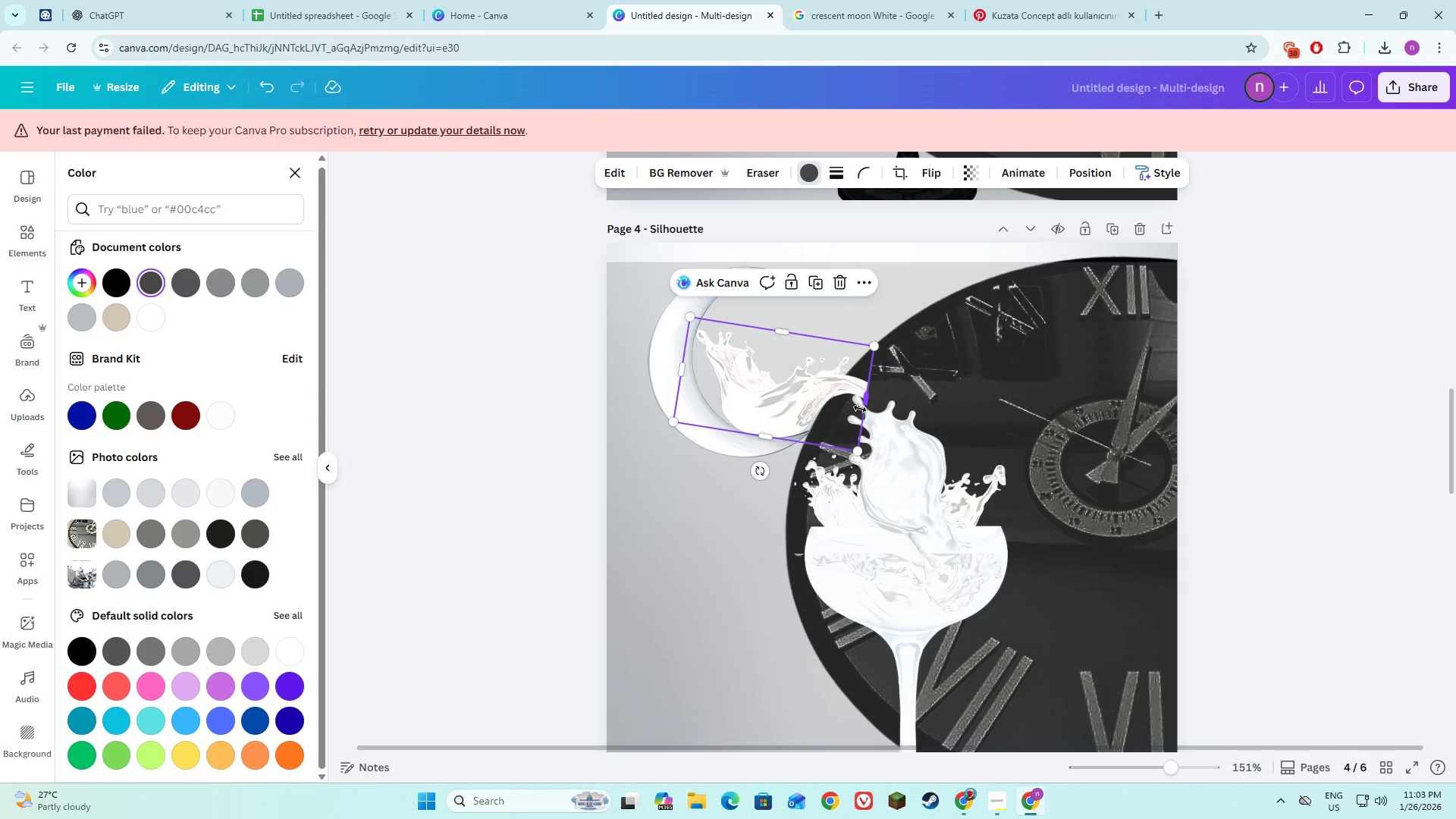 
left_click([860, 409])
 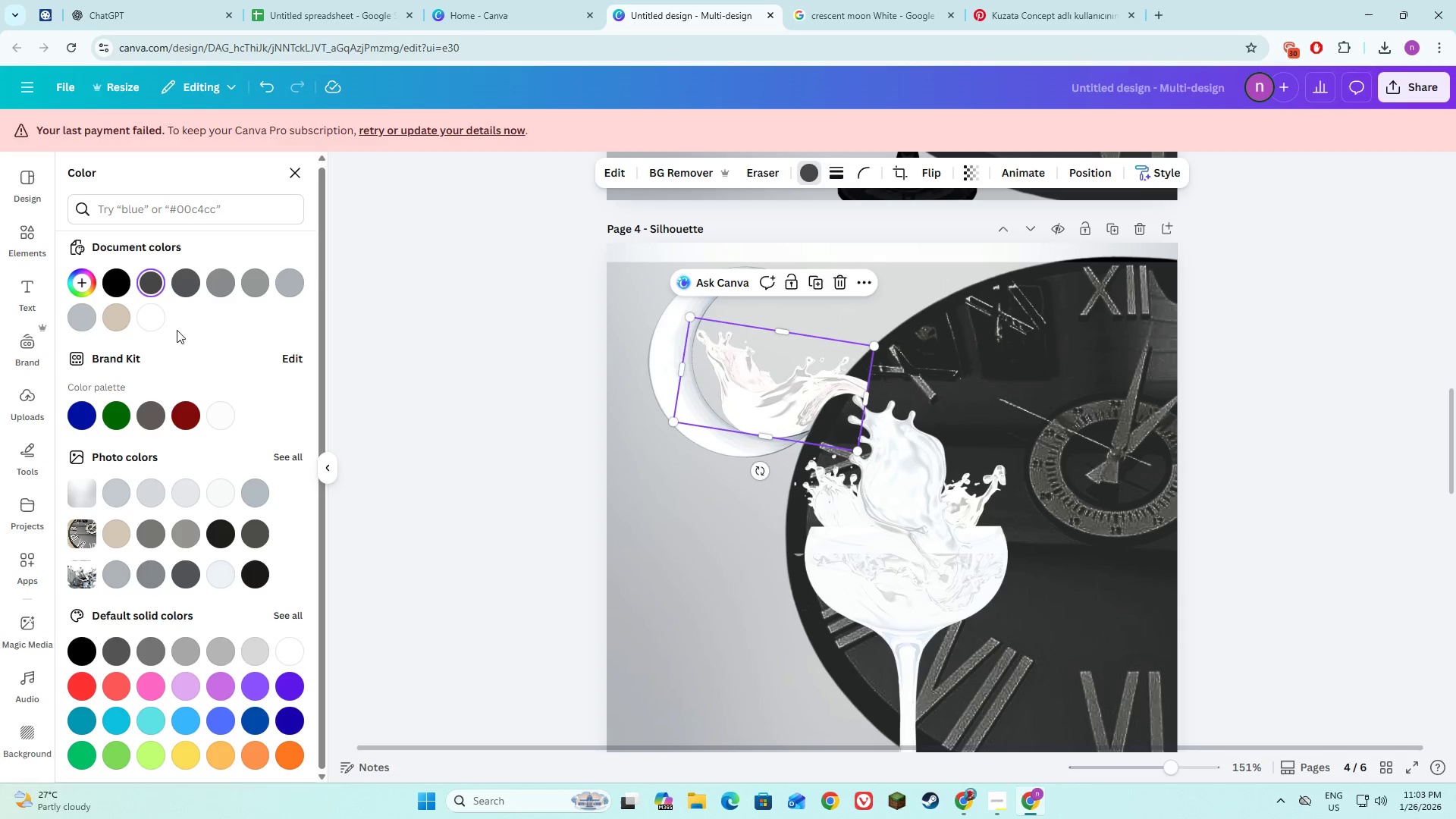 
left_click([154, 318])
 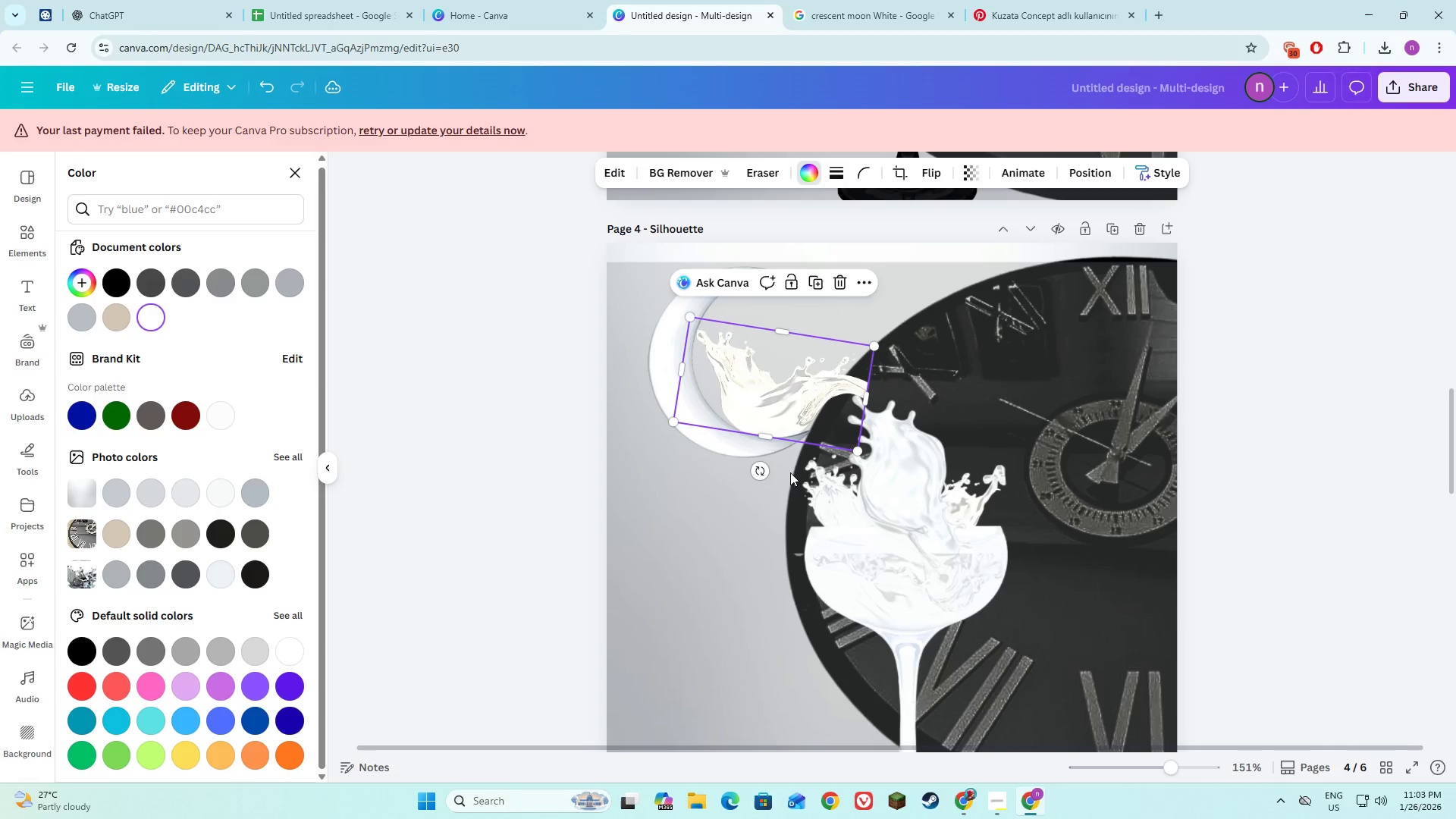 
left_click([905, 485])
 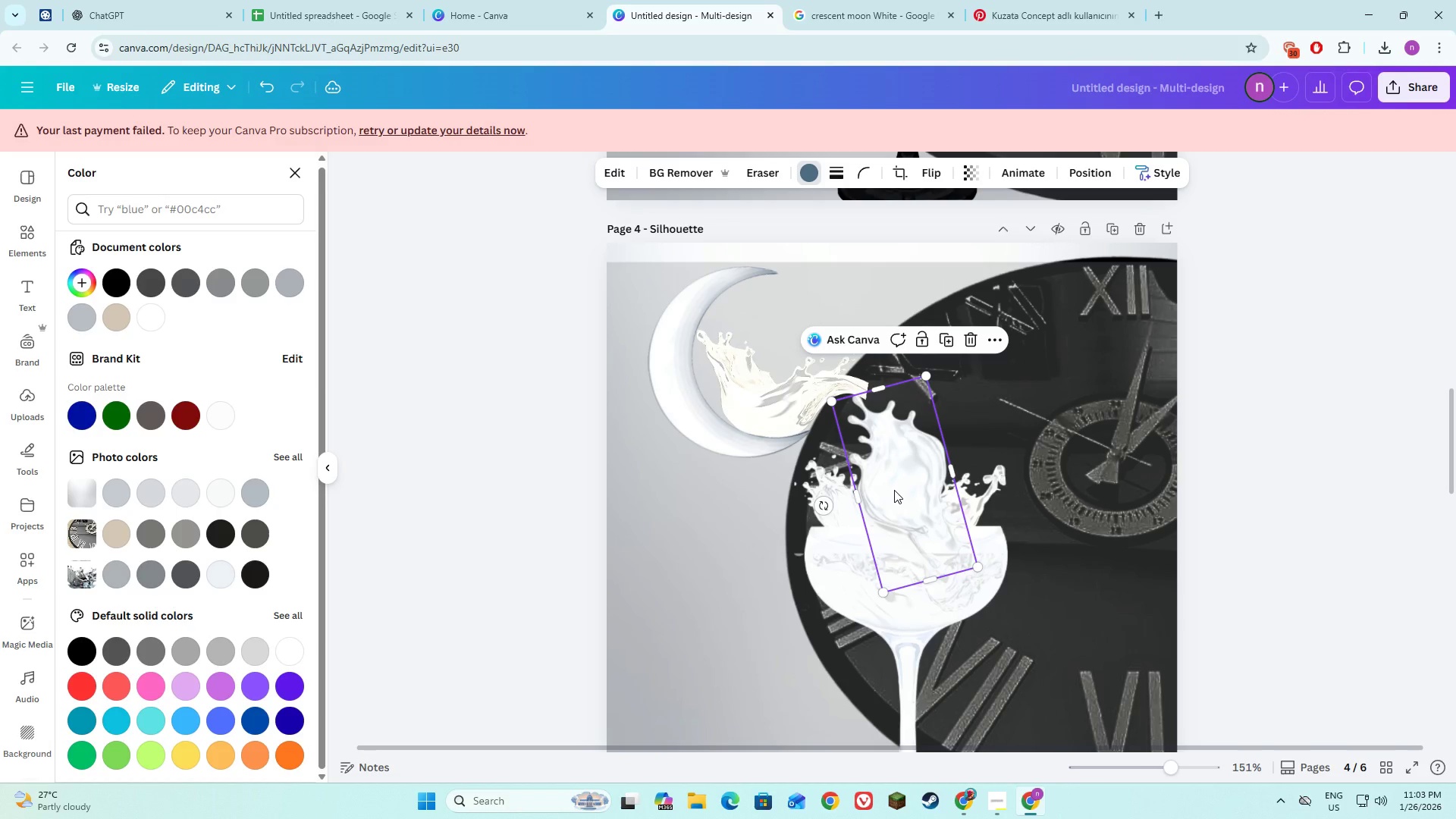 
left_click_drag(start_coordinate=[894, 490], to_coordinate=[843, 440])
 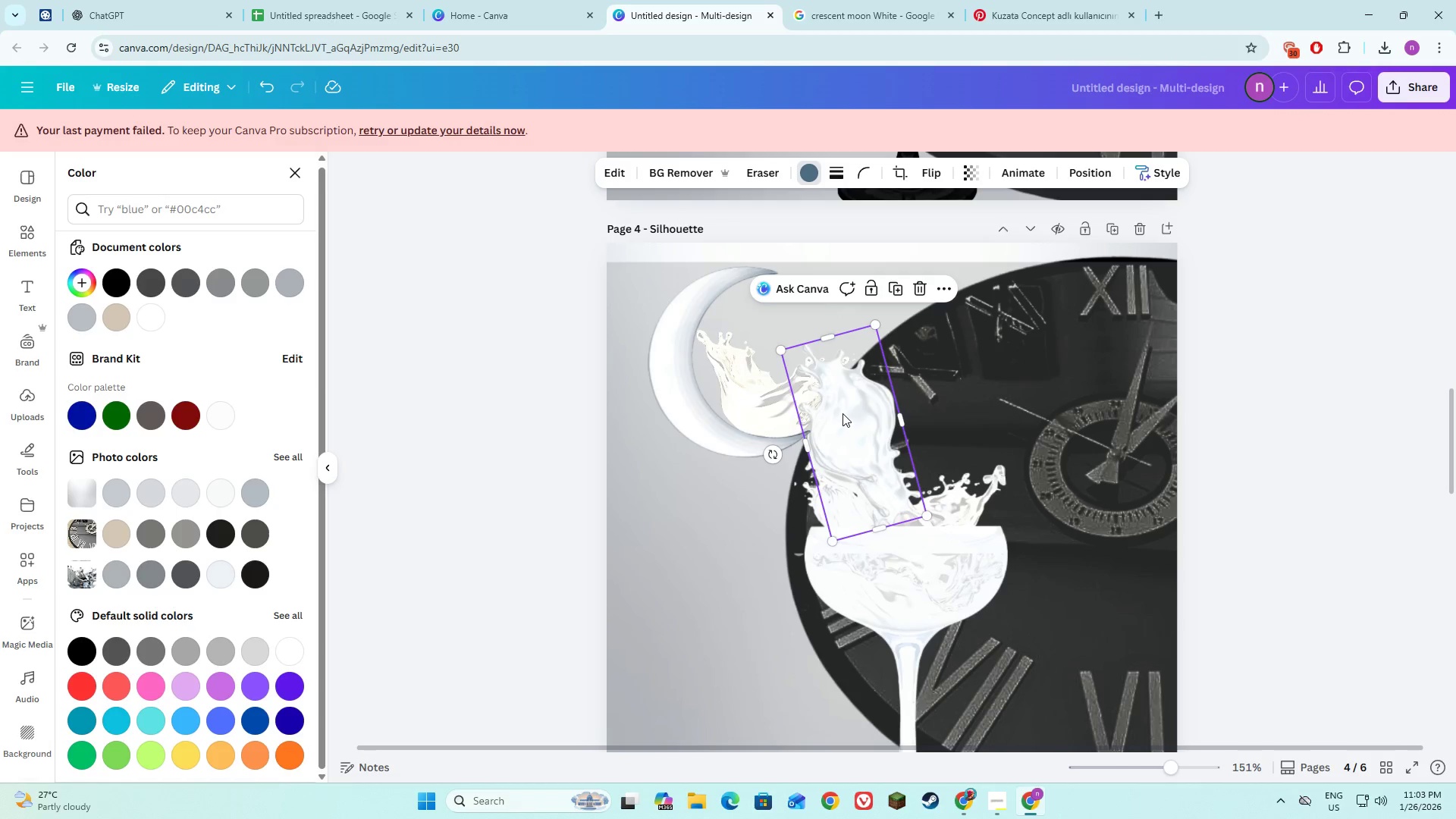 
left_click([753, 392])
 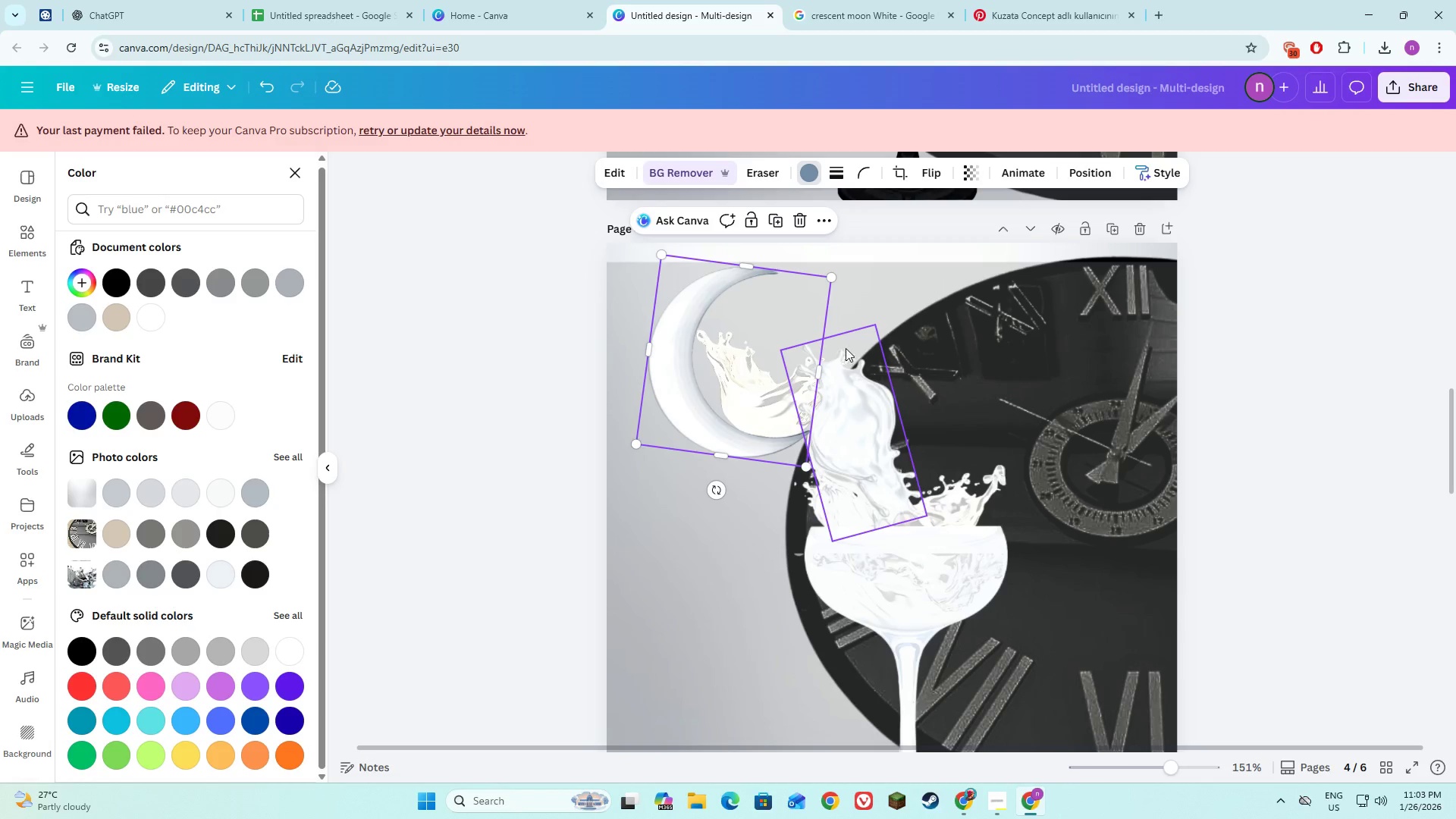 
left_click_drag(start_coordinate=[838, 386], to_coordinate=[912, 406])
 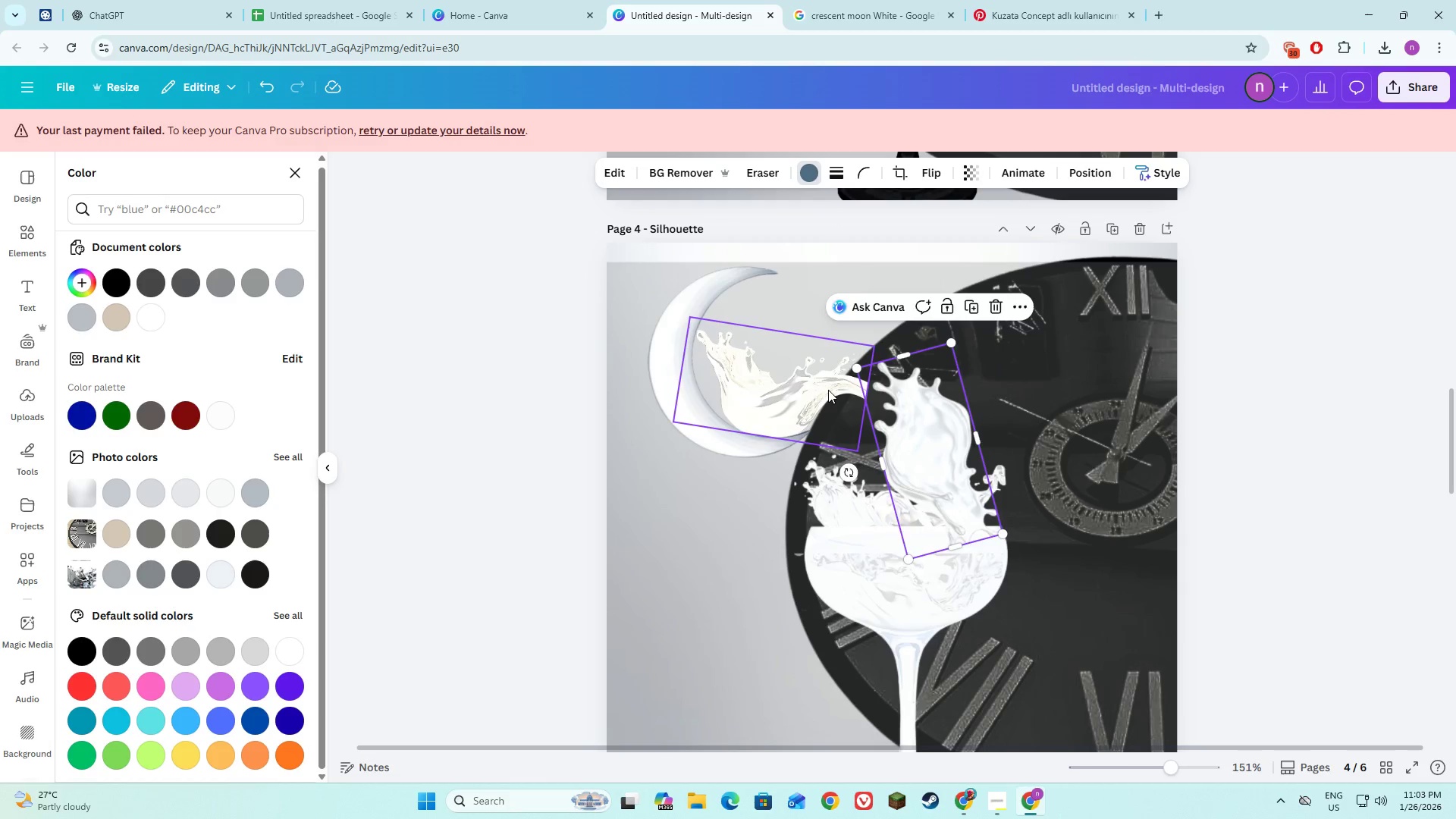 
left_click([828, 390])
 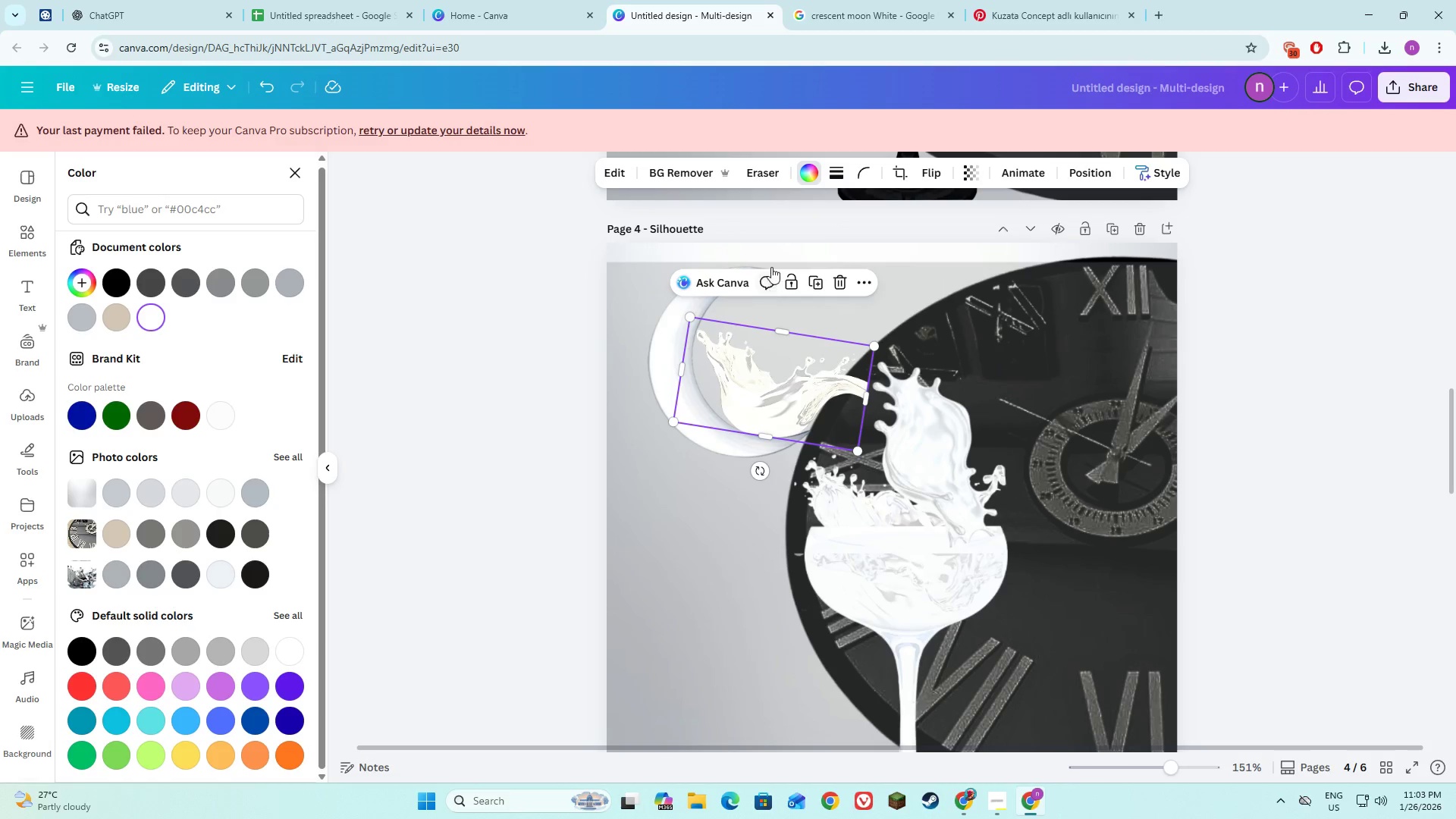 
left_click([805, 178])
 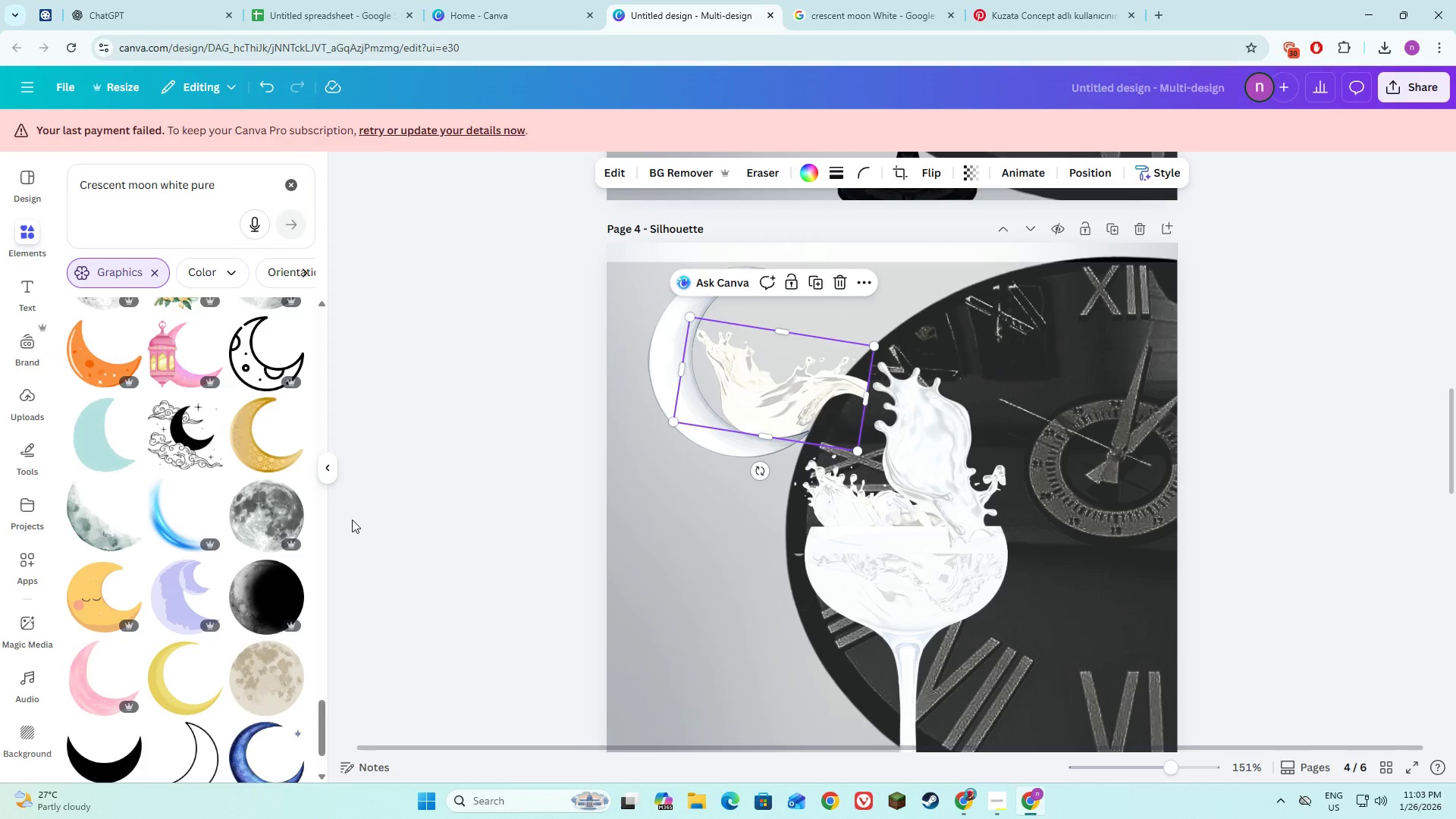 
scroll: coordinate [144, 502], scroll_direction: up, amount: 13.0
 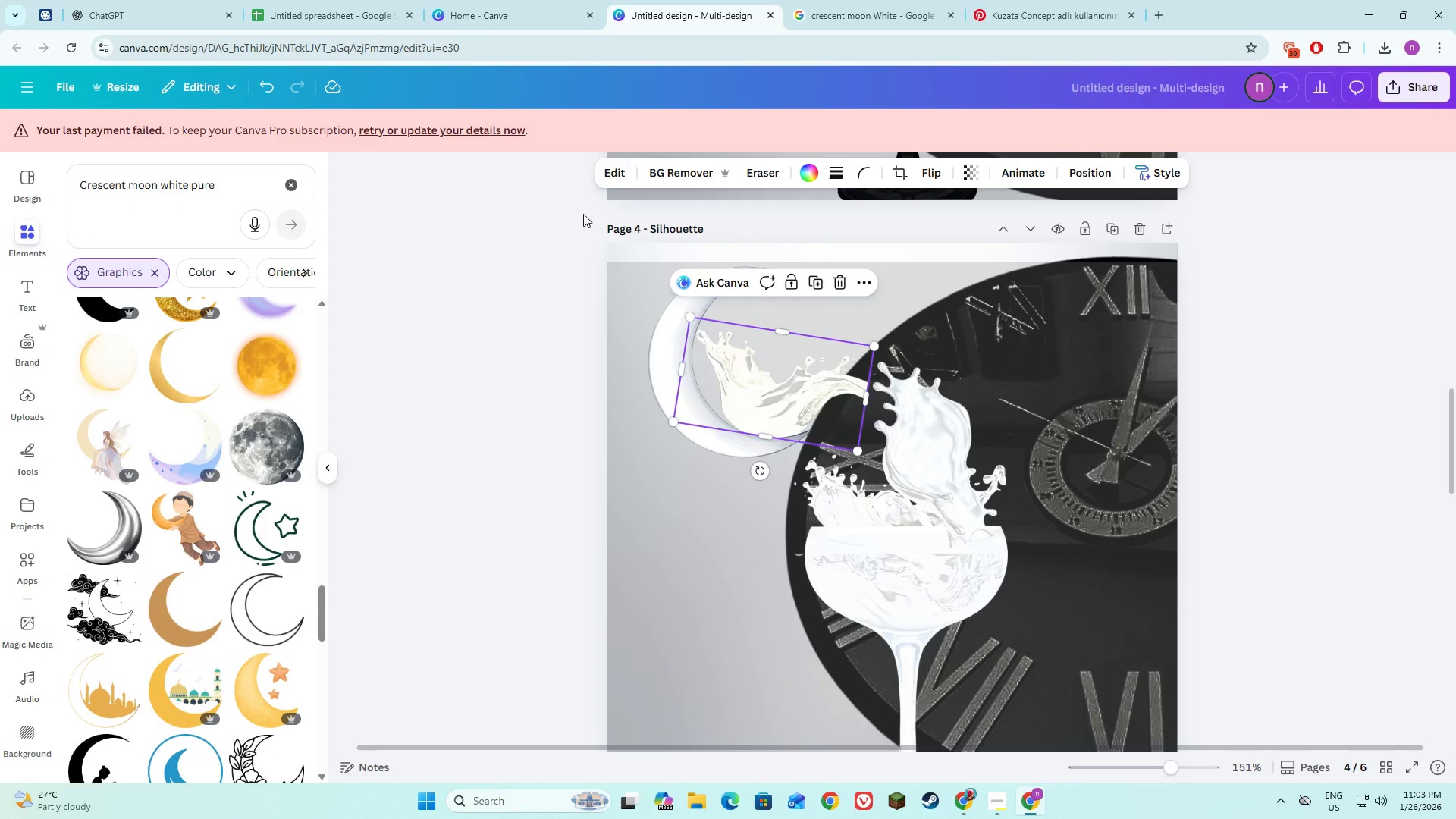 
left_click([624, 177])
 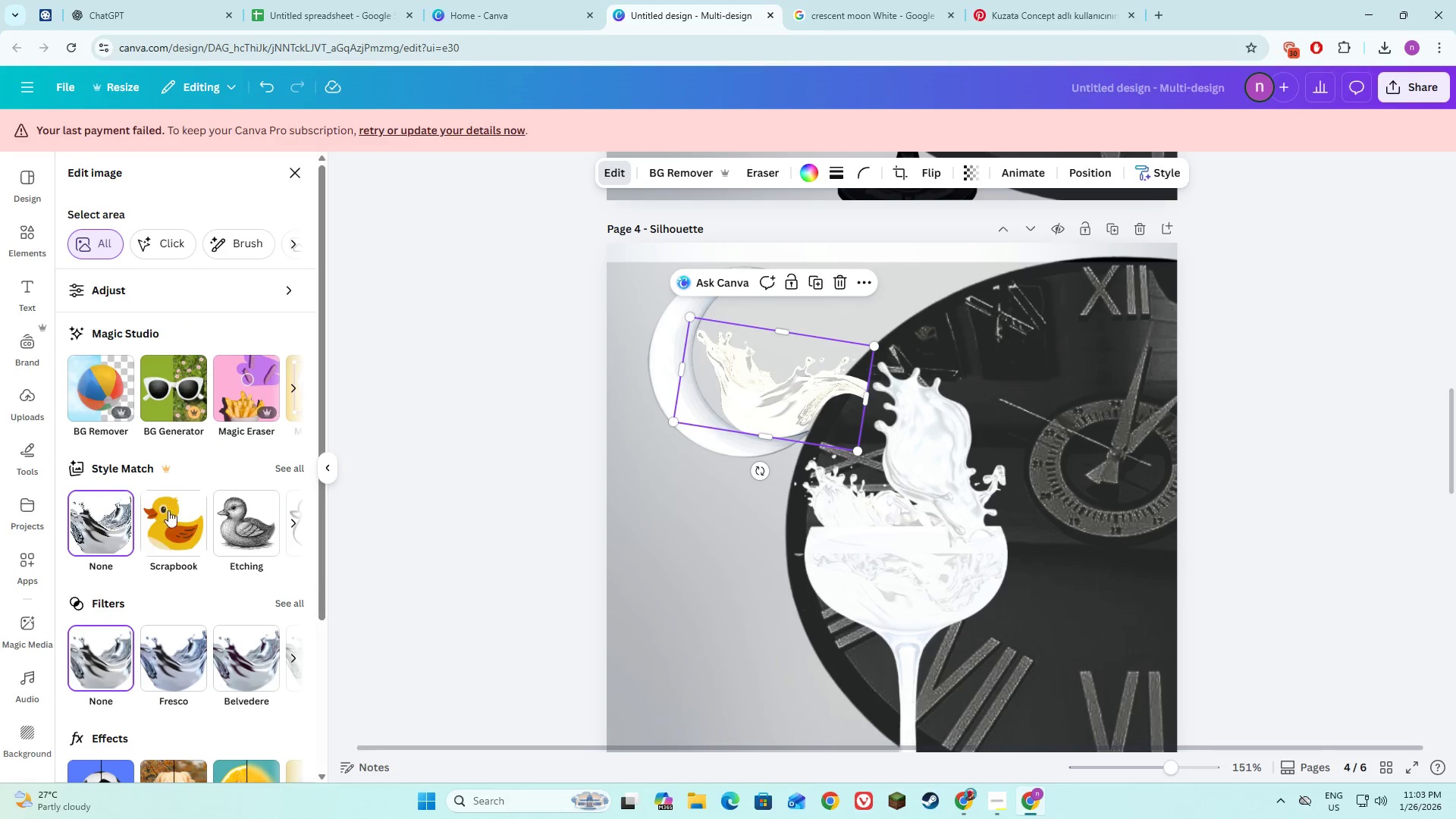 
scroll: coordinate [155, 575], scroll_direction: down, amount: 9.0
 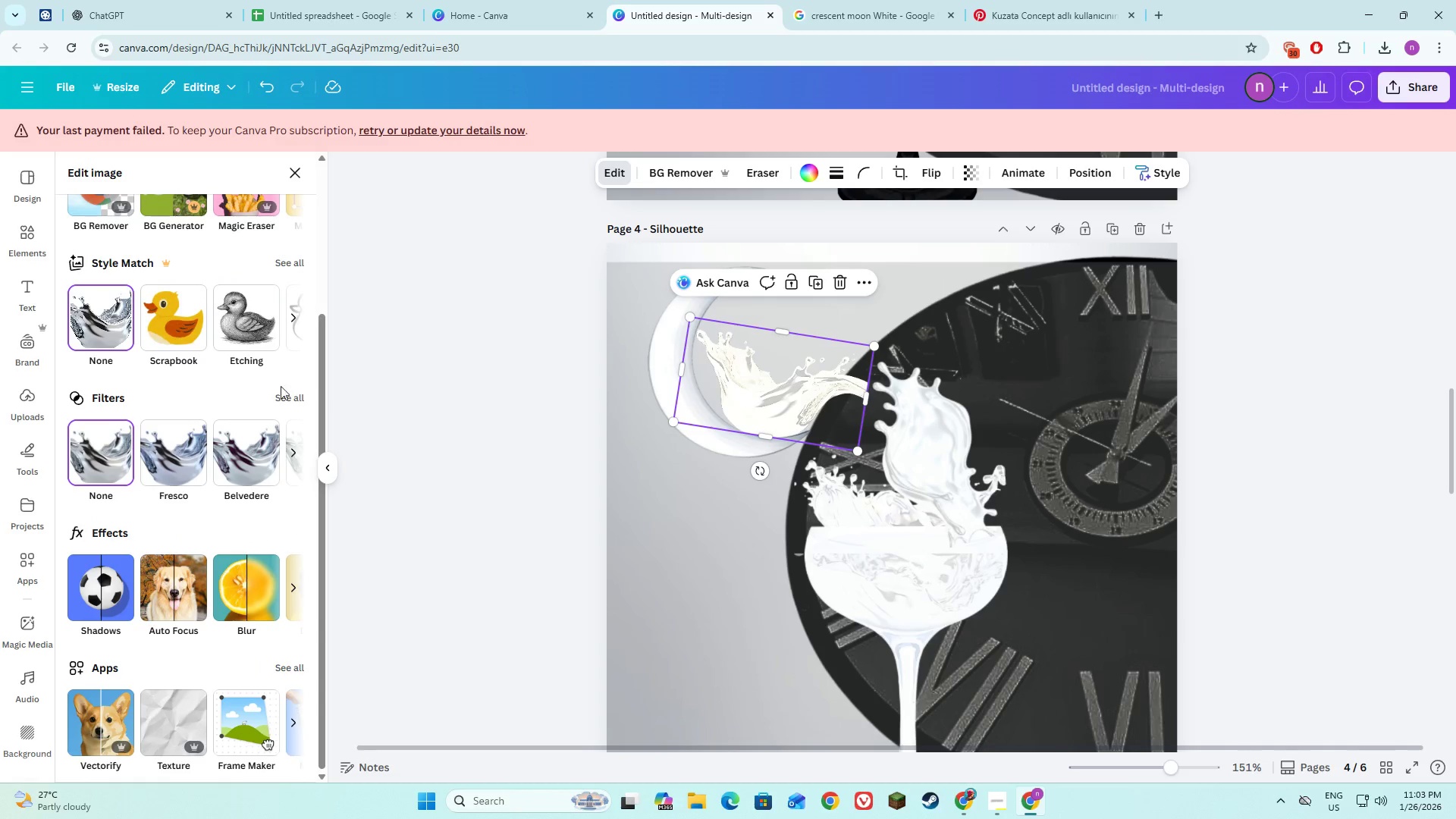 
scroll: coordinate [224, 385], scroll_direction: up, amount: 3.0
 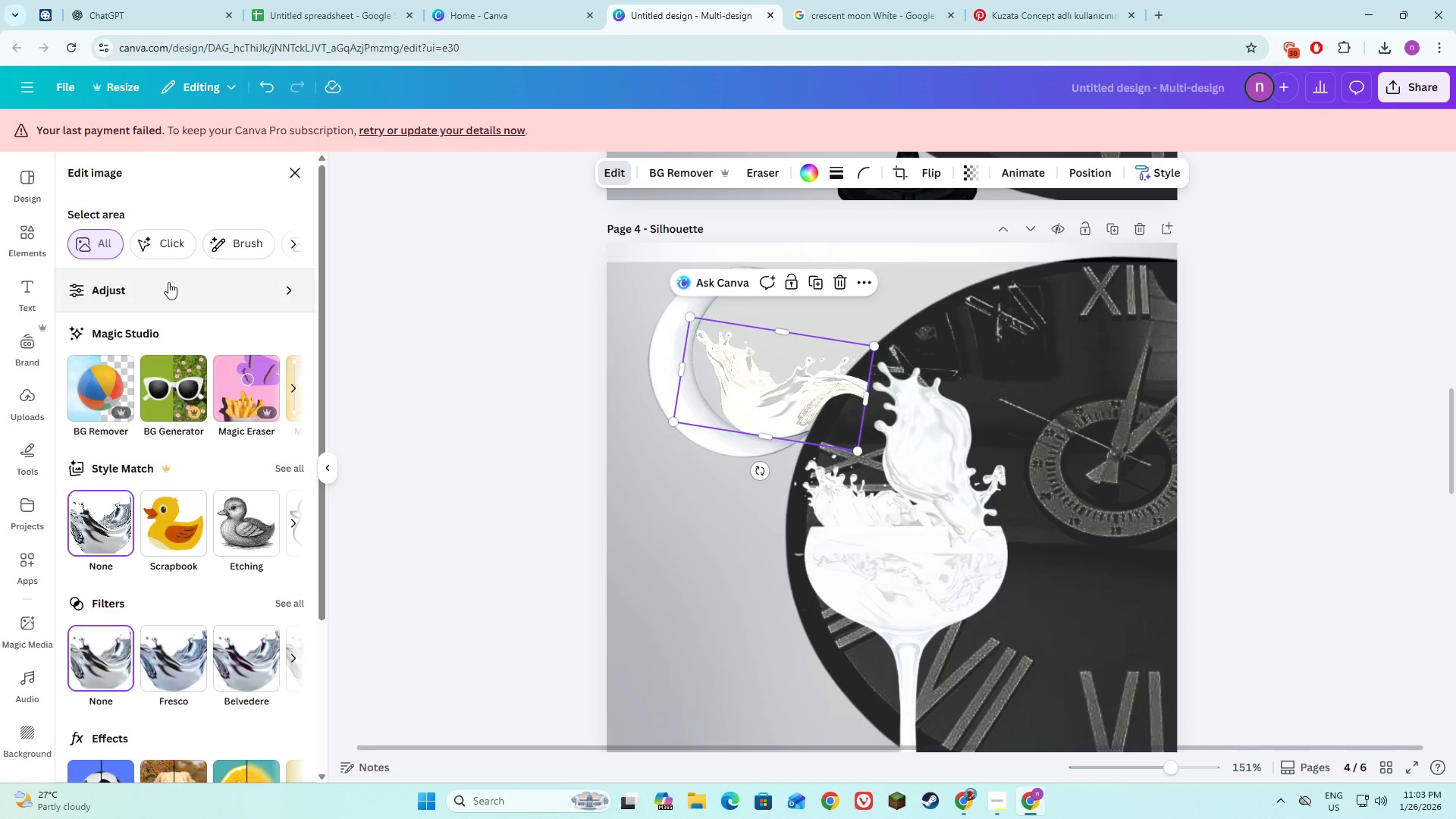 
left_click([168, 282])
 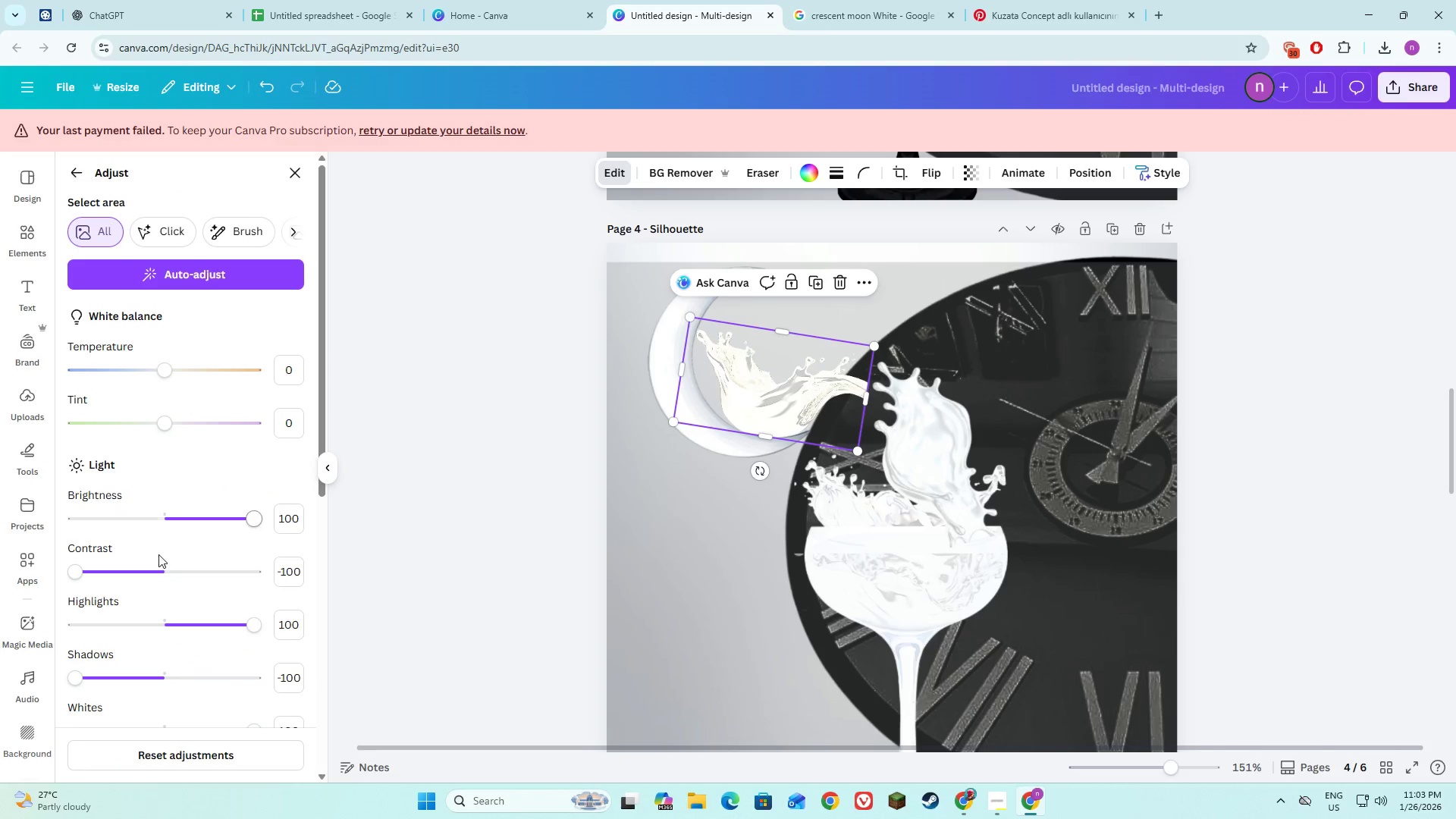 
scroll: coordinate [162, 567], scroll_direction: down, amount: 3.0
 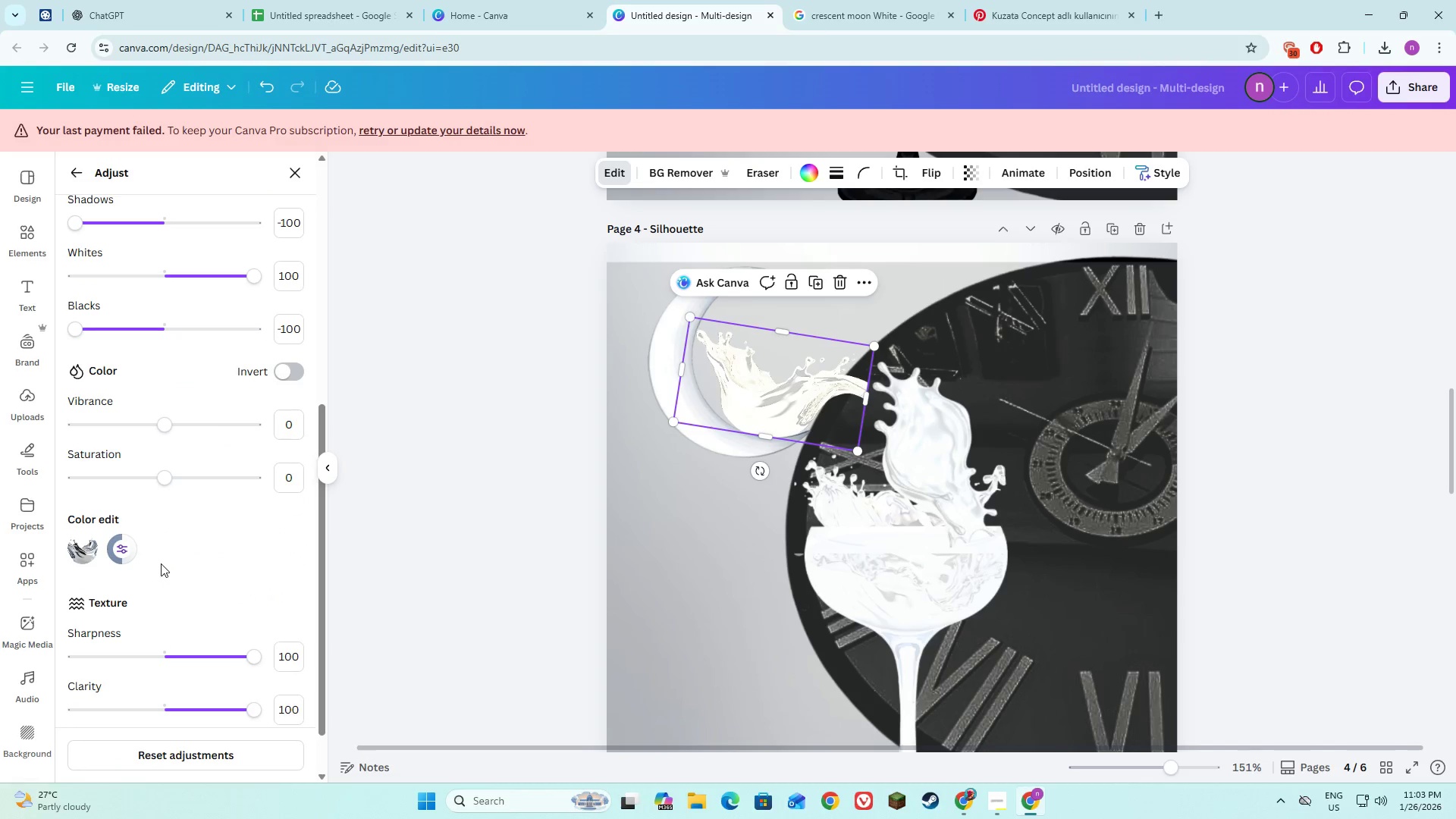 
left_click([125, 547])
 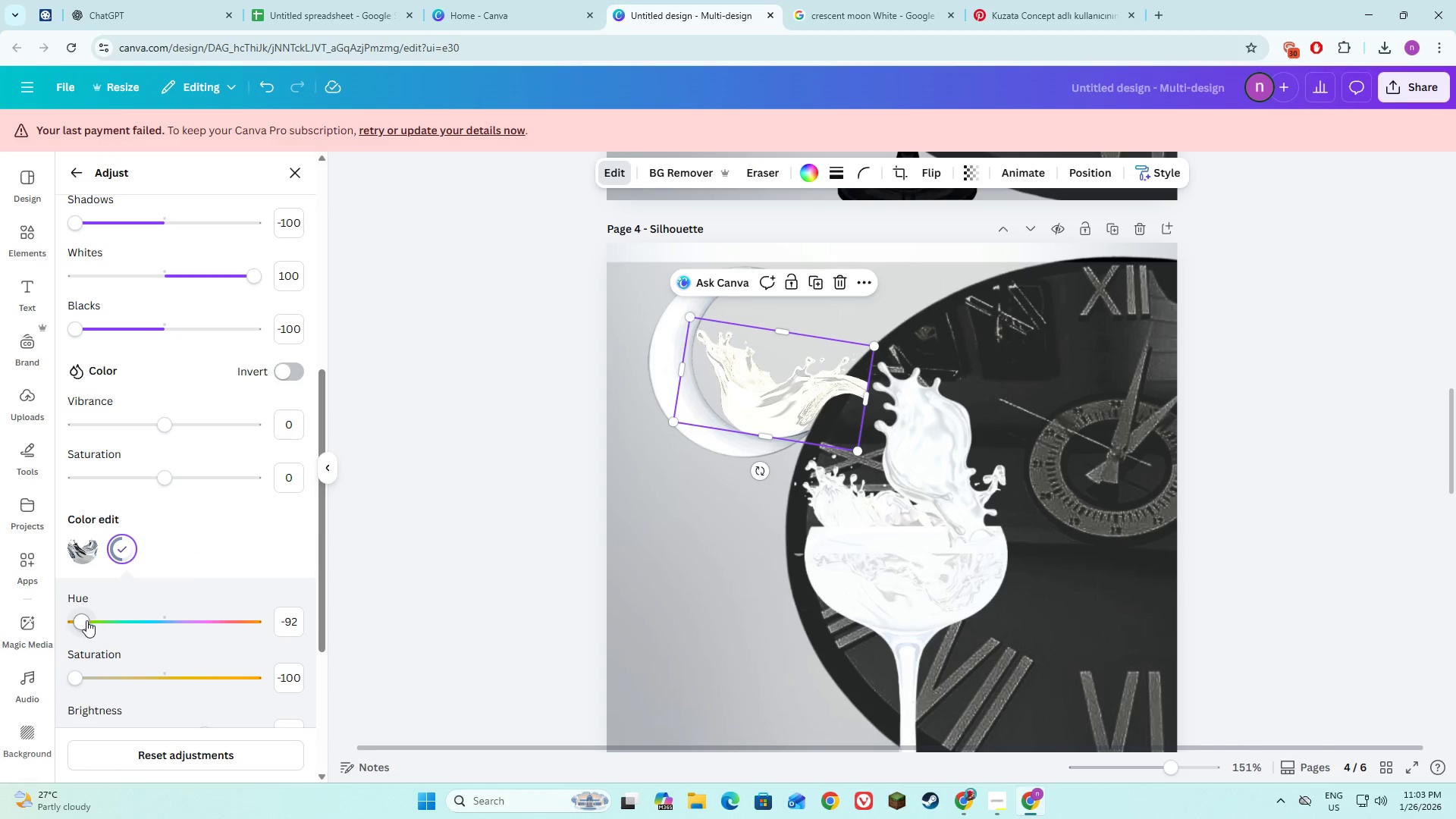 
left_click_drag(start_coordinate=[85, 622], to_coordinate=[180, 628])
 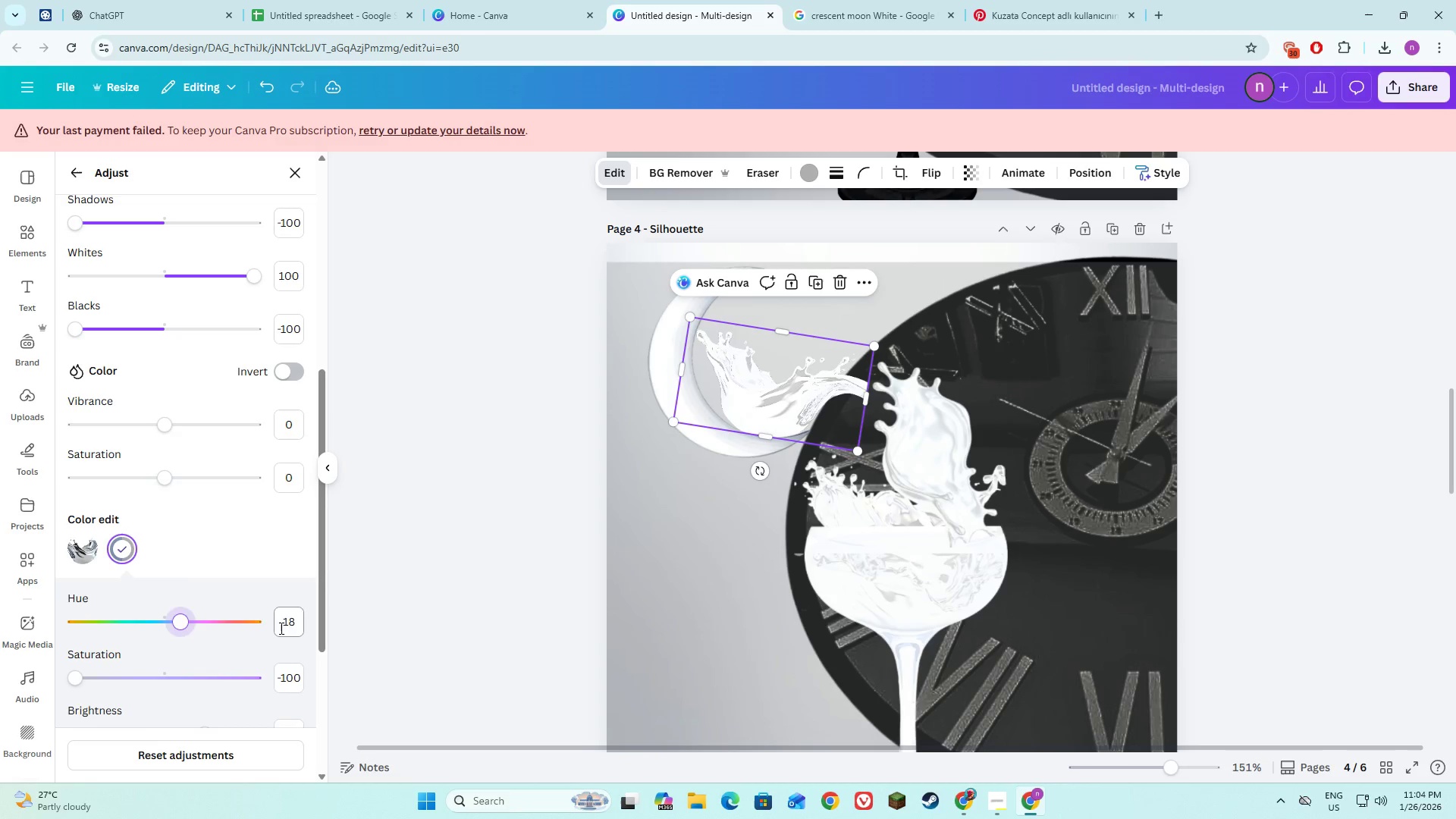 
left_click([280, 628])
 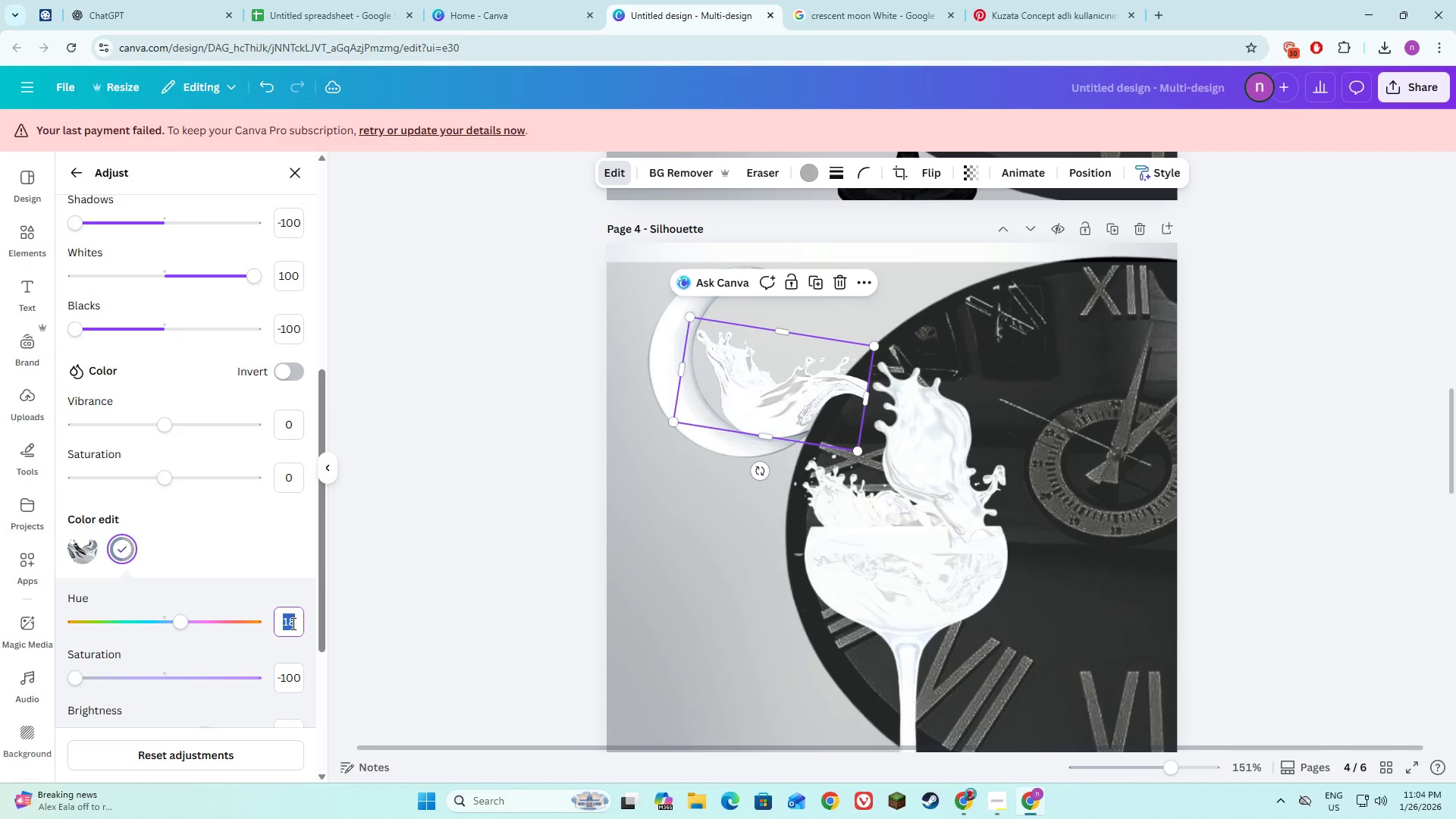 
key(NumpadDecimal)
 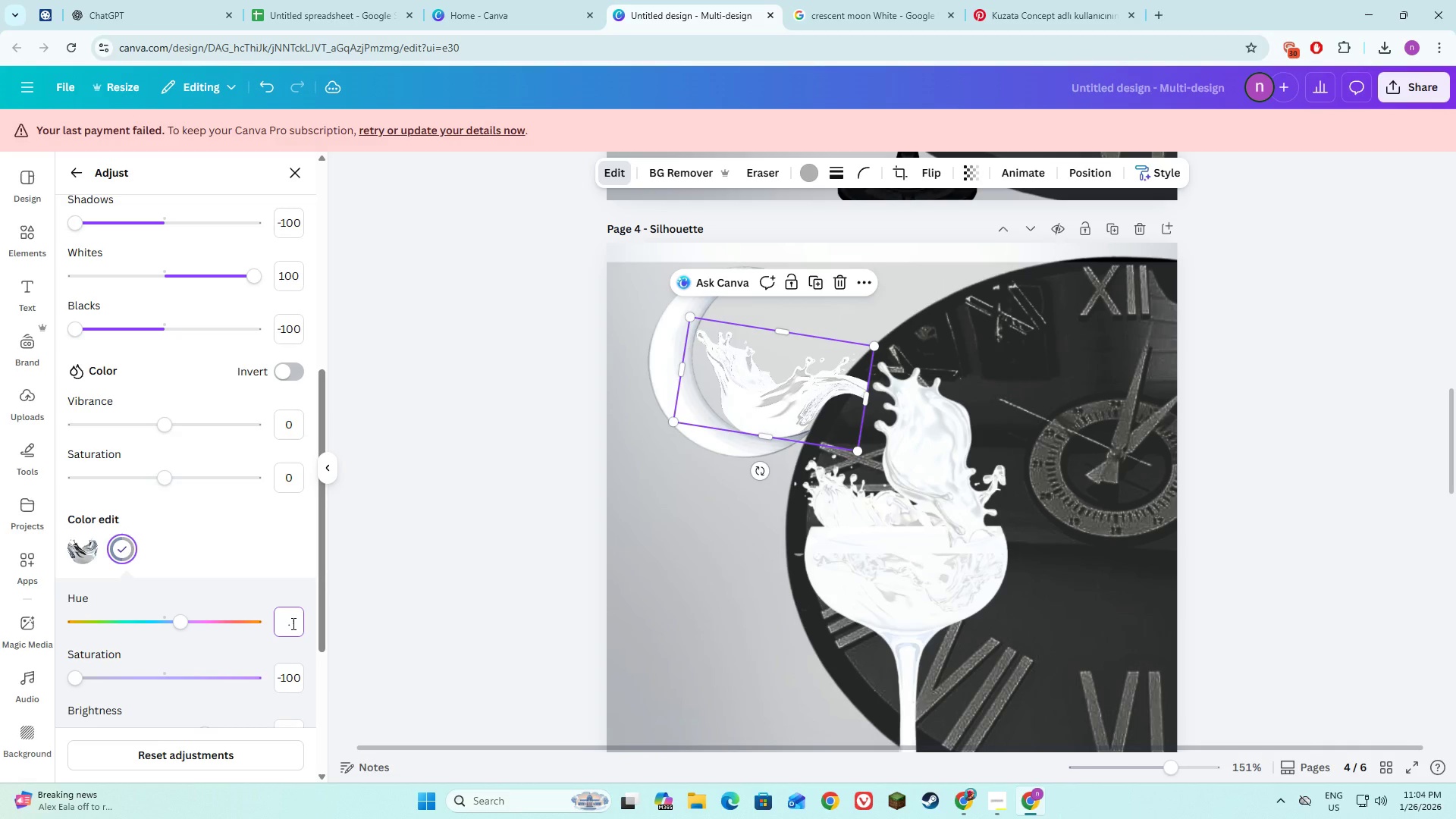 
key(Numpad0)
 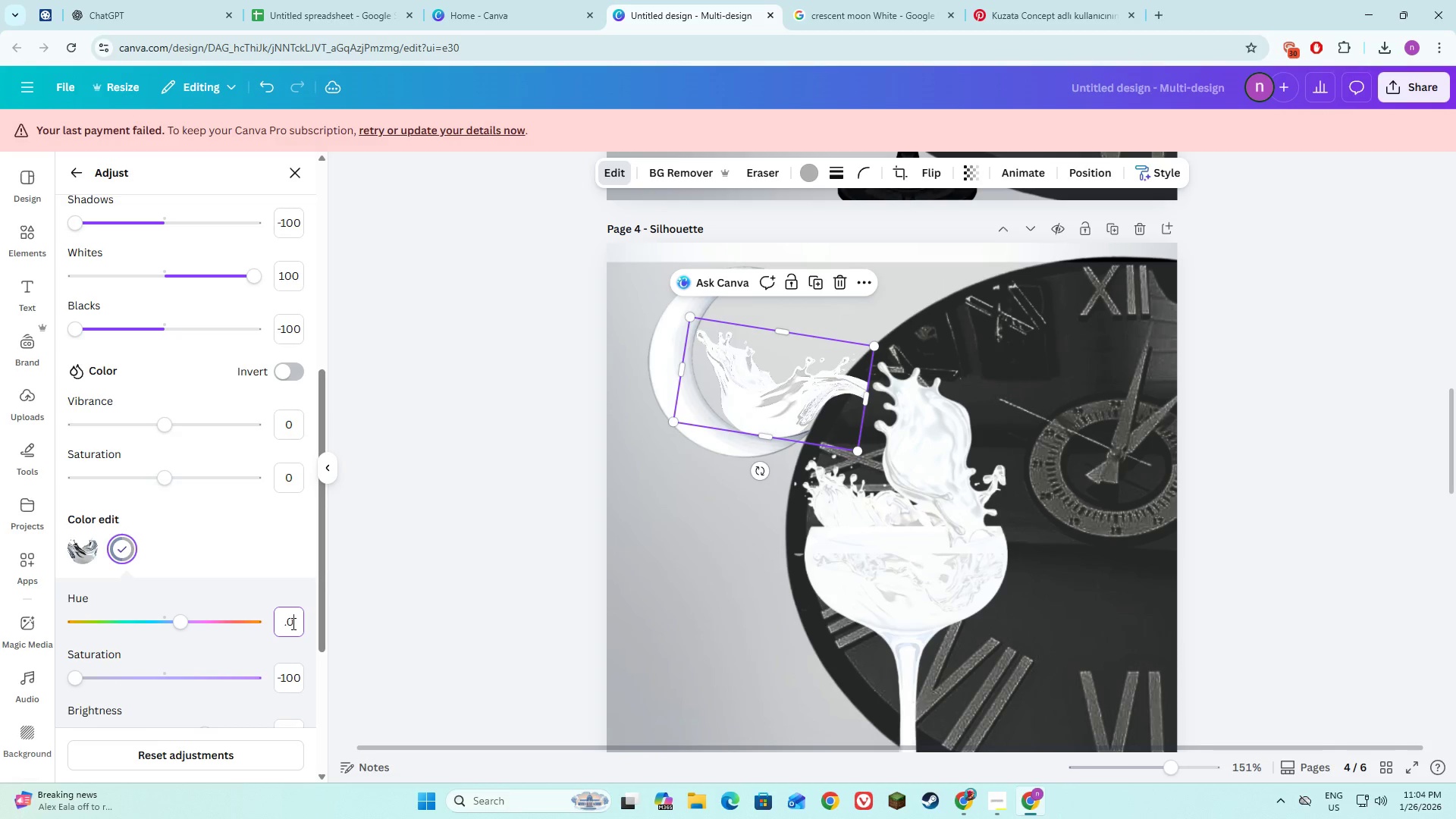 
key(Backspace)
 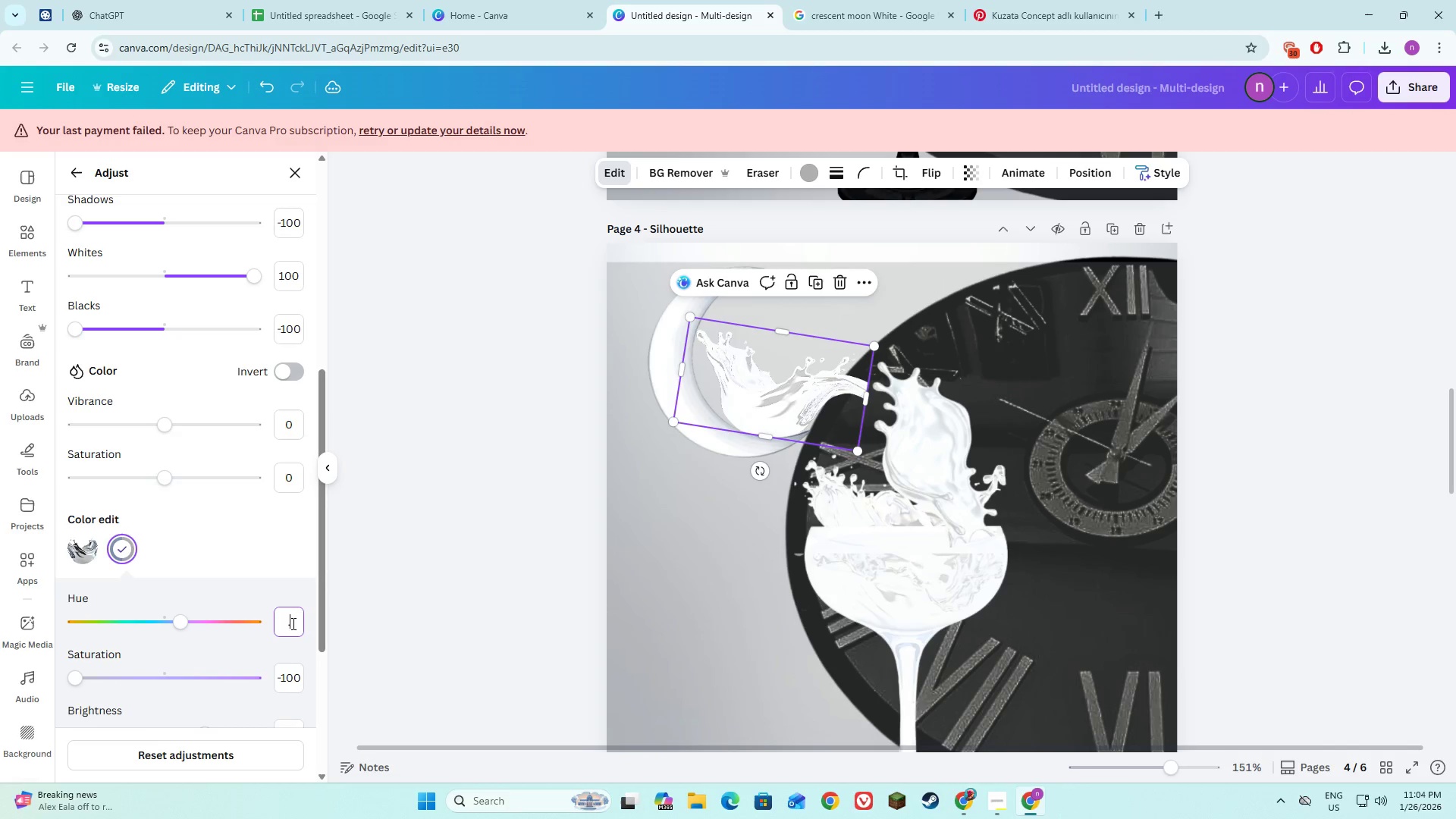 
key(Backspace)
 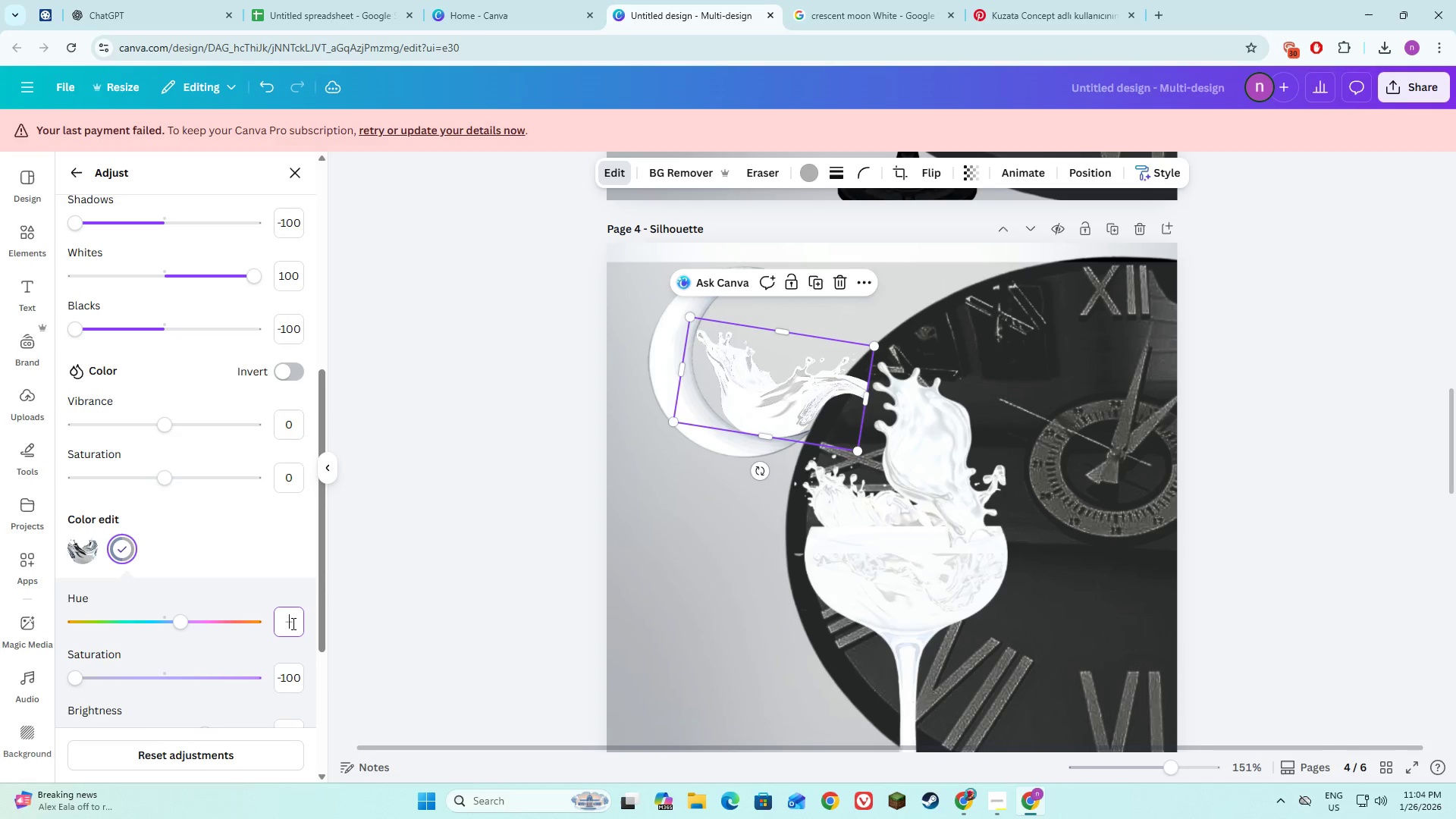 
key(Numpad0)
 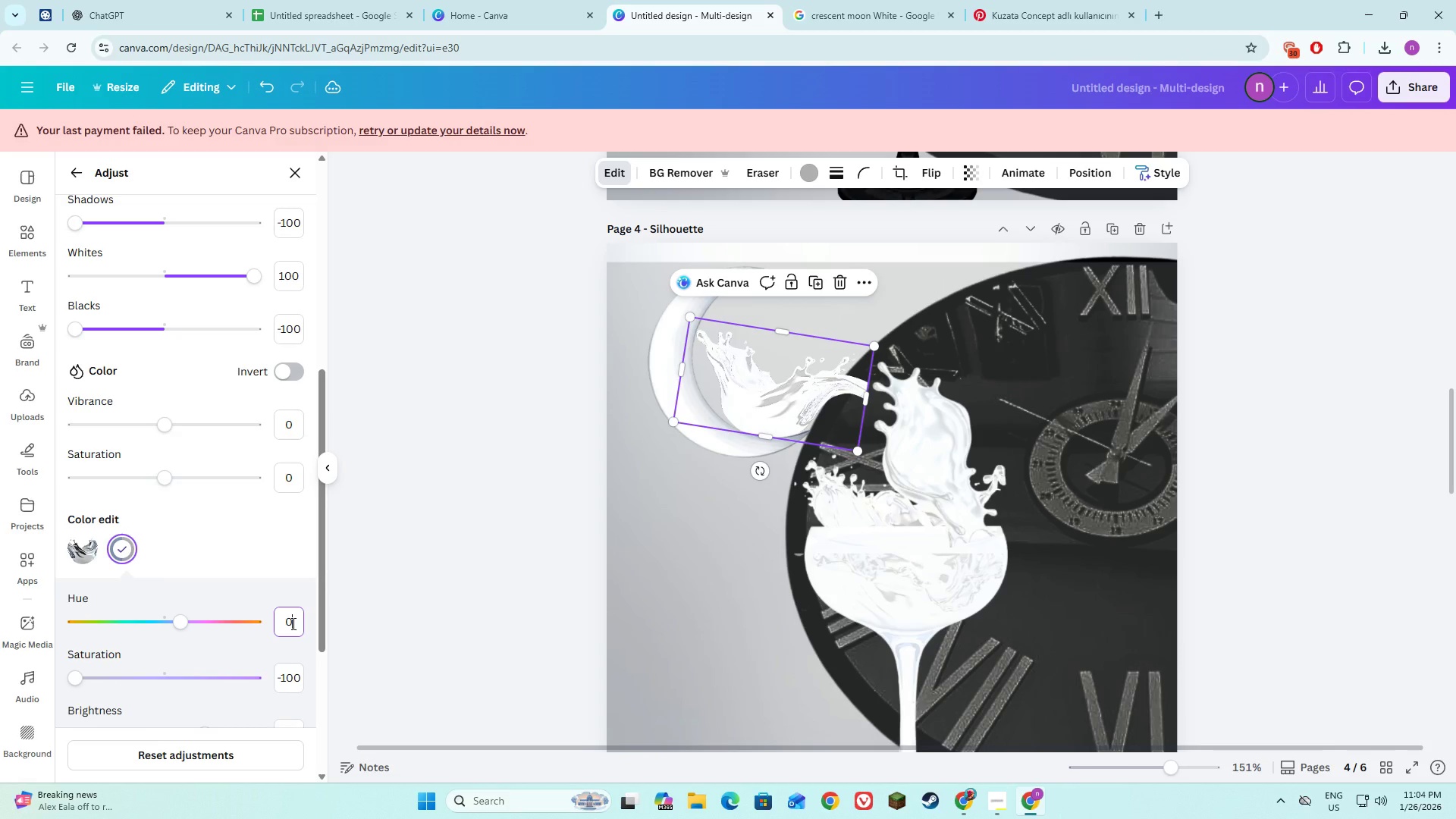 
key(NumpadEnter)
 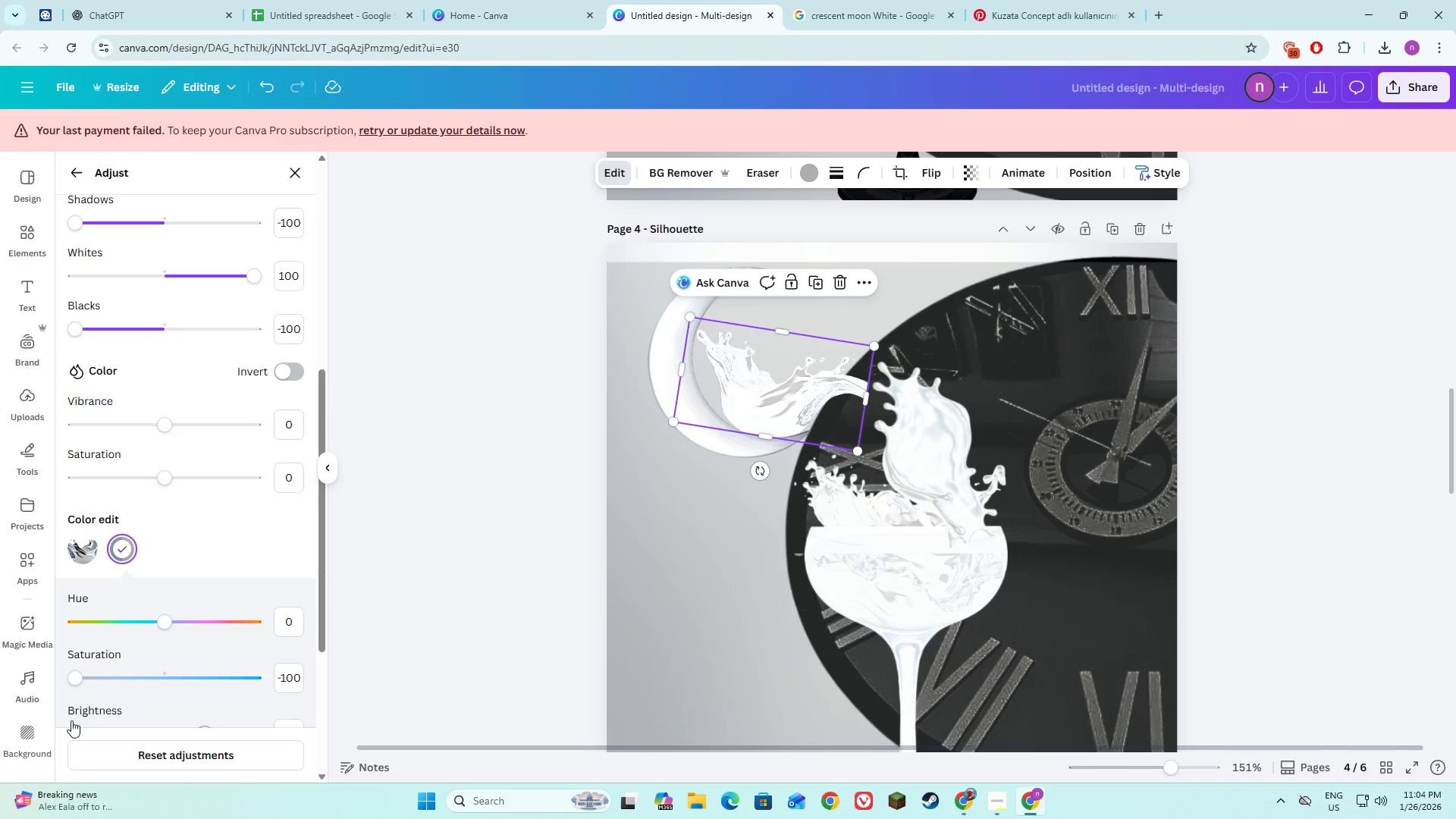 
left_click_drag(start_coordinate=[75, 679], to_coordinate=[56, 679])
 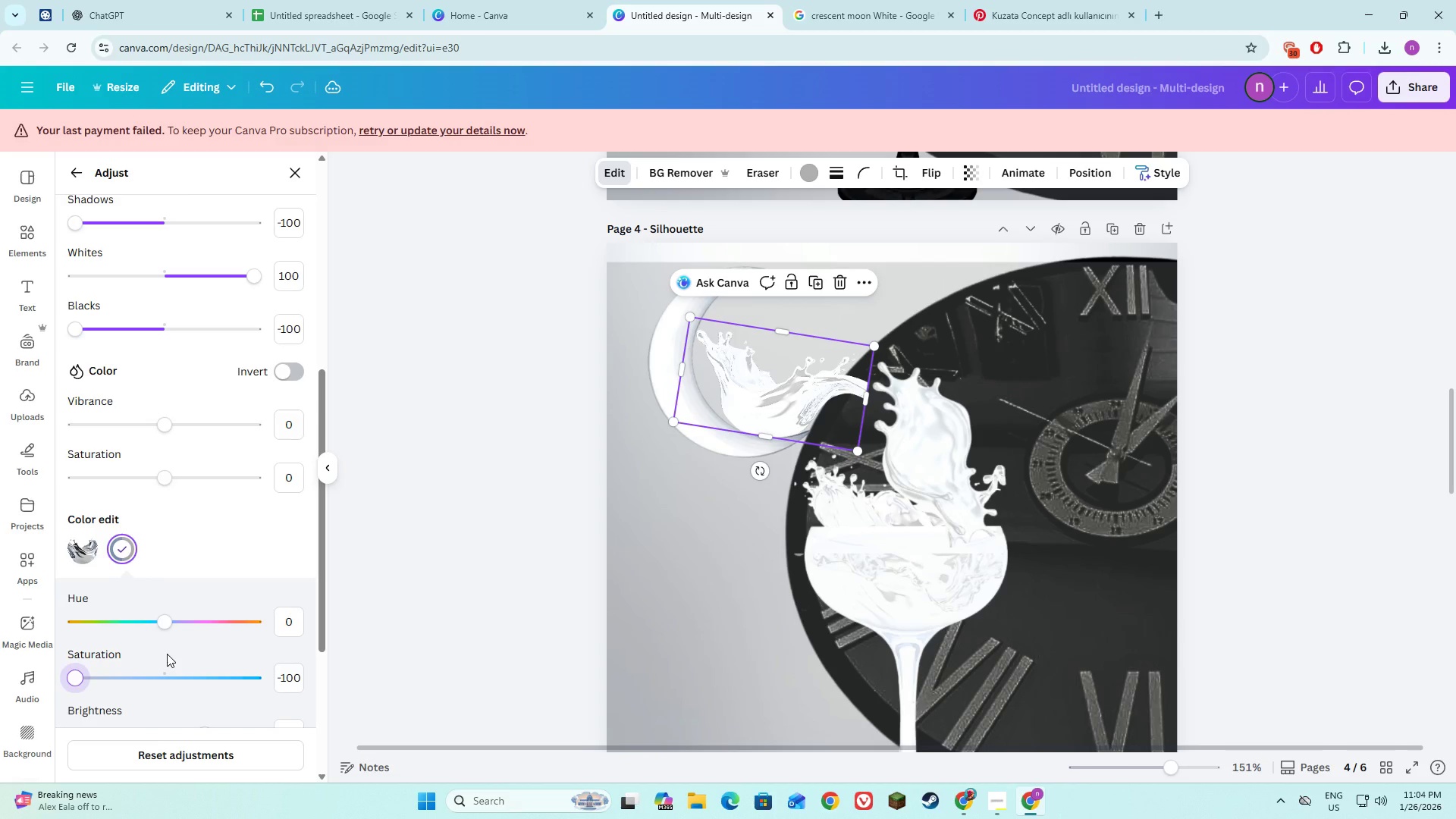 
scroll: coordinate [167, 654], scroll_direction: down, amount: 4.0
 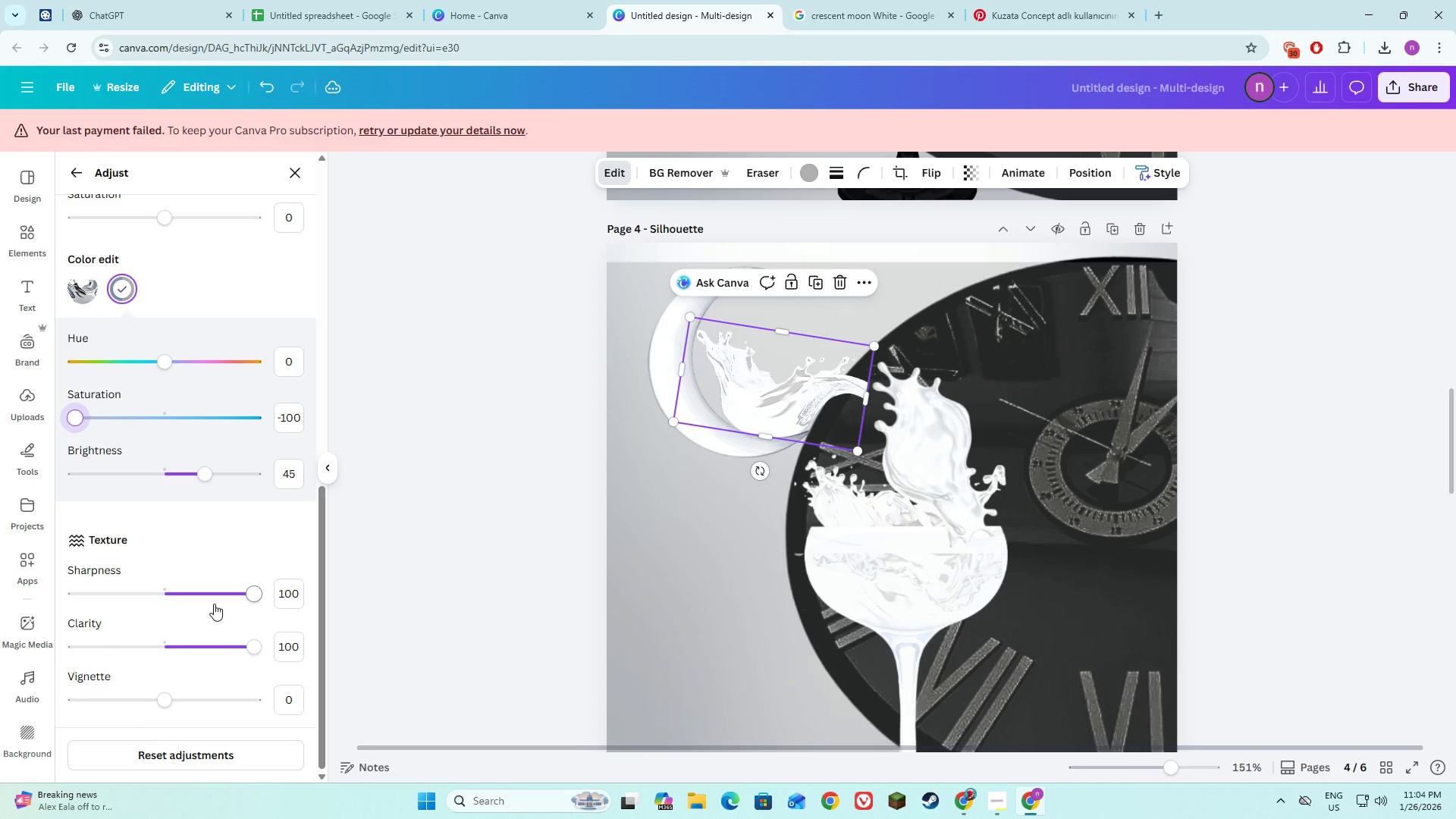 
scroll: coordinate [214, 604], scroll_direction: up, amount: 6.0
 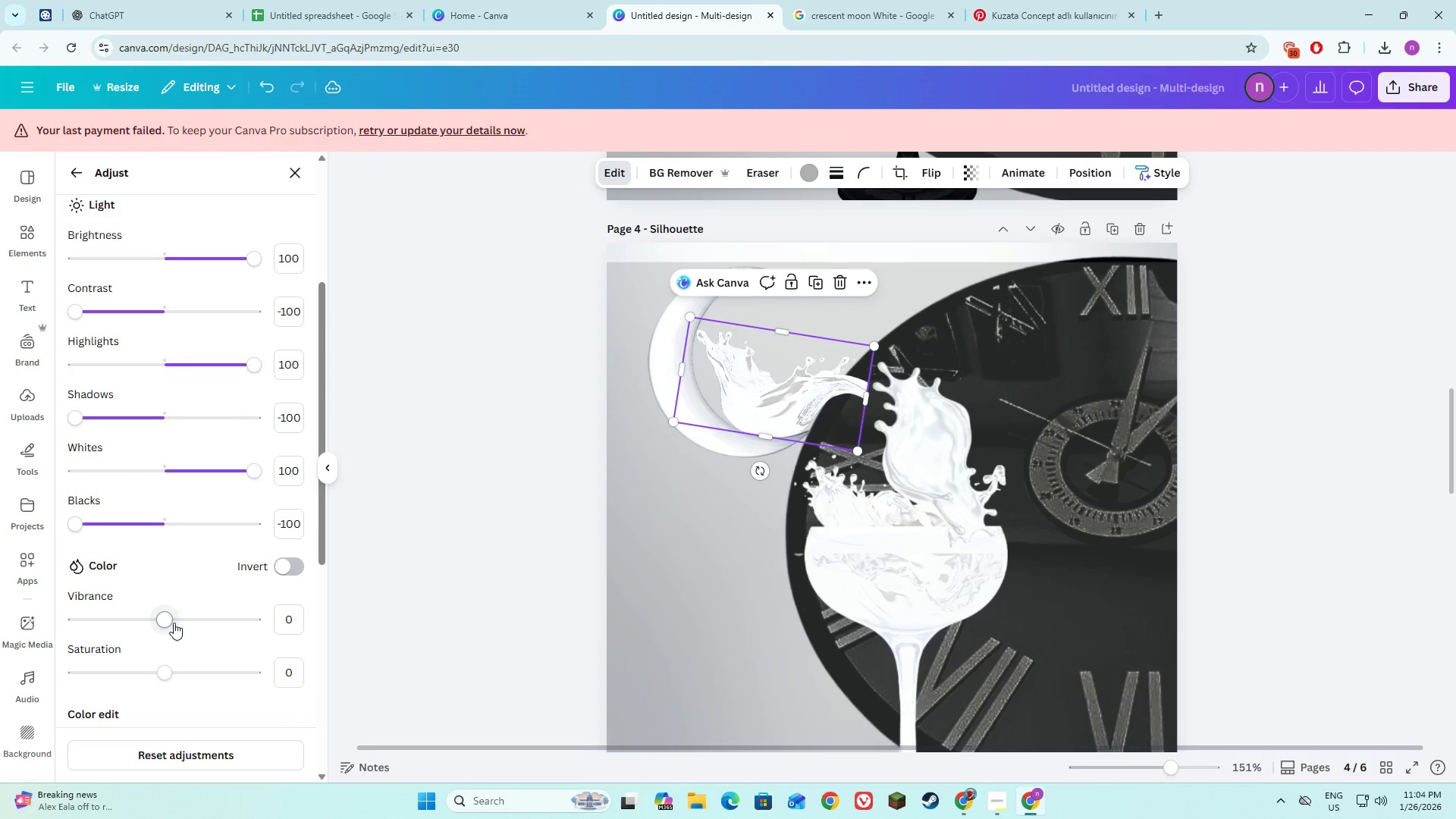 
left_click_drag(start_coordinate=[173, 621], to_coordinate=[163, 623])
 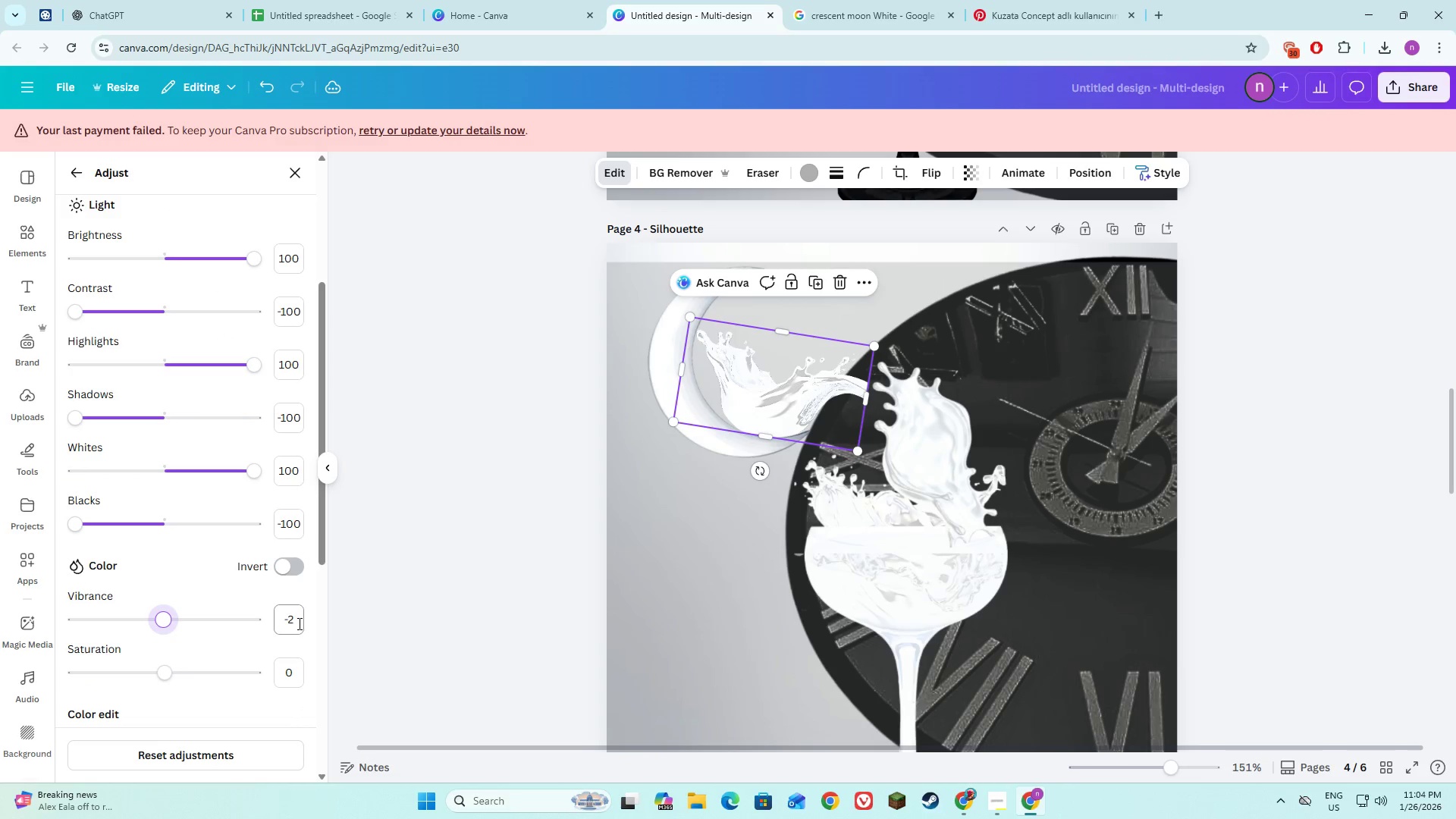 
left_click([298, 623])
 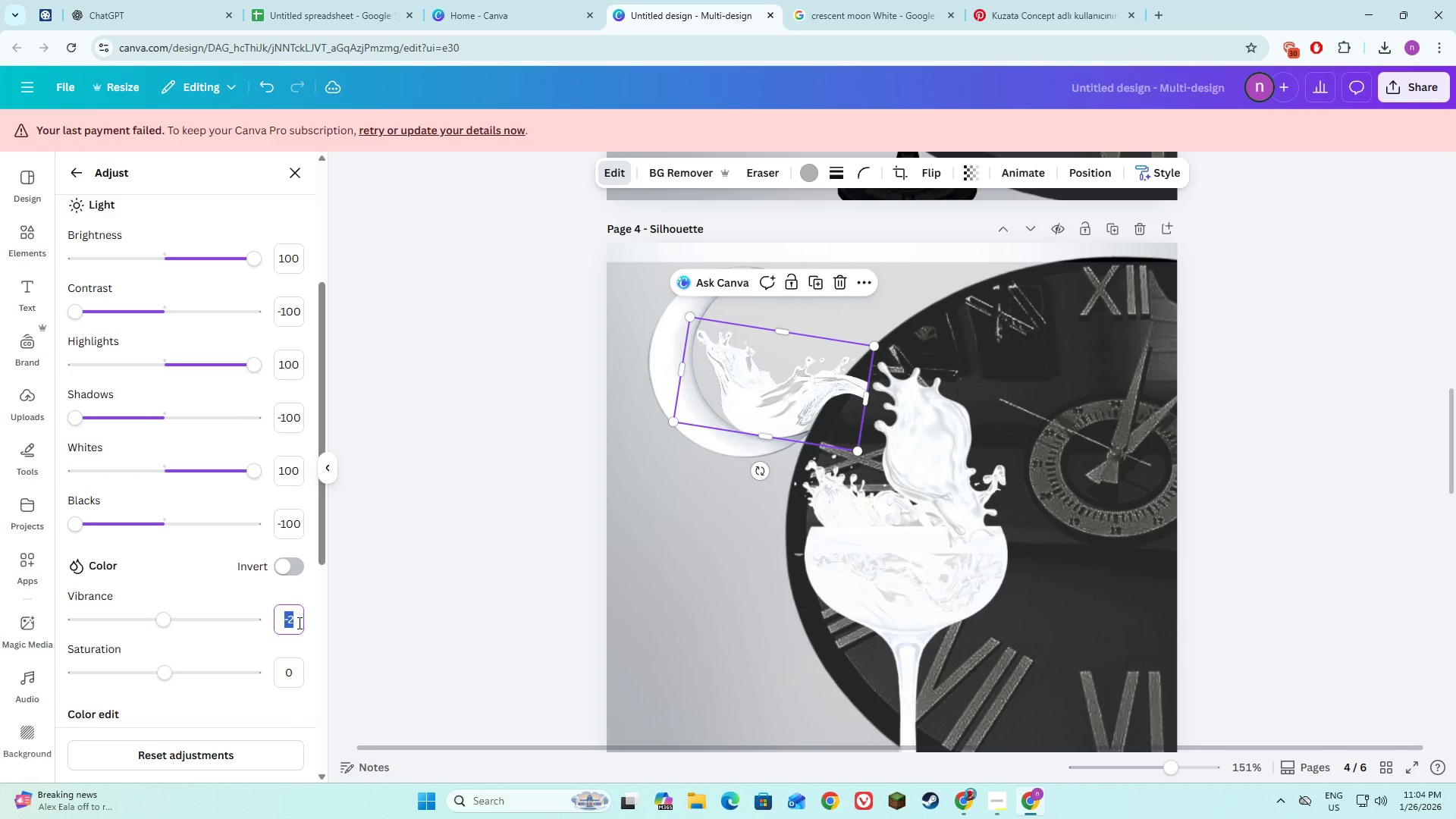 
key(Numpad0)
 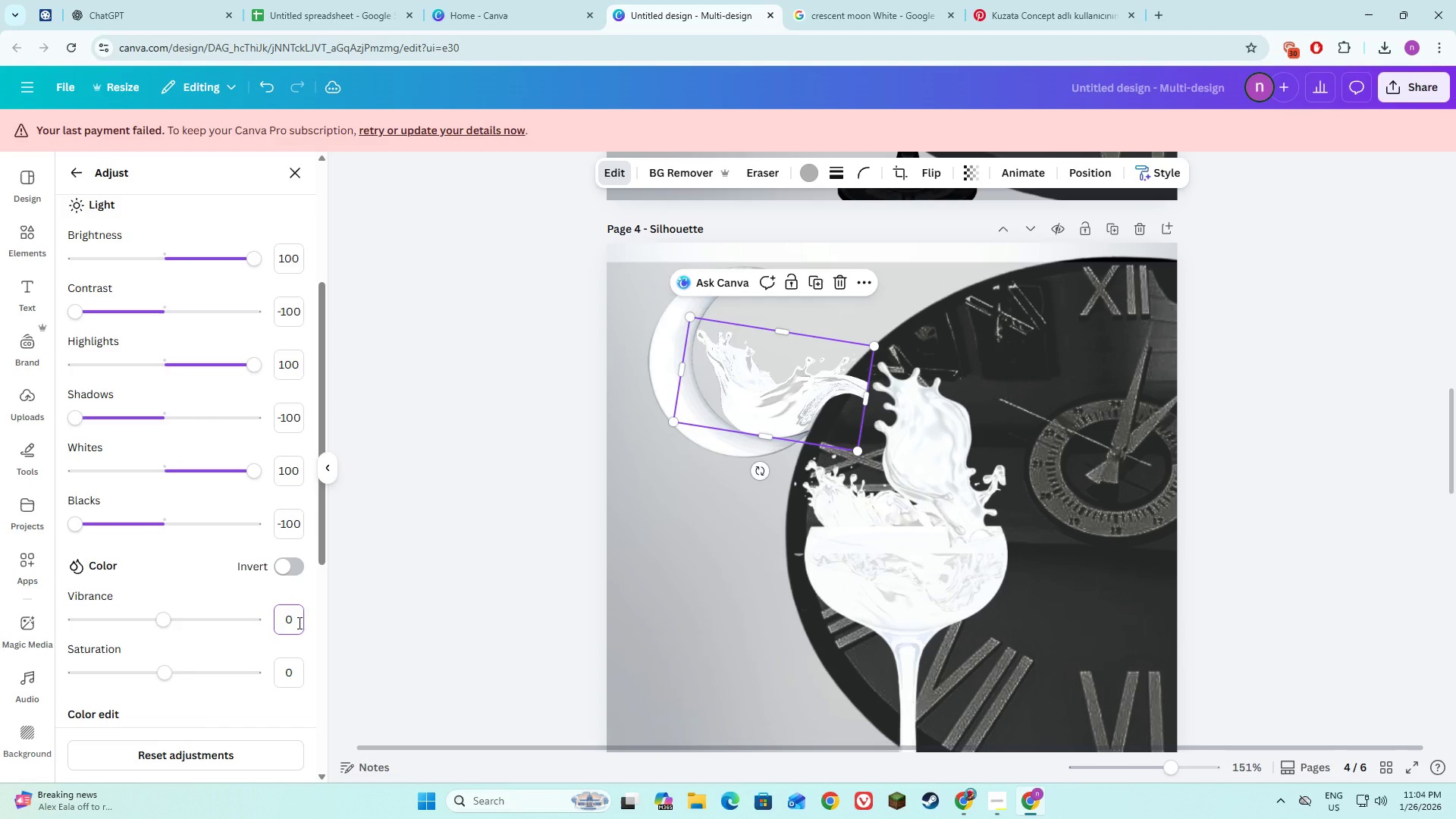 
key(NumpadEnter)
 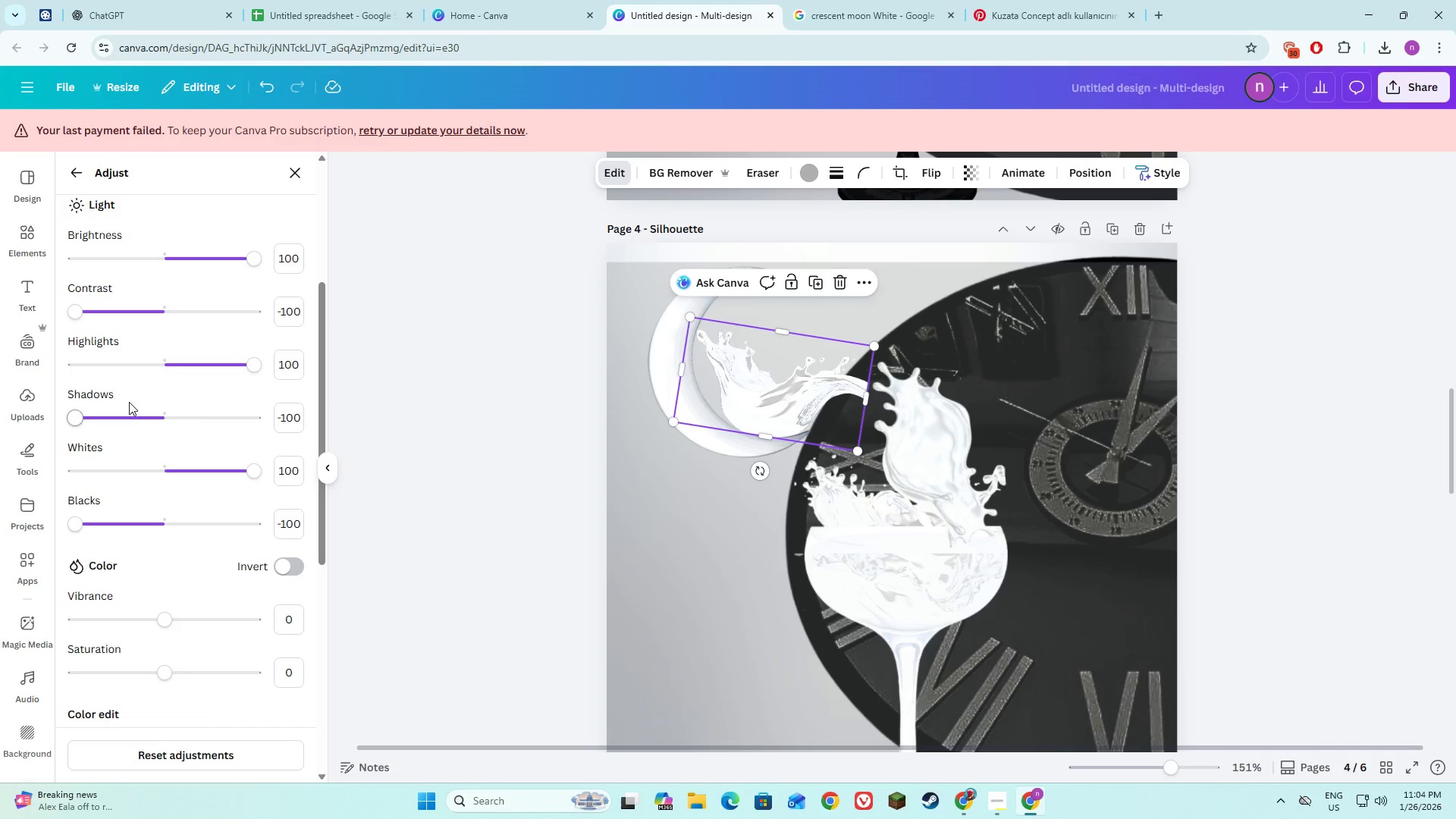 
scroll: coordinate [129, 400], scroll_direction: up, amount: 2.0
 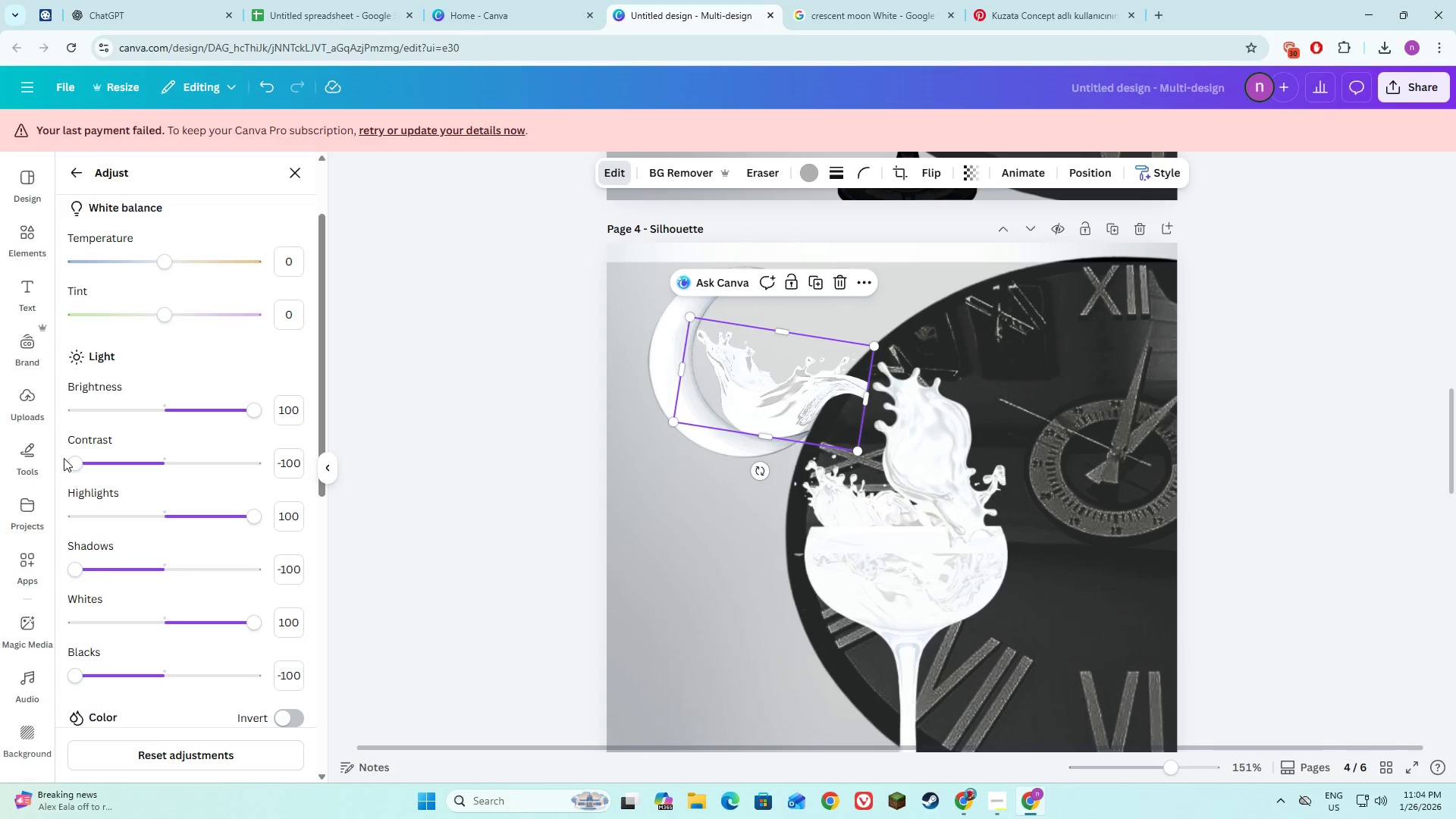 
left_click_drag(start_coordinate=[74, 460], to_coordinate=[231, 469])
 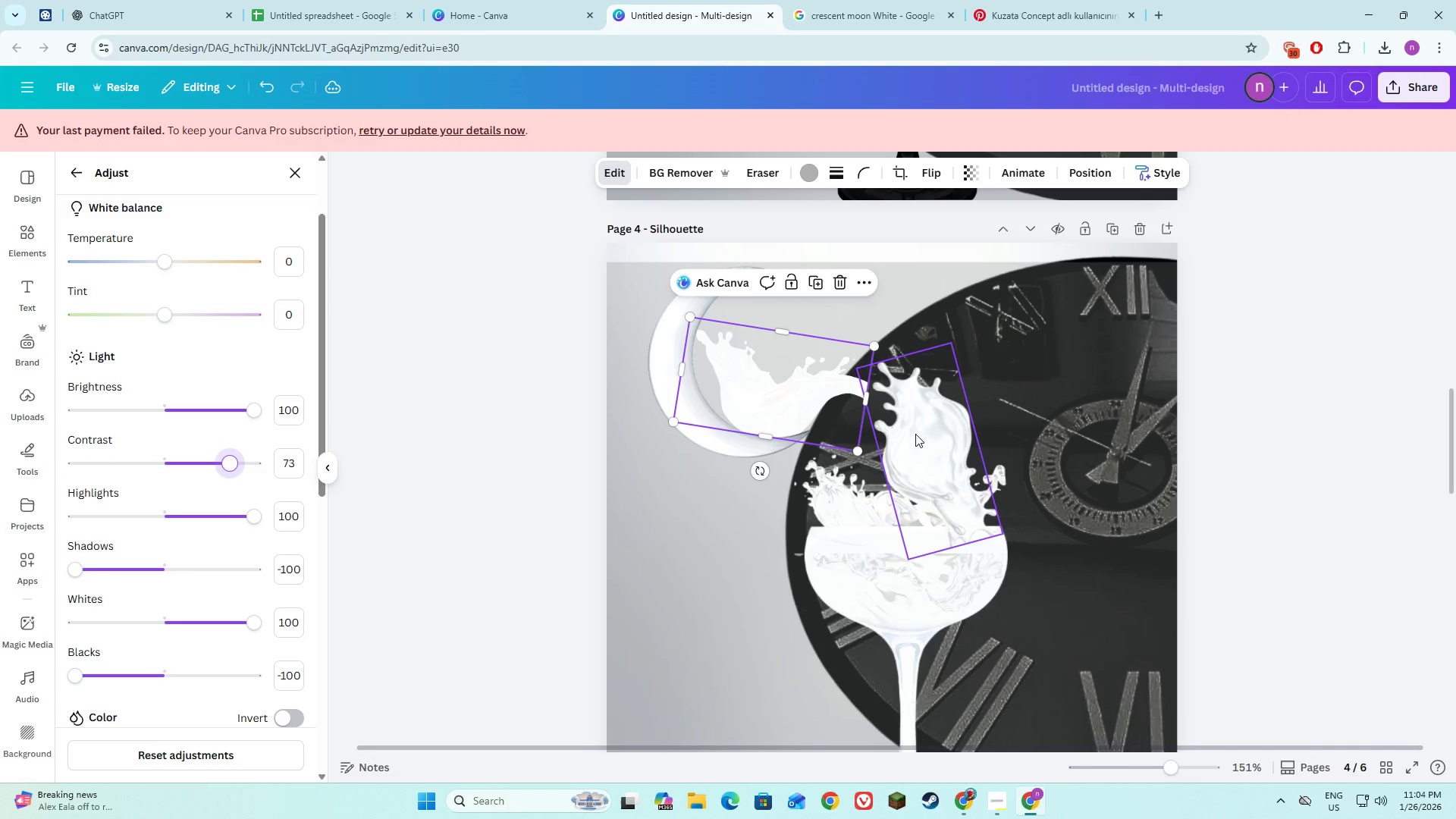 
left_click([919, 434])
 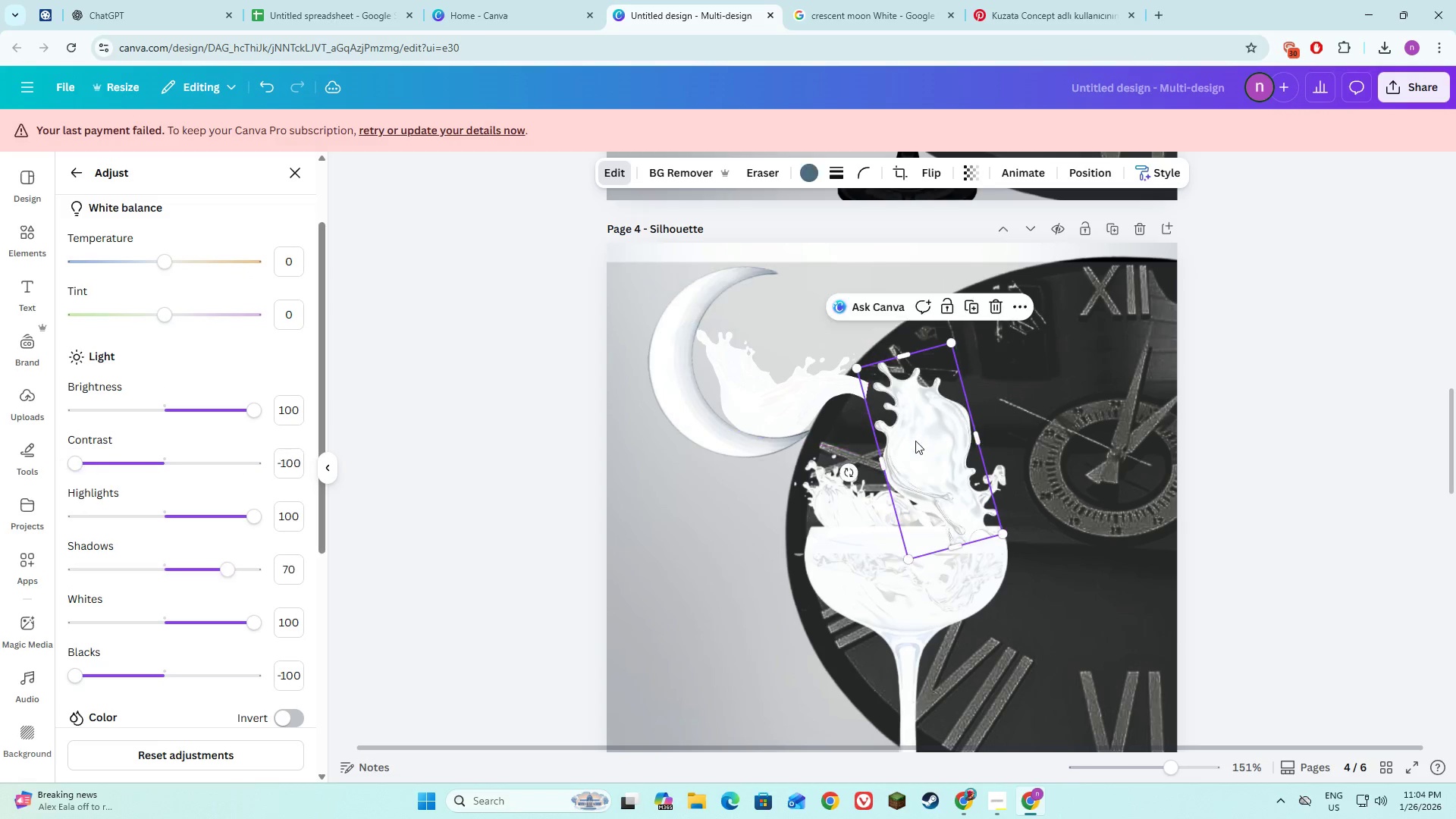 
left_click_drag(start_coordinate=[915, 441], to_coordinate=[856, 431])
 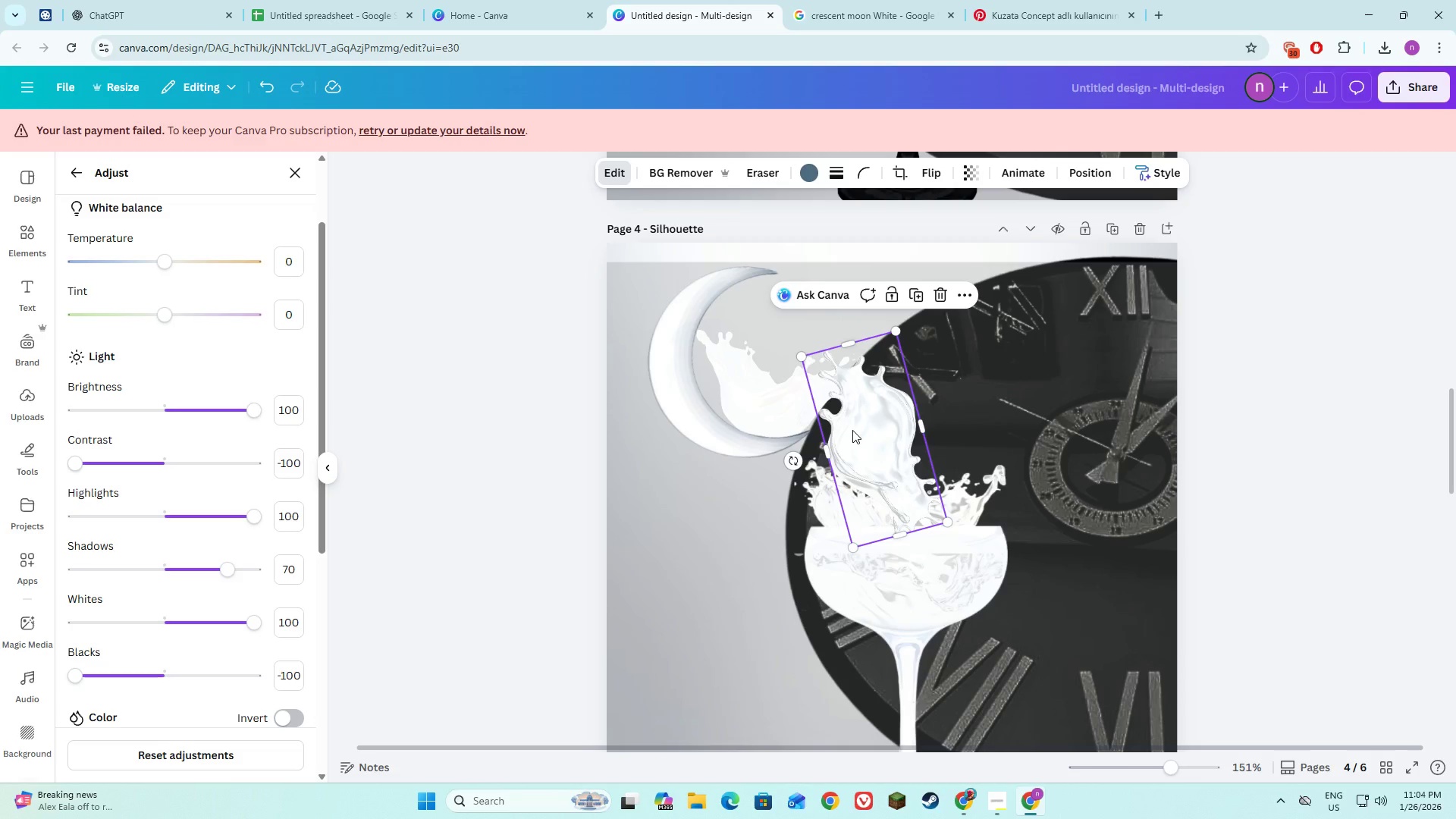 
left_click([852, 430])
 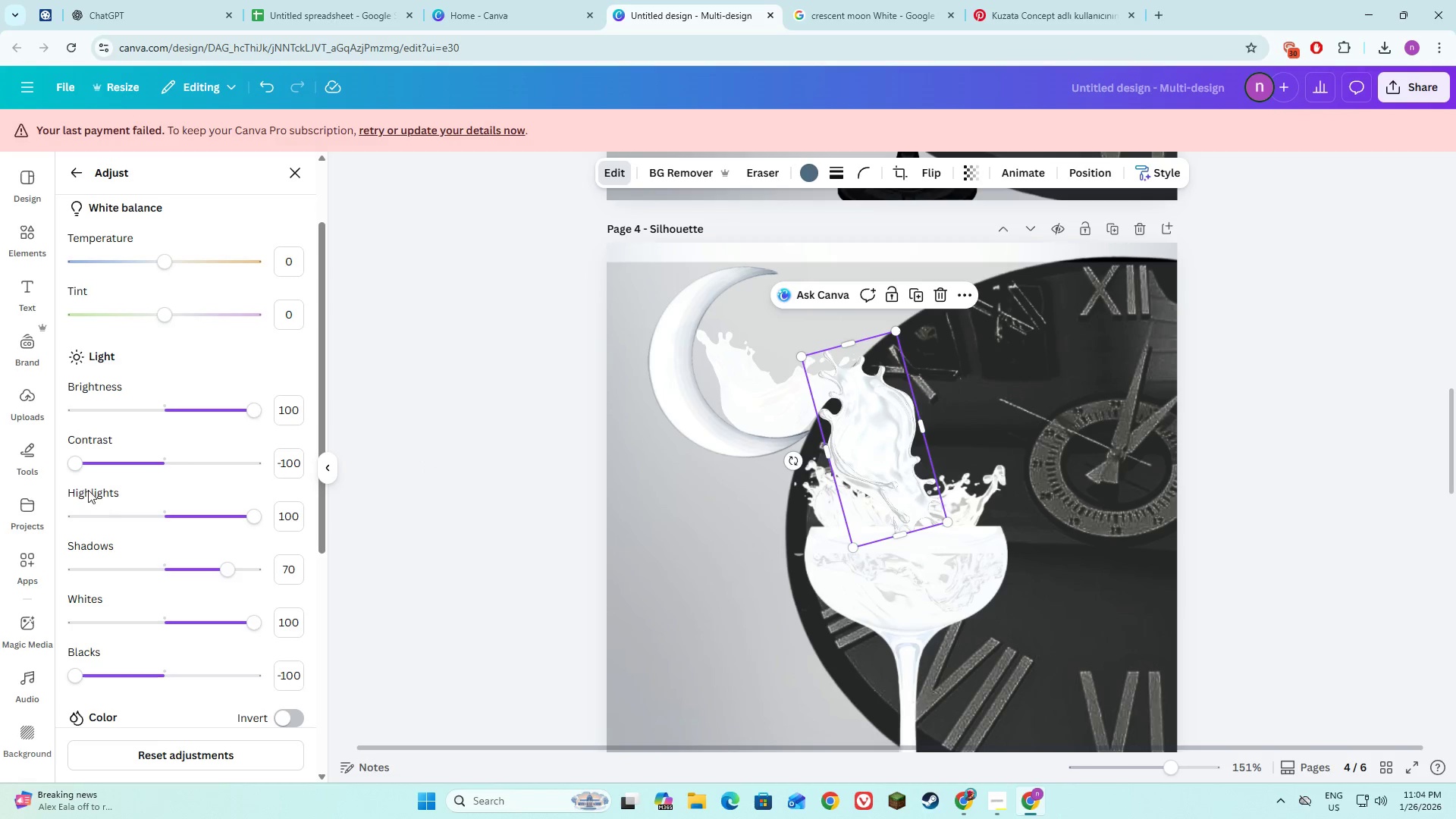 
left_click_drag(start_coordinate=[77, 464], to_coordinate=[272, 470])
 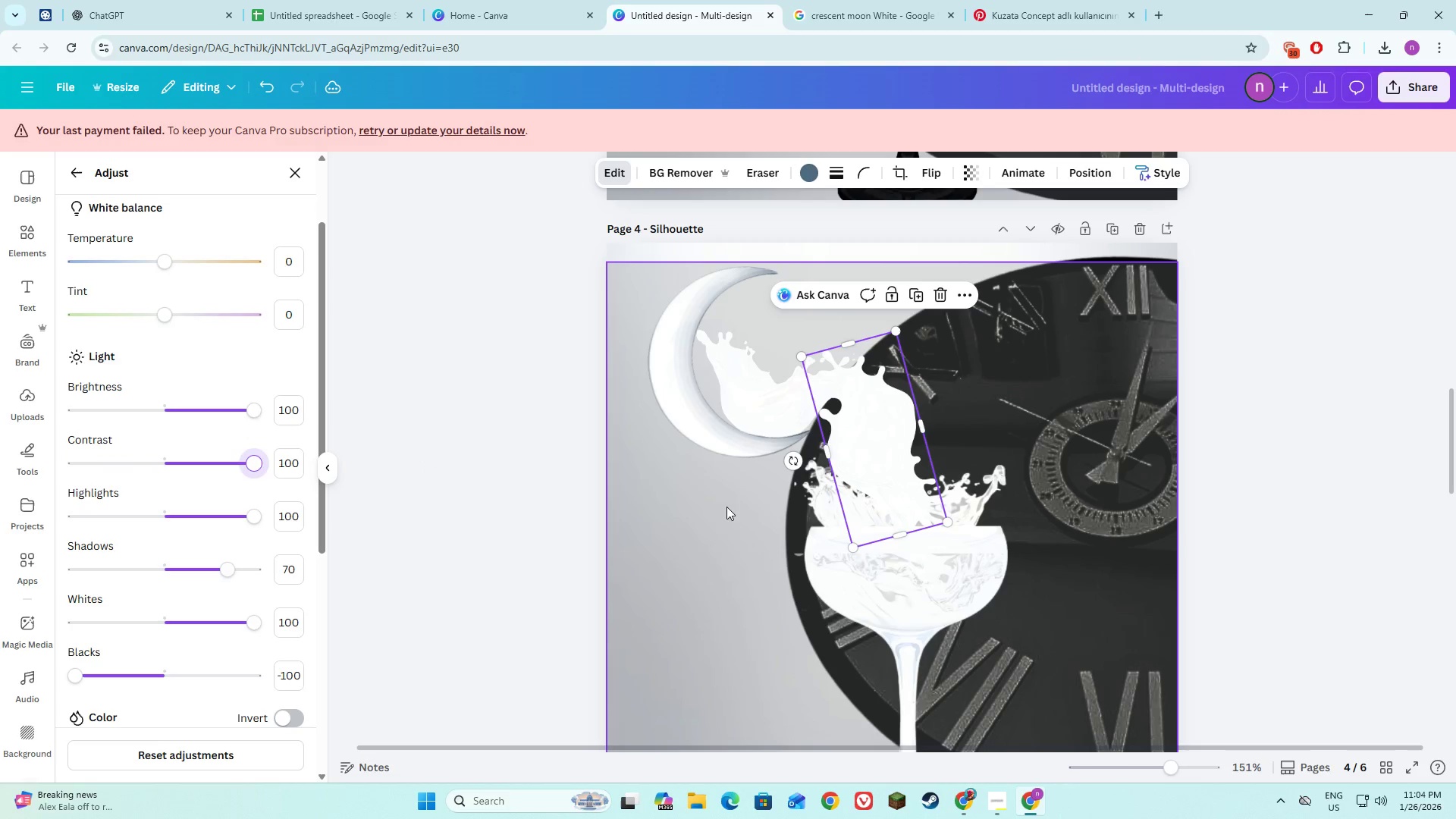 
left_click([716, 525])
 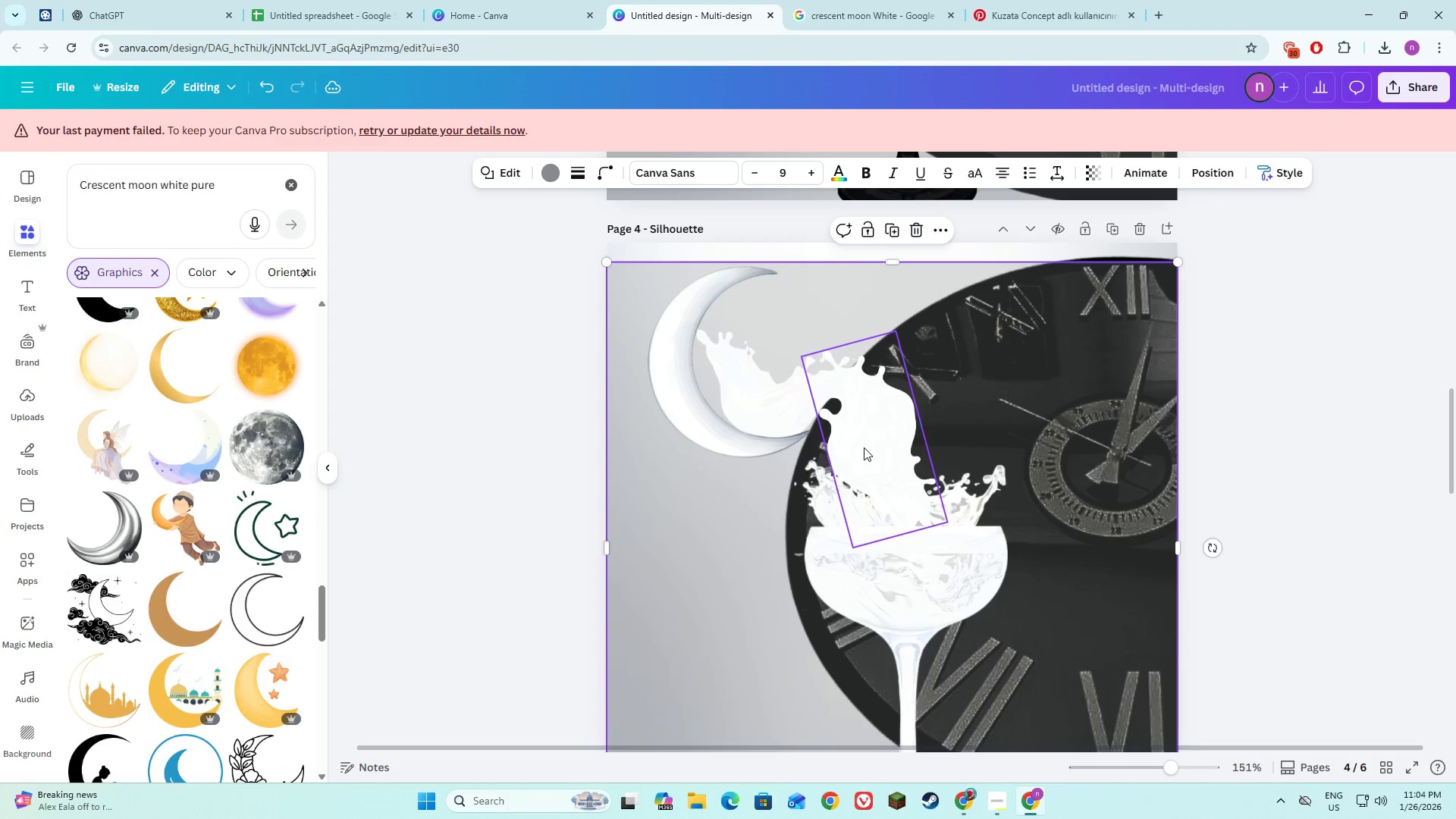 
left_click_drag(start_coordinate=[864, 447], to_coordinate=[854, 445])
 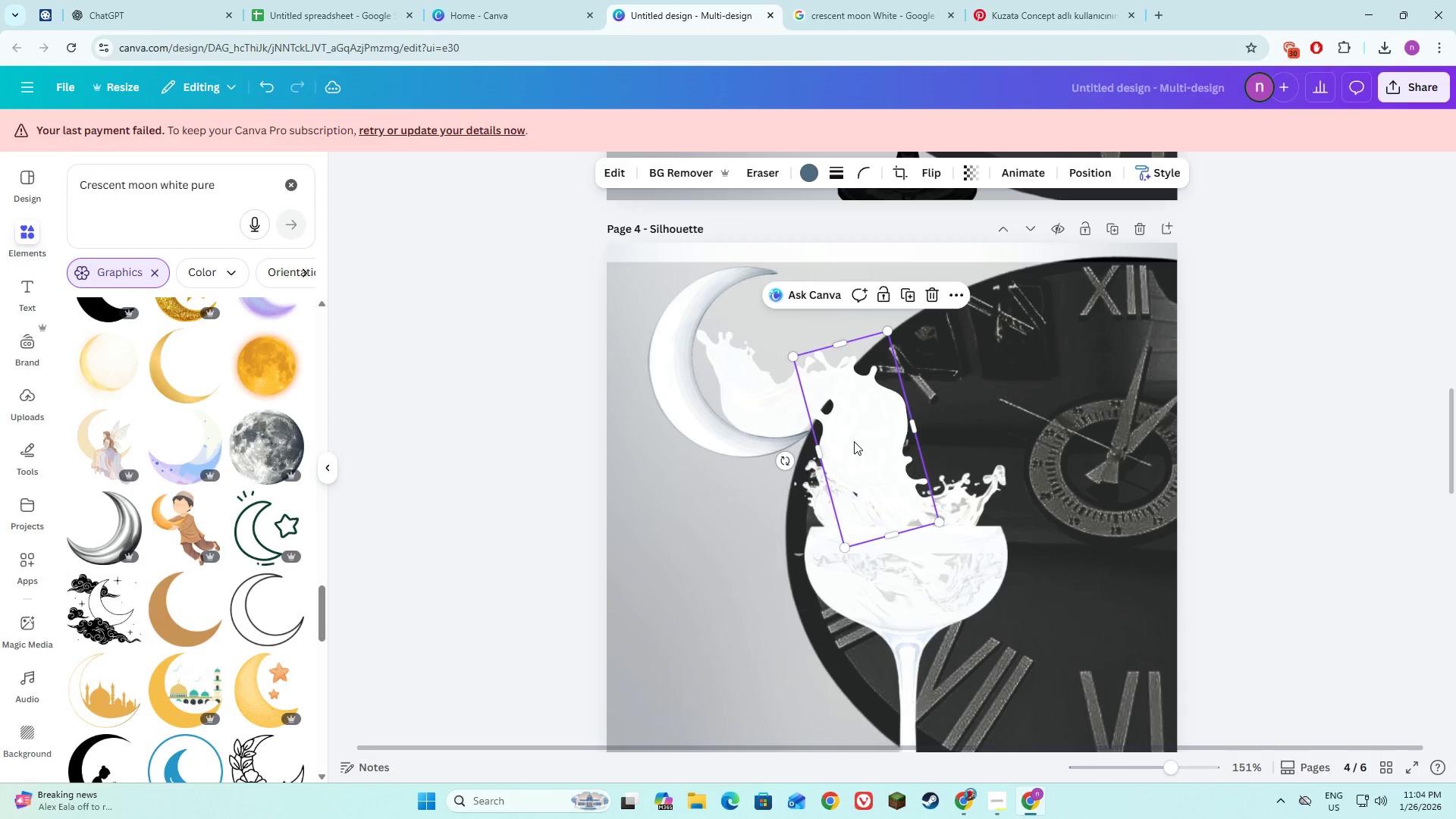 
left_click_drag(start_coordinate=[854, 441], to_coordinate=[839, 441])
 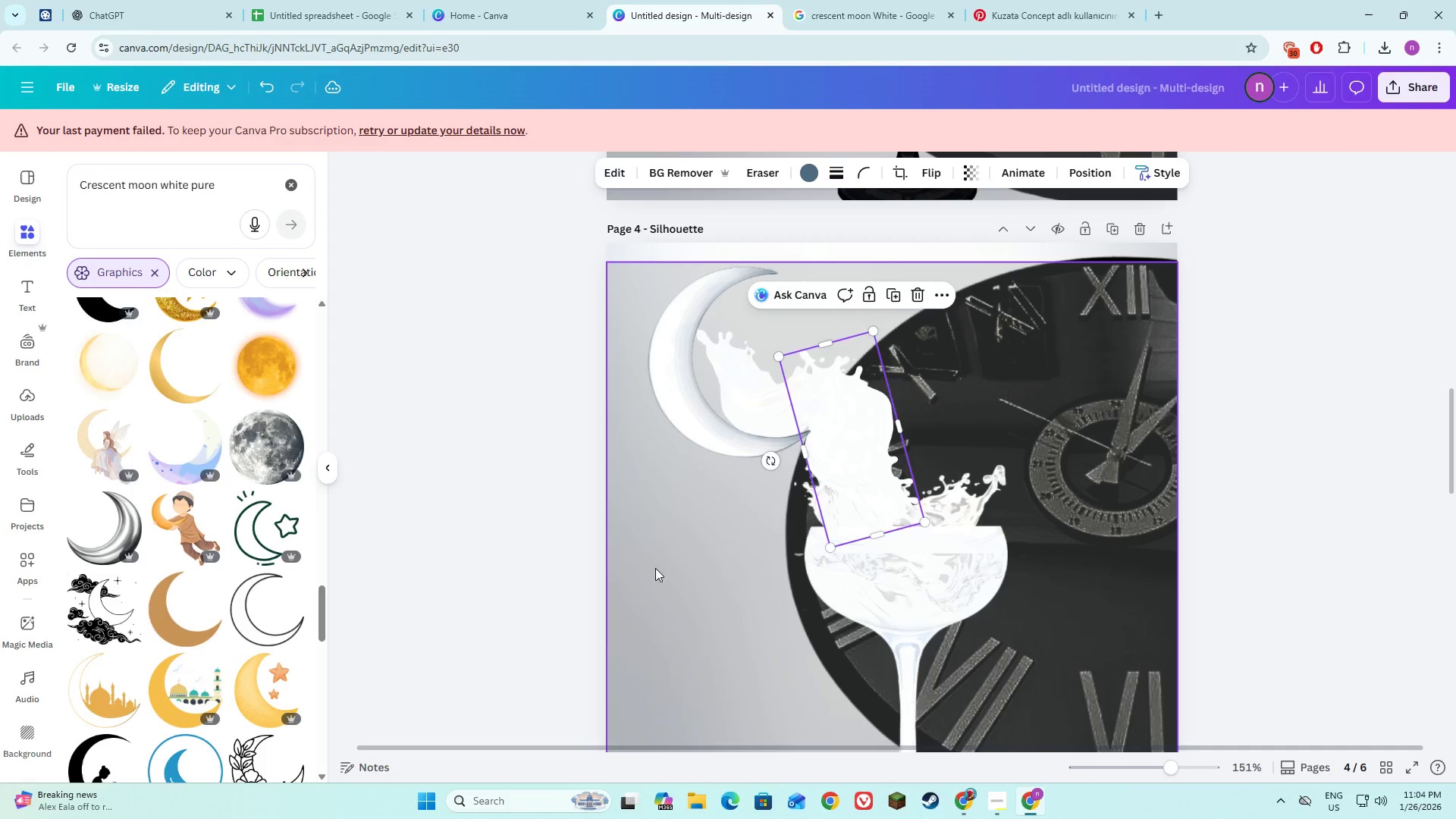 
left_click([655, 568])
 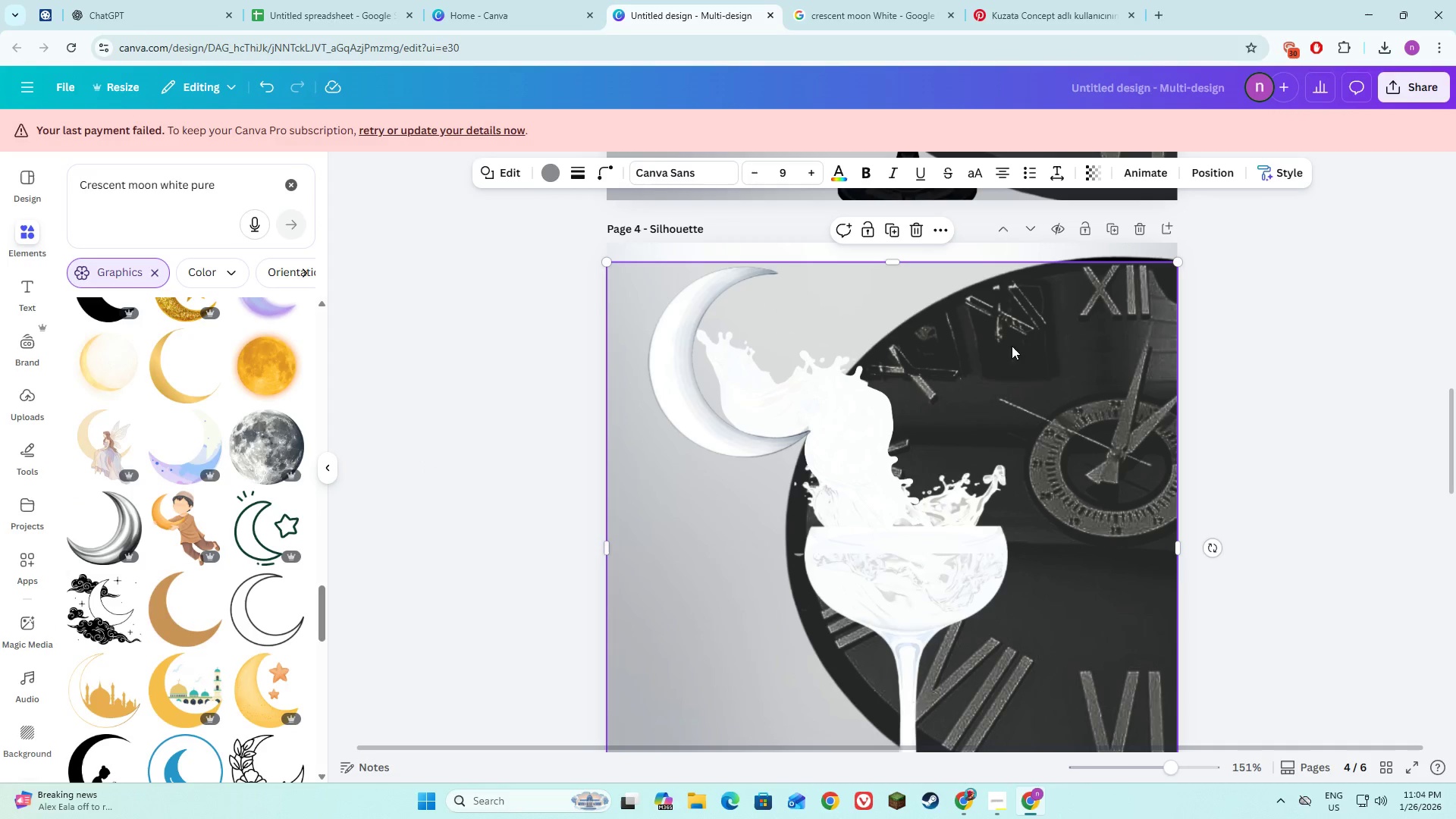 
left_click_drag(start_coordinate=[995, 323], to_coordinate=[1001, 375])
 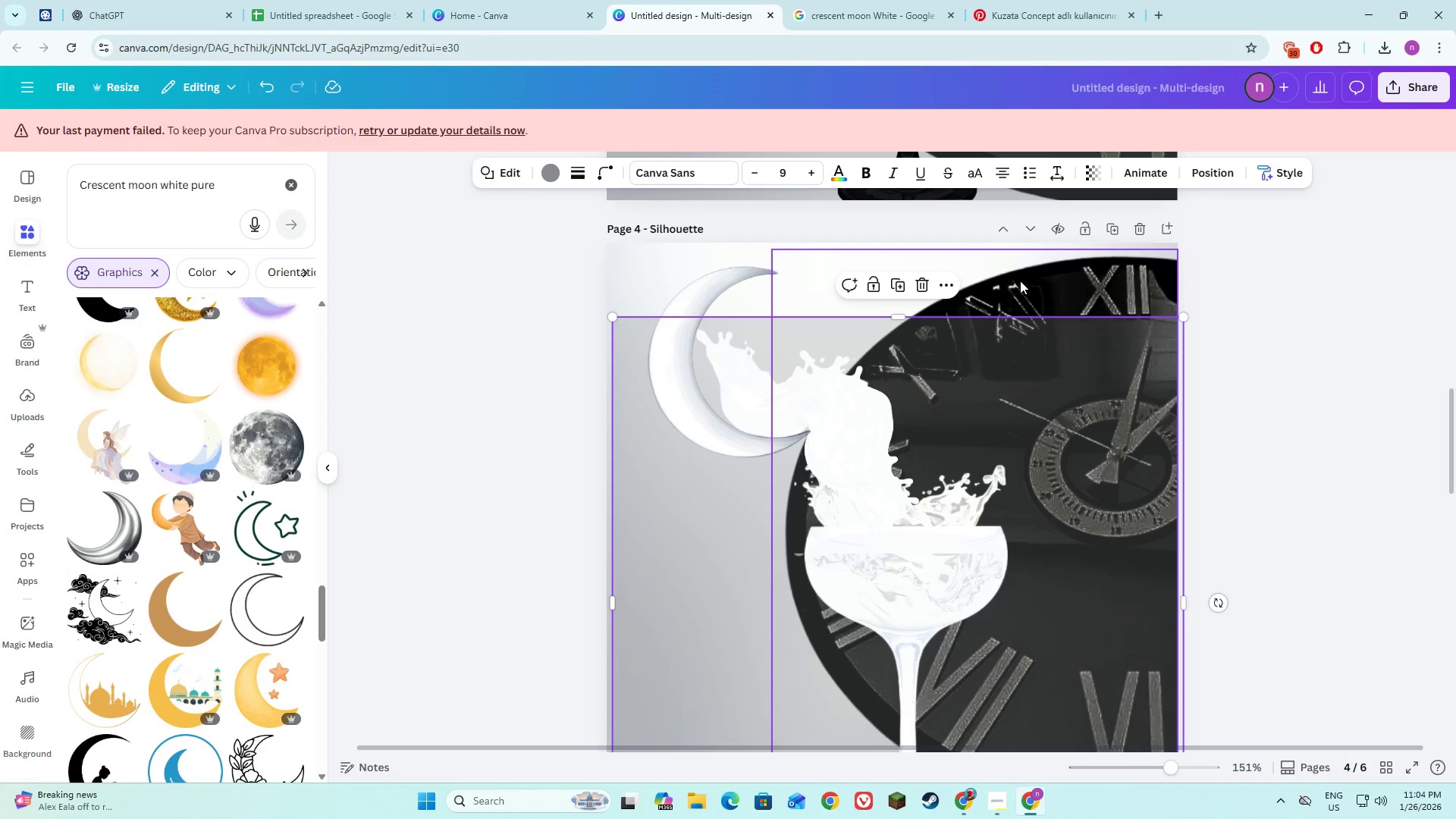 
left_click([1020, 281])
 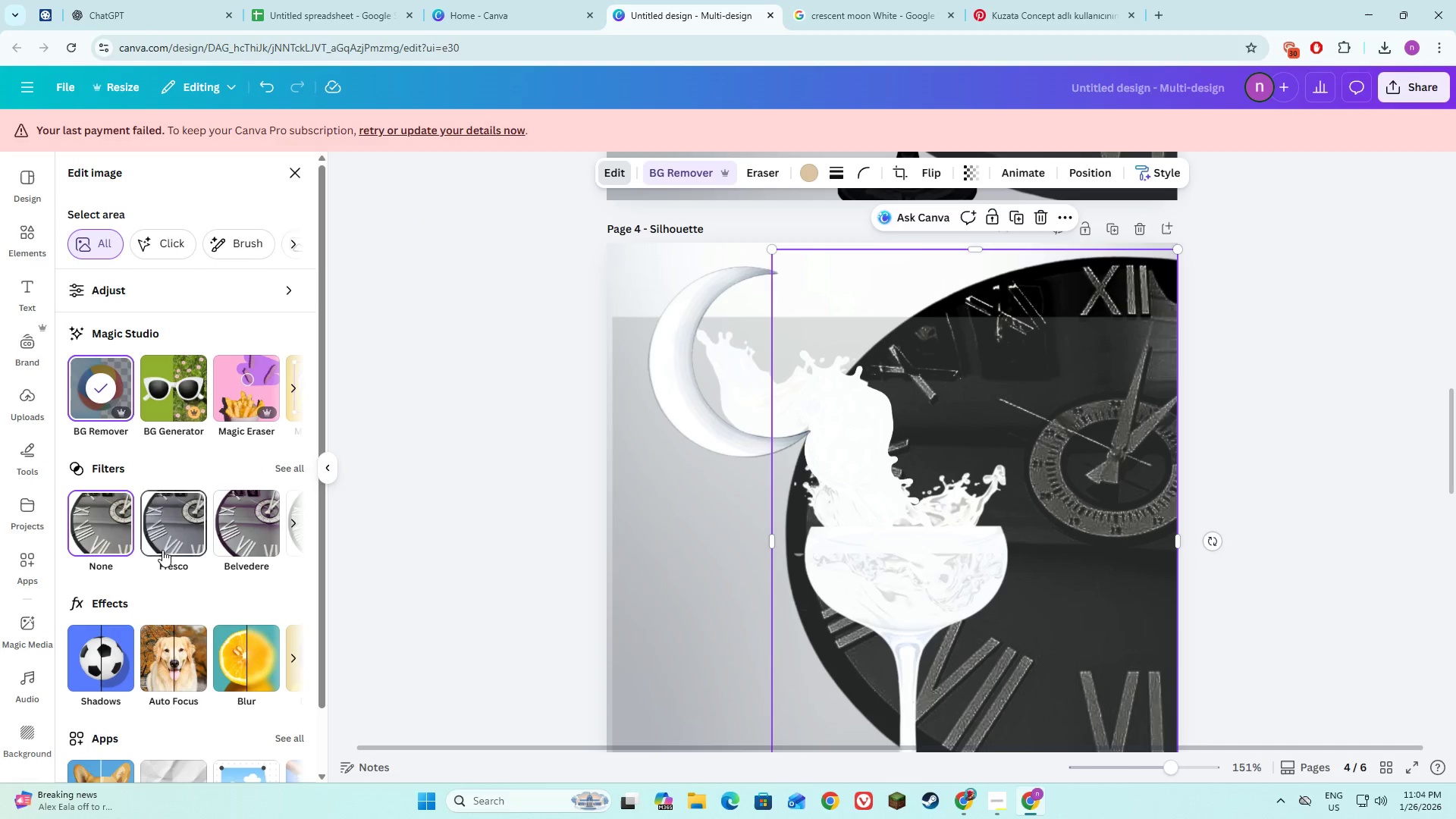 
left_click([209, 287])
 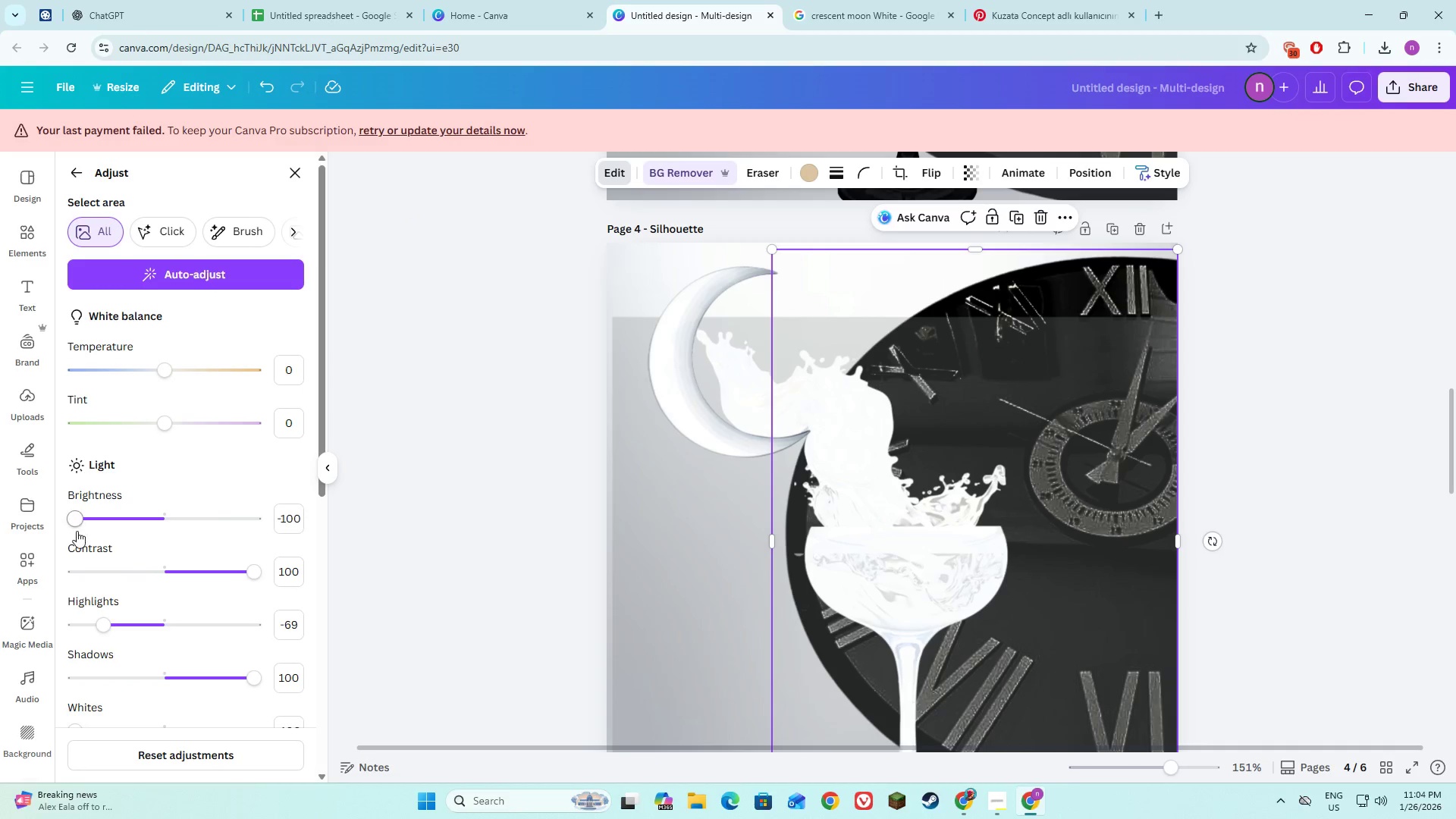 
left_click_drag(start_coordinate=[76, 517], to_coordinate=[294, 517])
 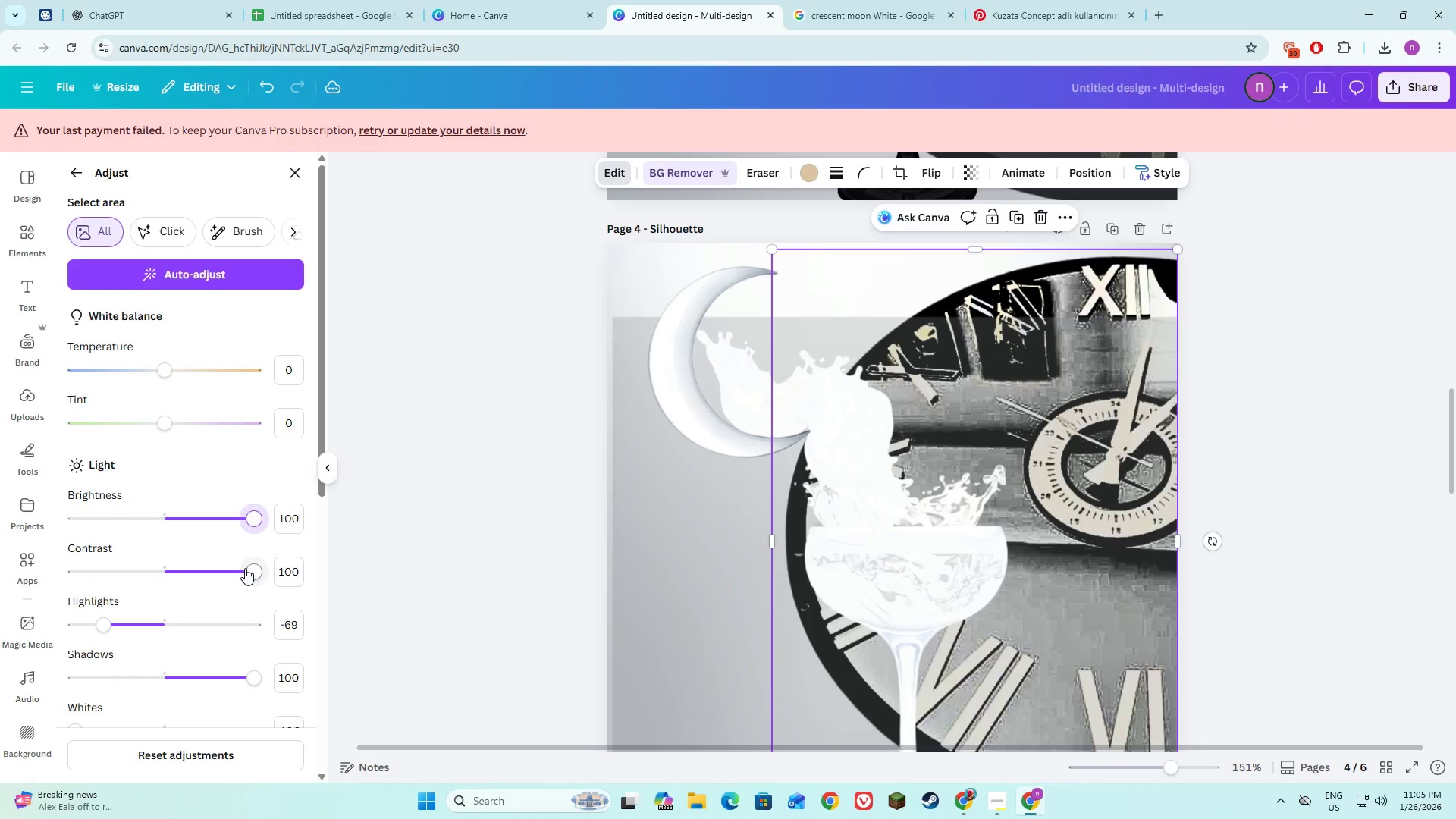 
left_click_drag(start_coordinate=[246, 570], to_coordinate=[42, 573])
 